 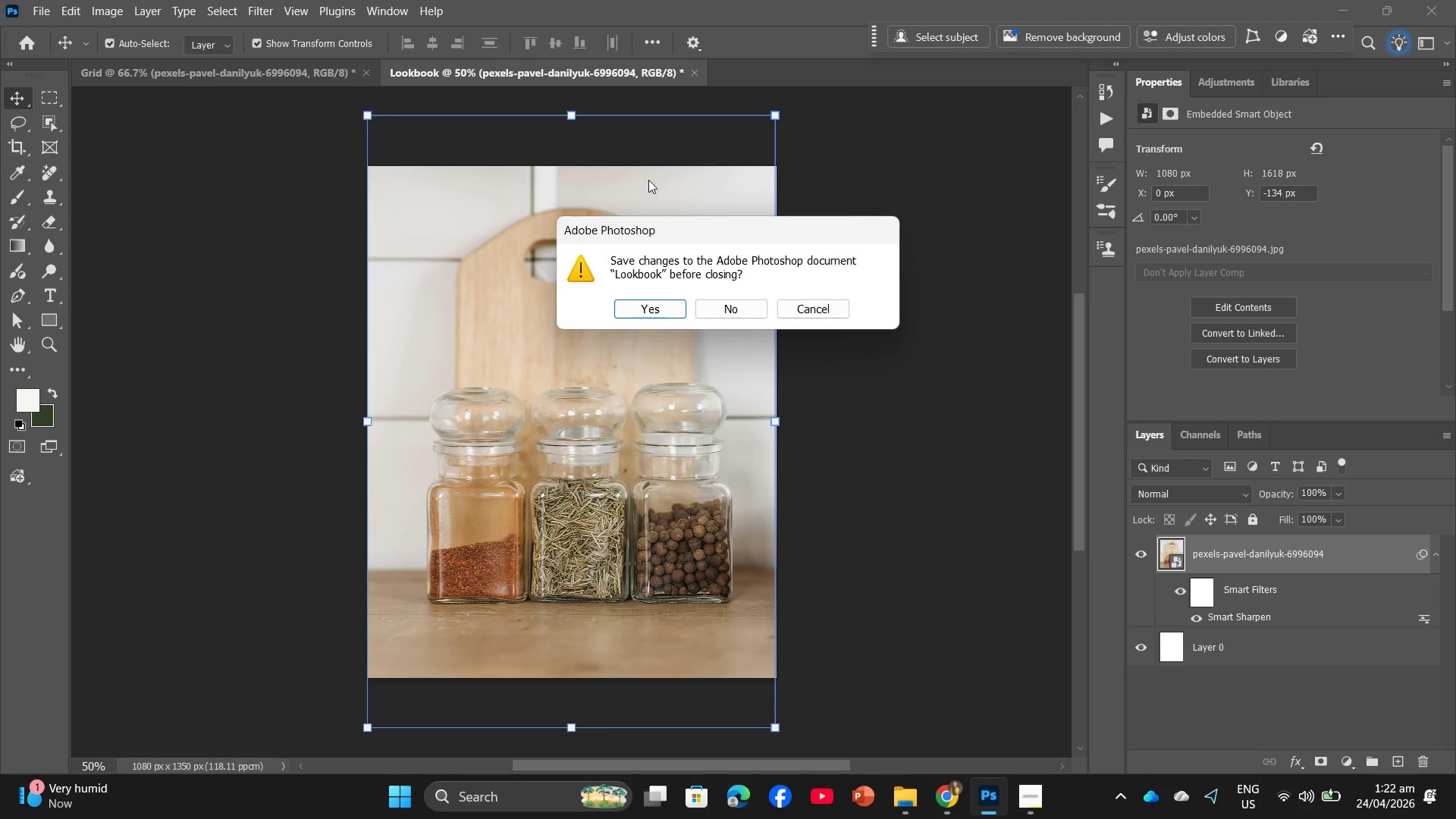 
left_click([703, 309])
 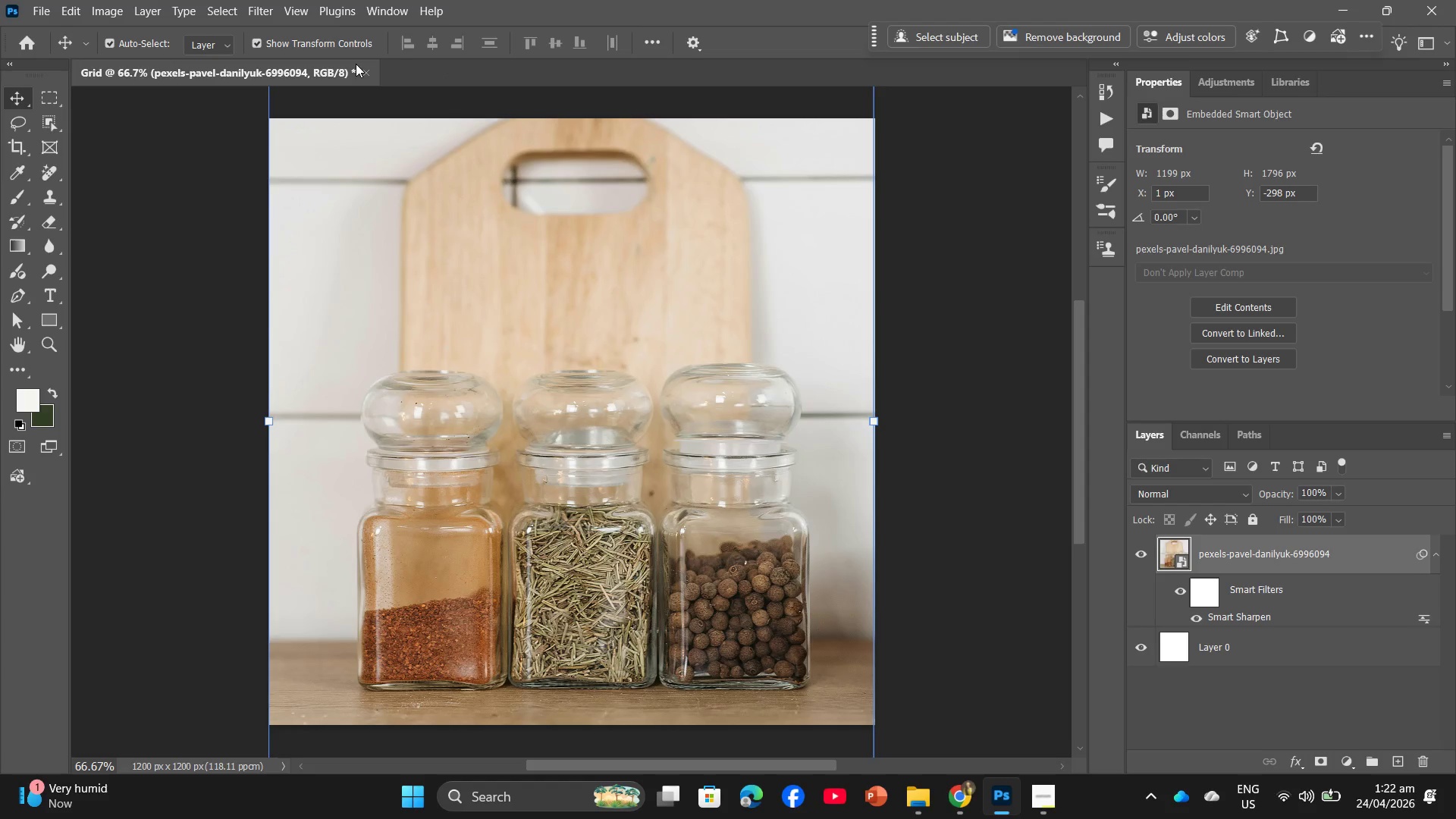 
left_click([366, 73])
 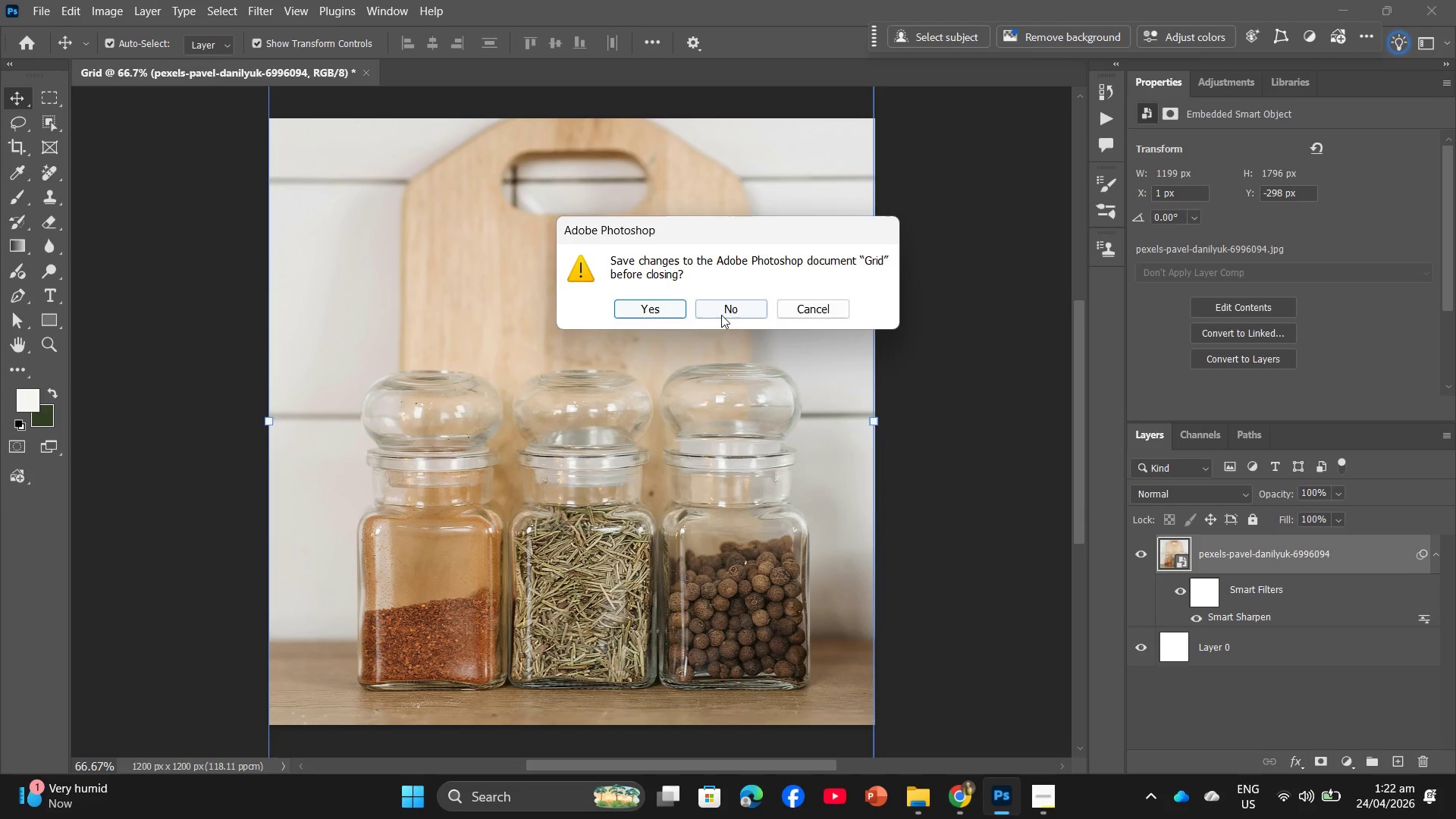 
left_click([726, 305])
 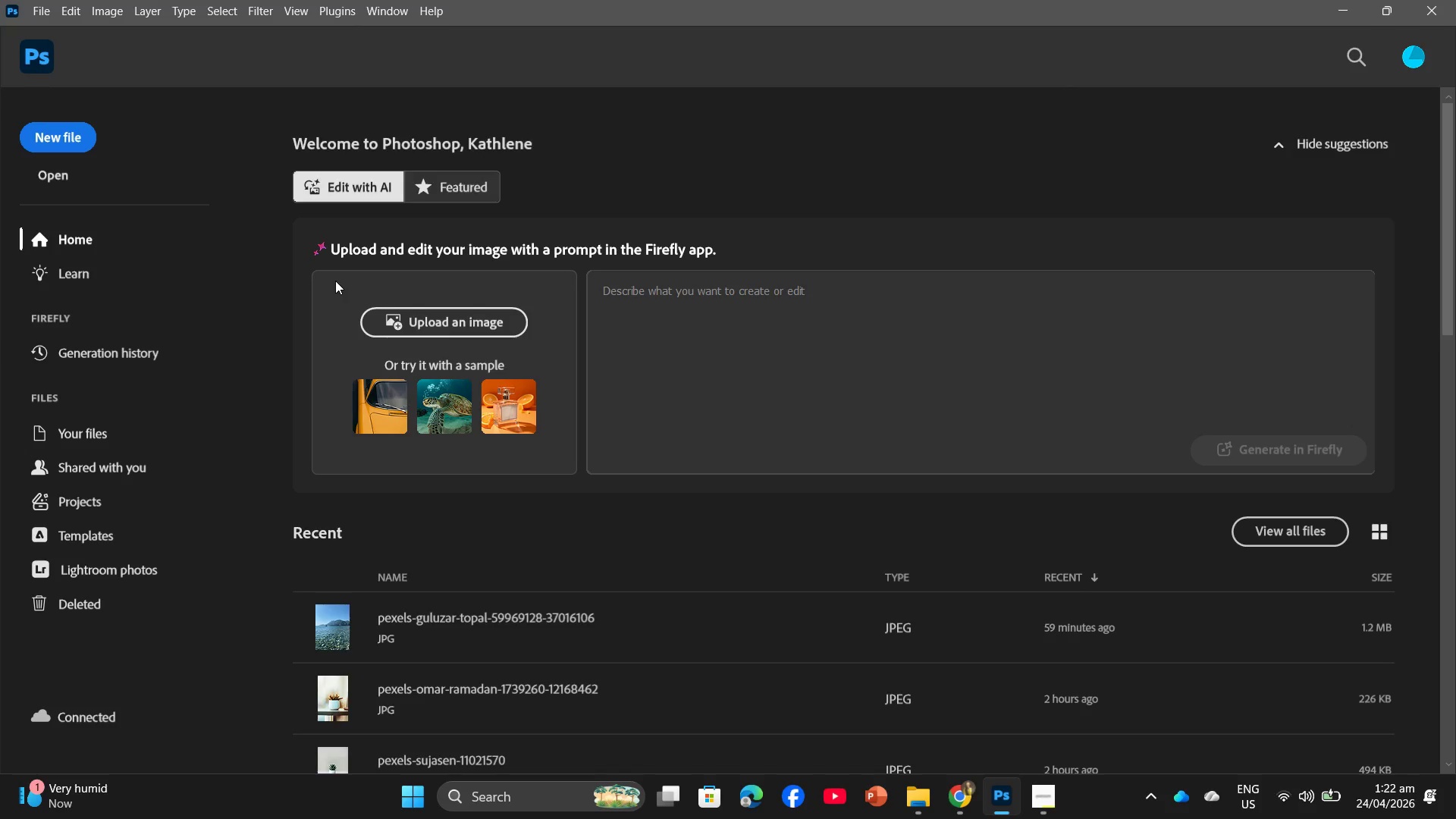 
wait(8.95)
 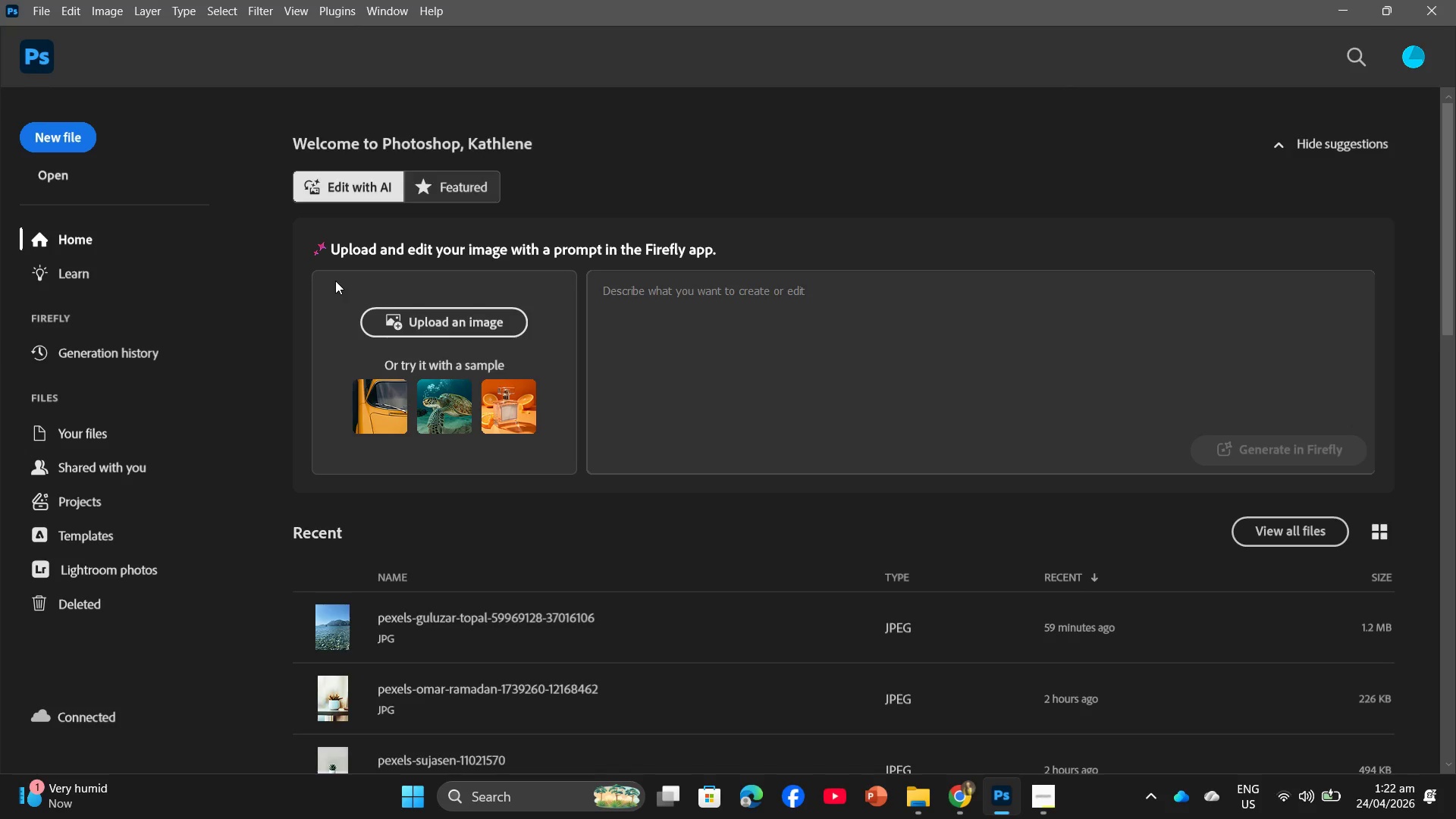 
key(Control+ControlLeft)
 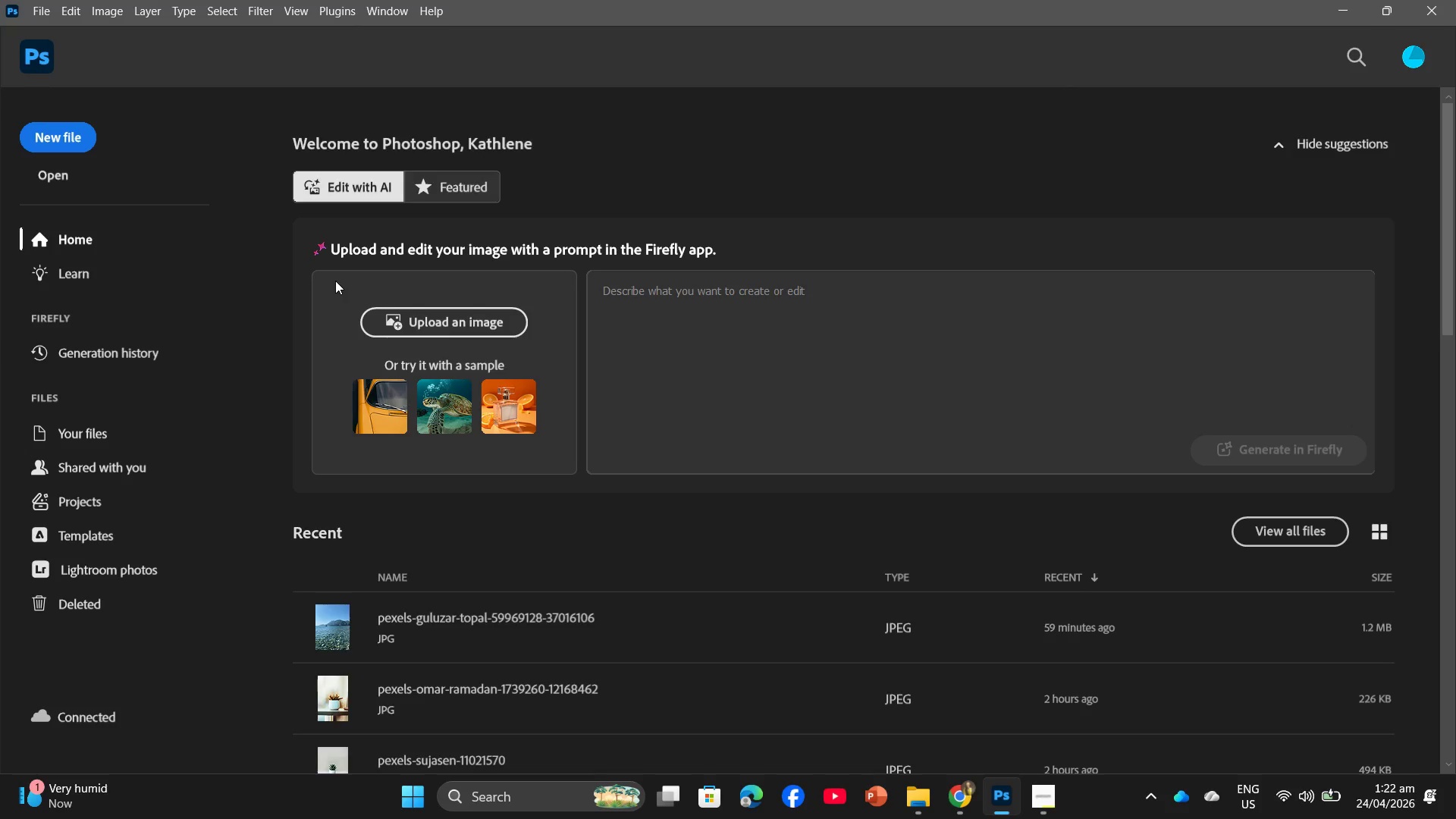 
key(Control+N)
 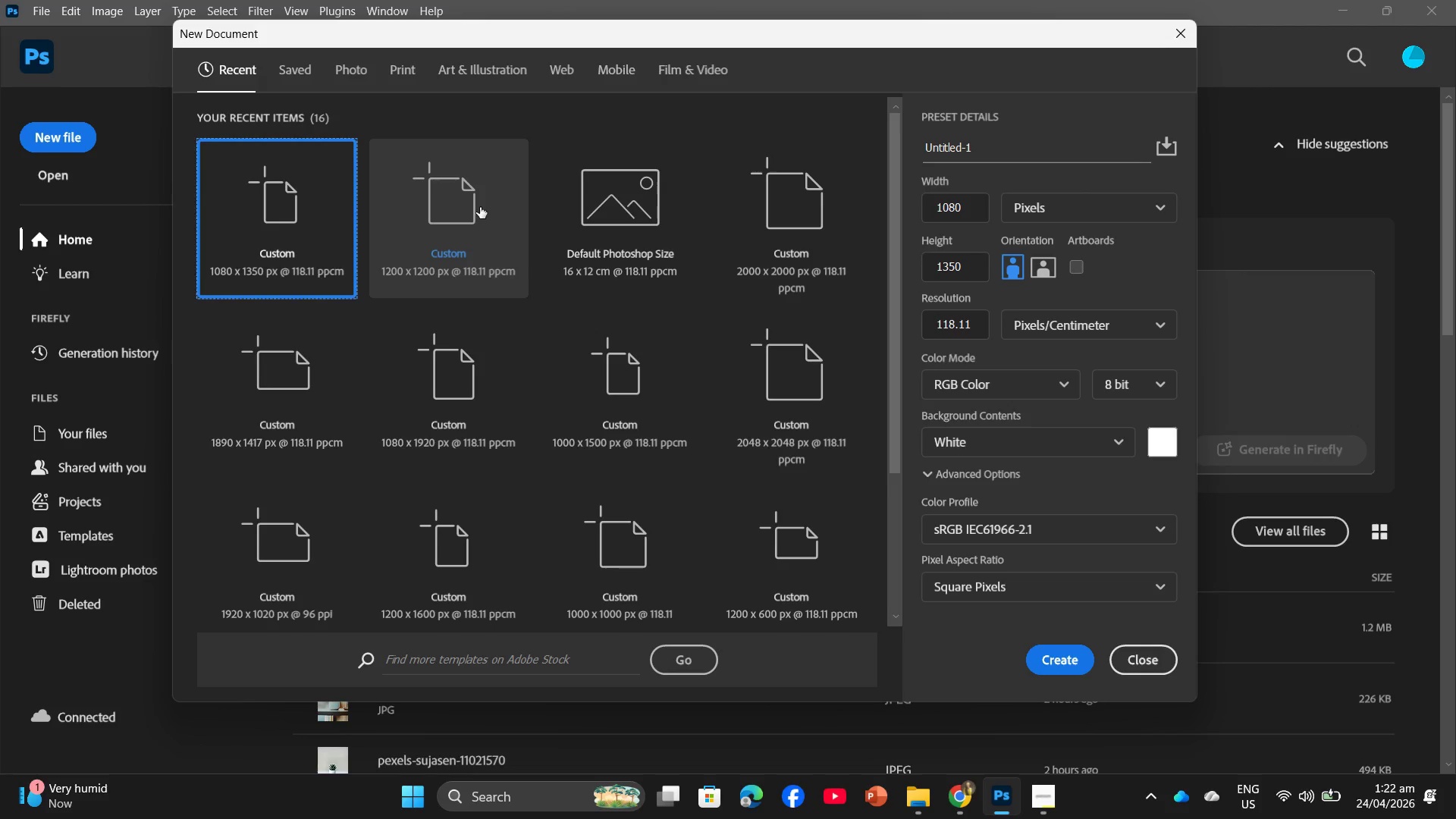 
left_click([647, 221])
 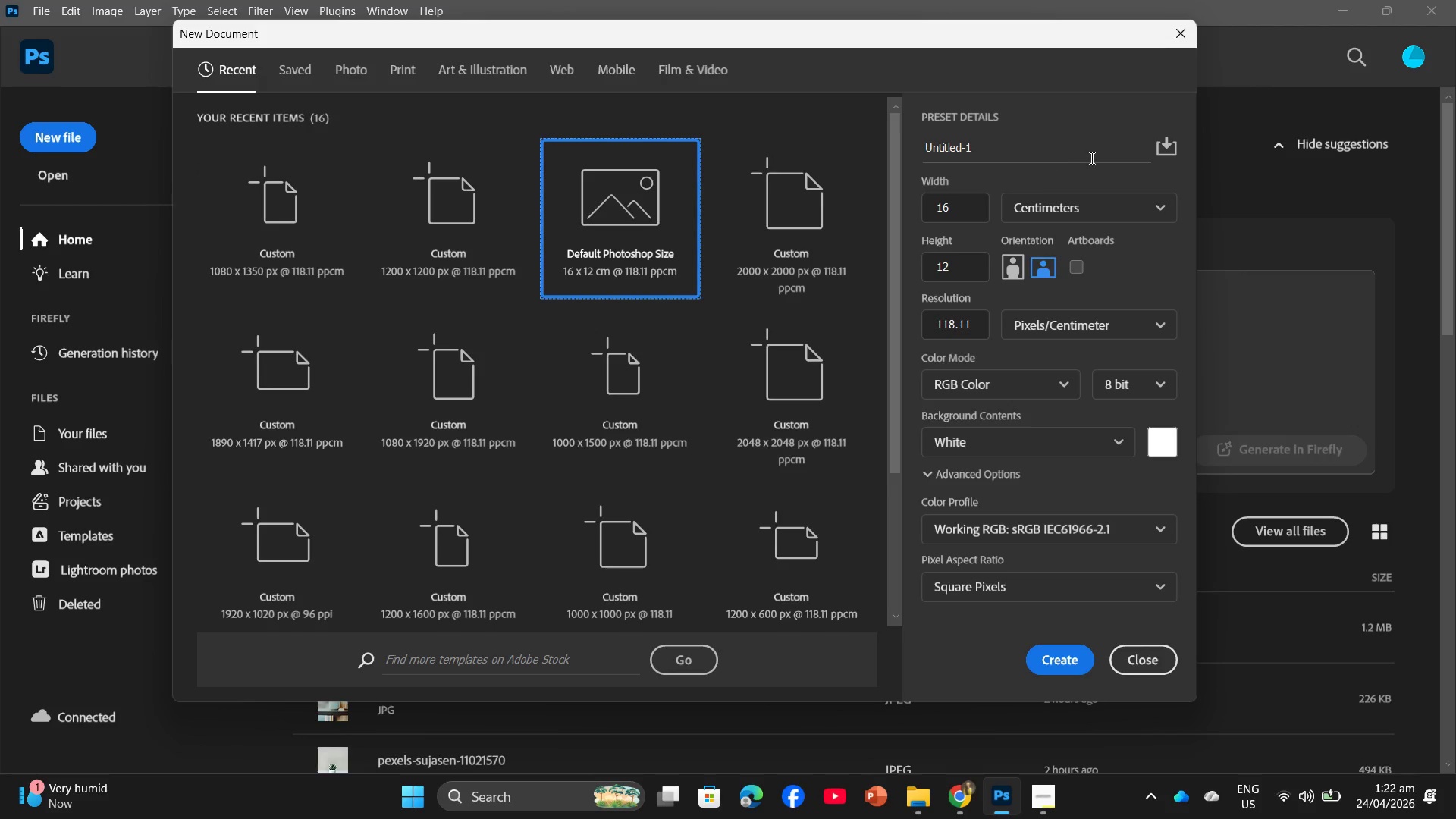 
left_click_drag(start_coordinate=[992, 144], to_coordinate=[872, 146])
 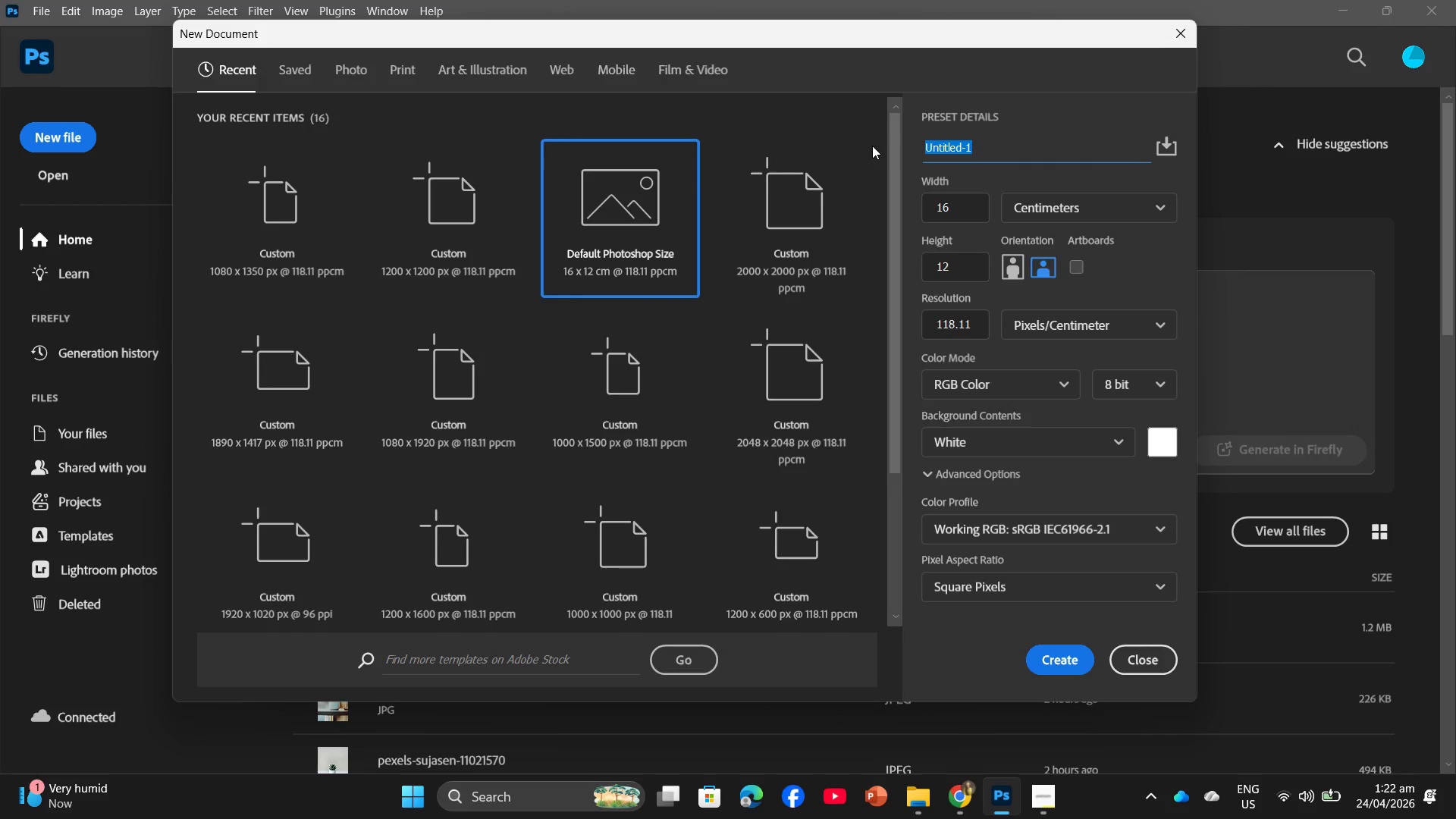 
type(Before and after)
 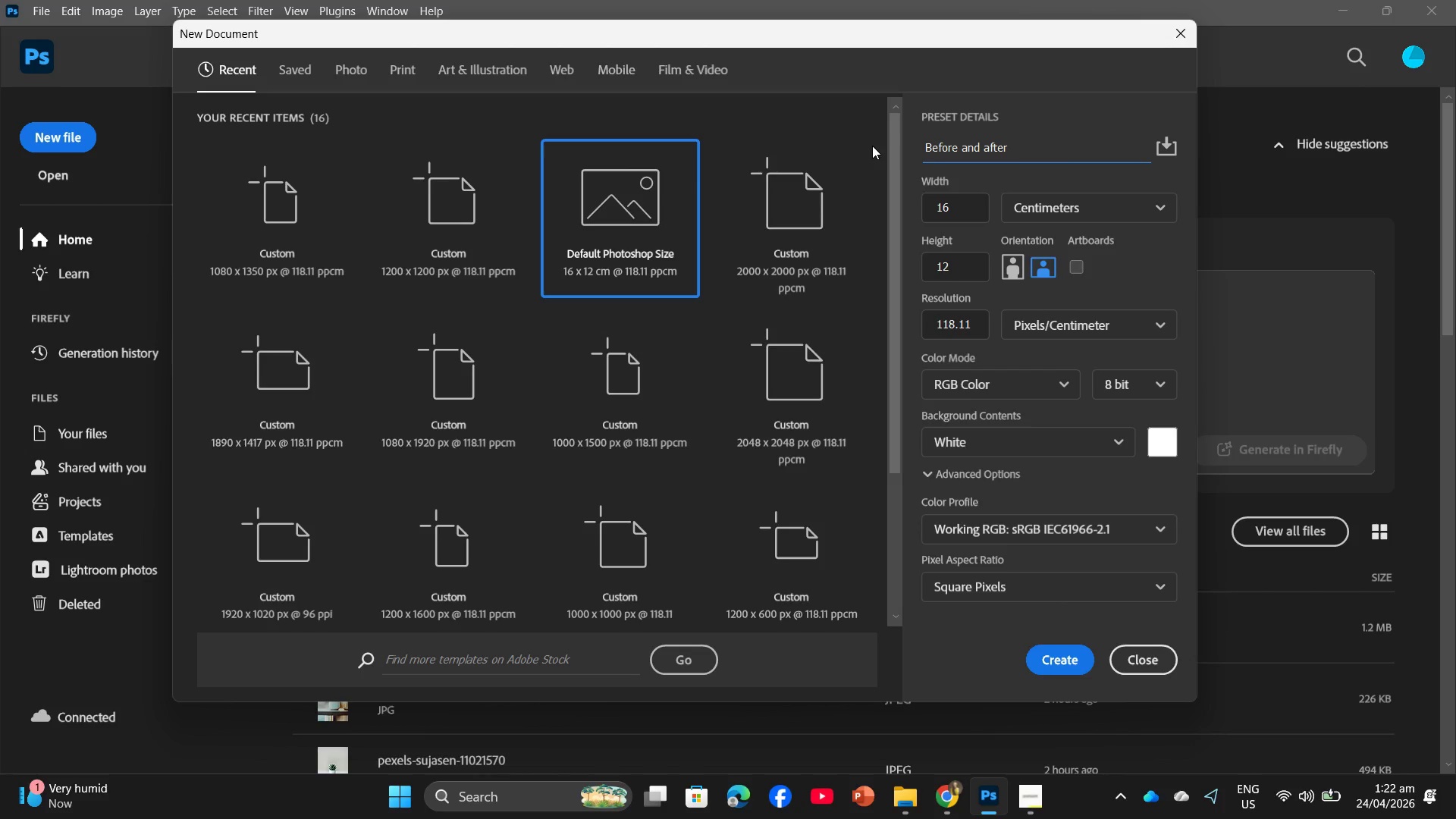 
key(Enter)
 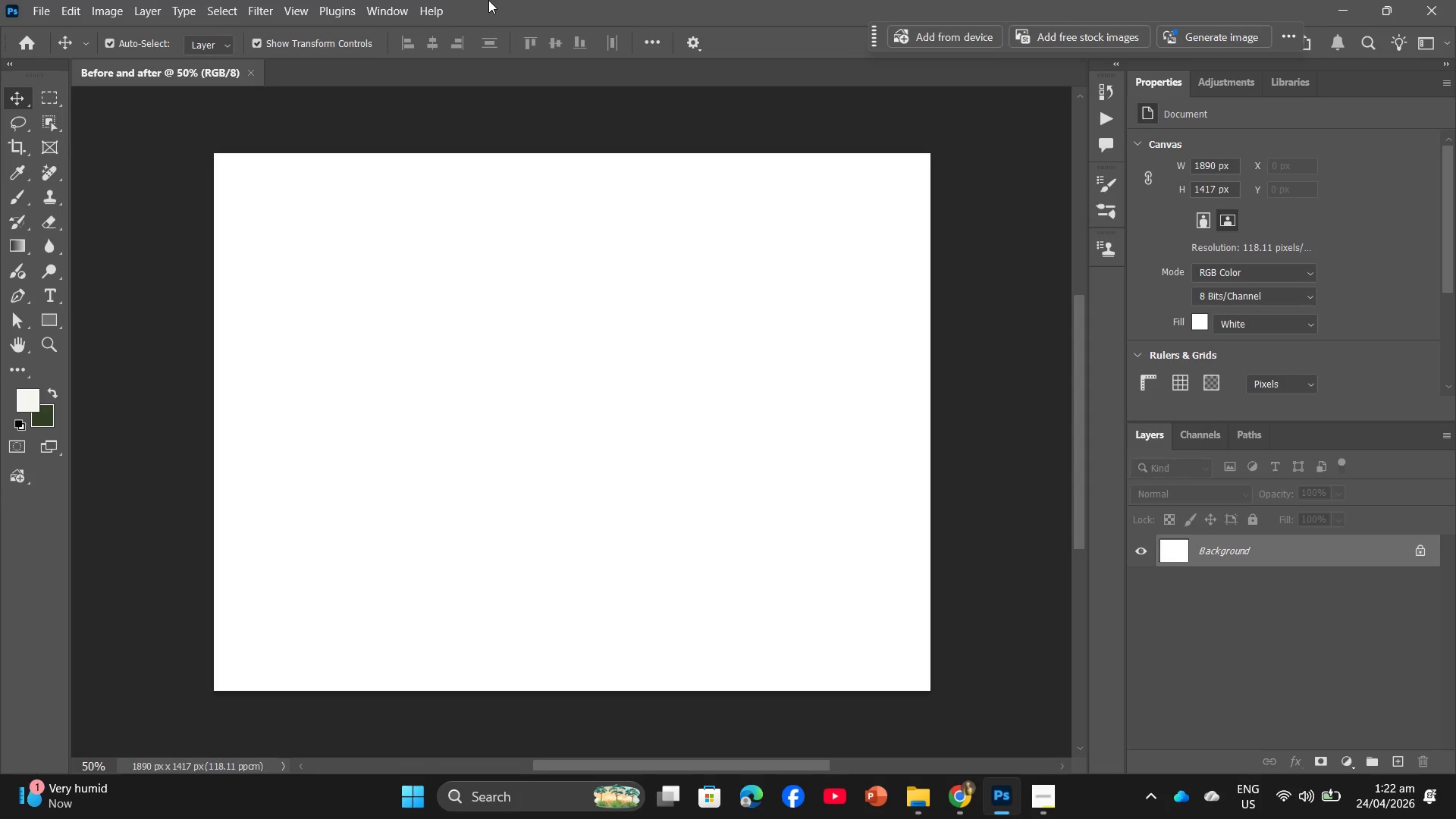 
wait(11.17)
 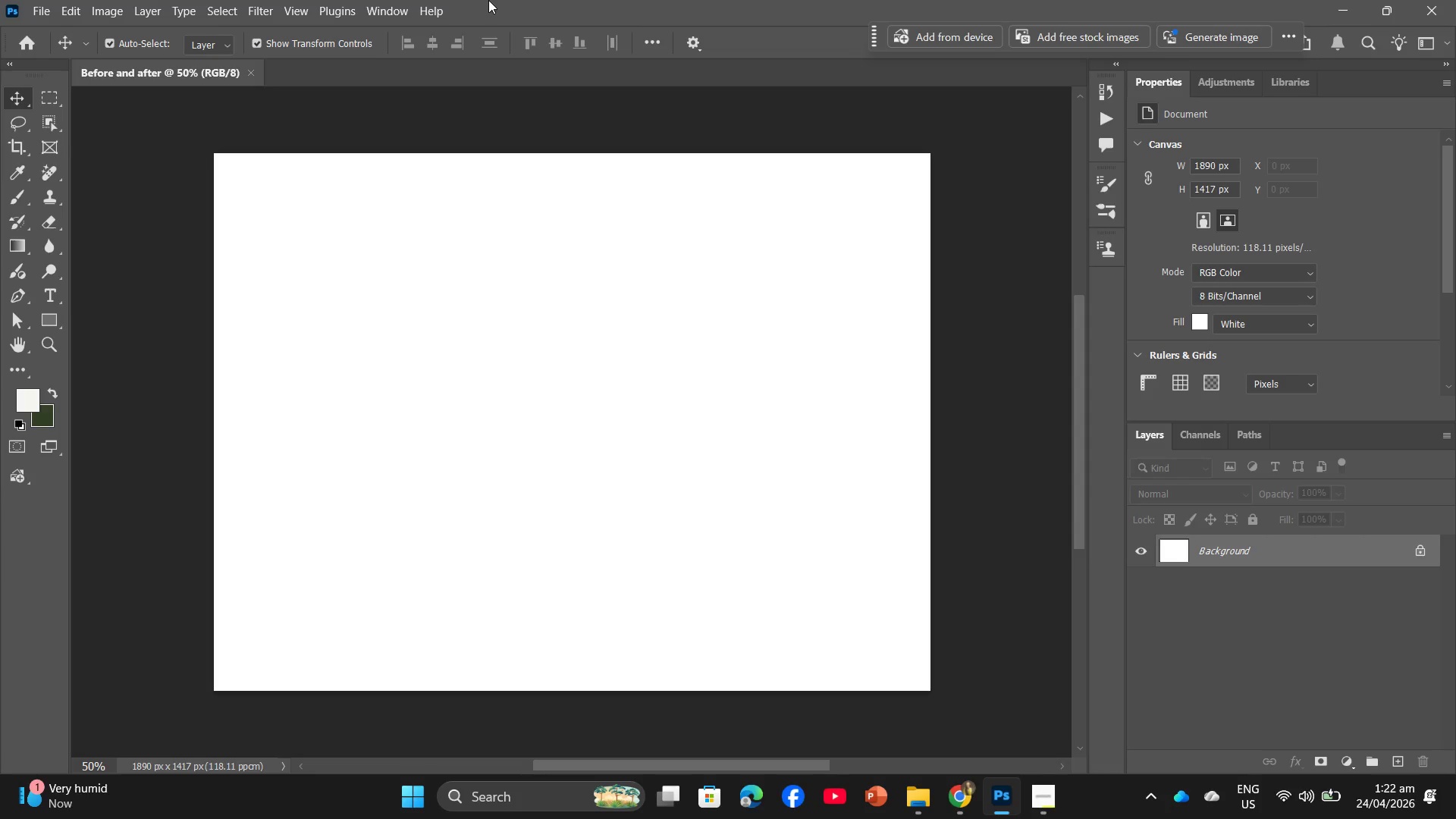 
left_click([936, 811])
 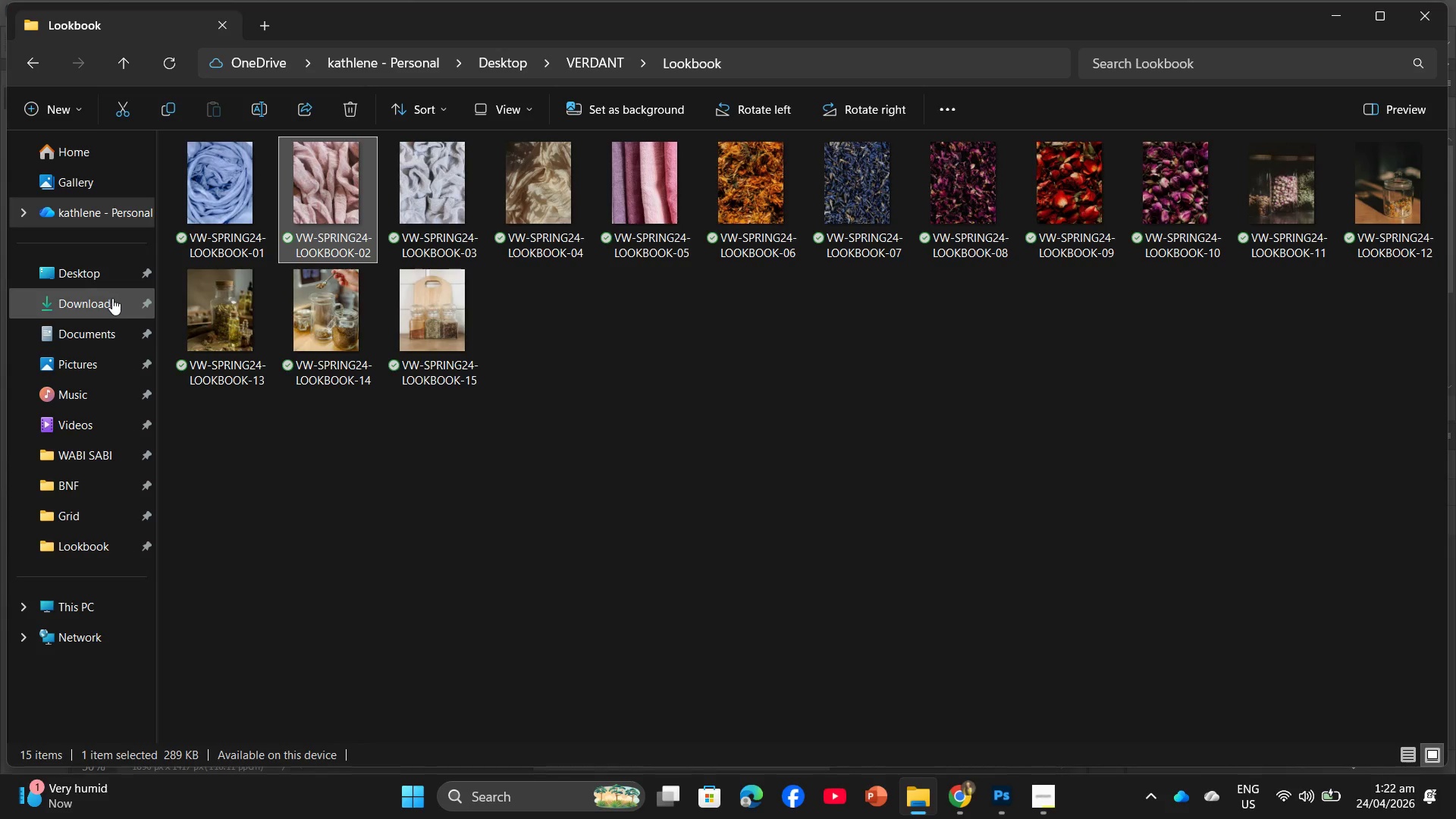 
left_click([108, 301])
 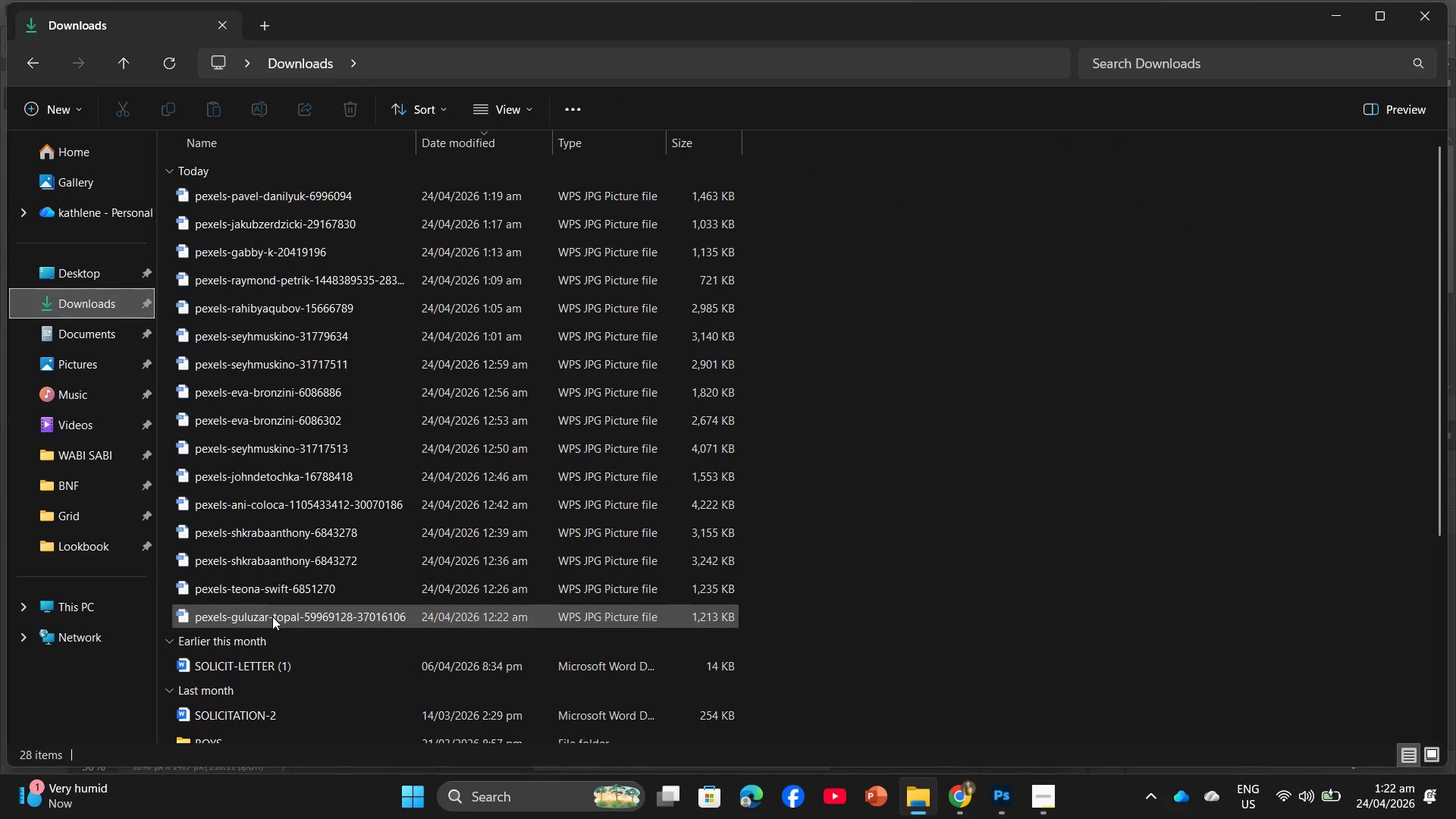 
left_click_drag(start_coordinate=[272, 613], to_coordinate=[394, 620])
 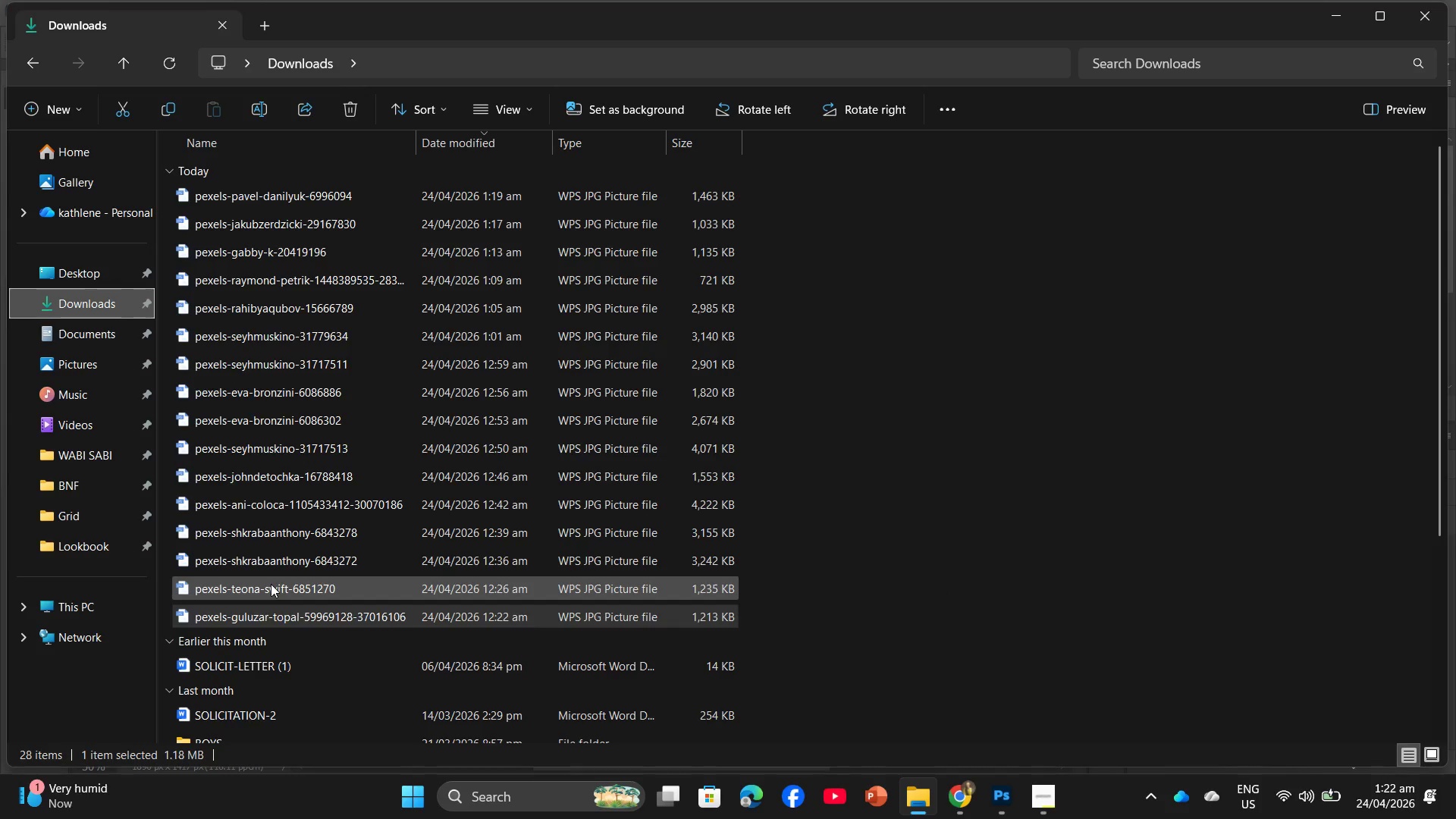 
left_click_drag(start_coordinate=[271, 584], to_coordinate=[400, 493])
 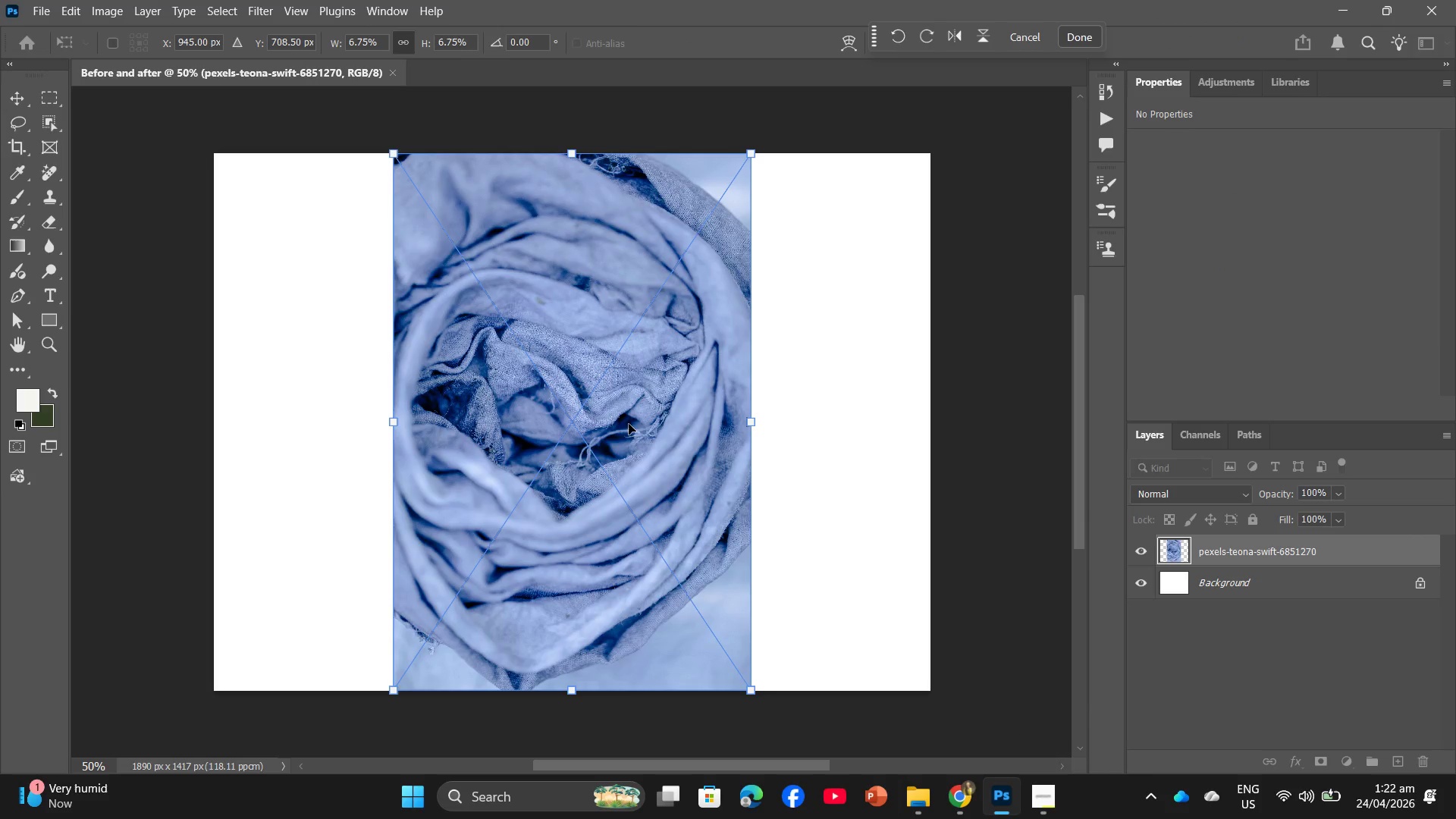 
left_click_drag(start_coordinate=[645, 424], to_coordinate=[471, 428])
 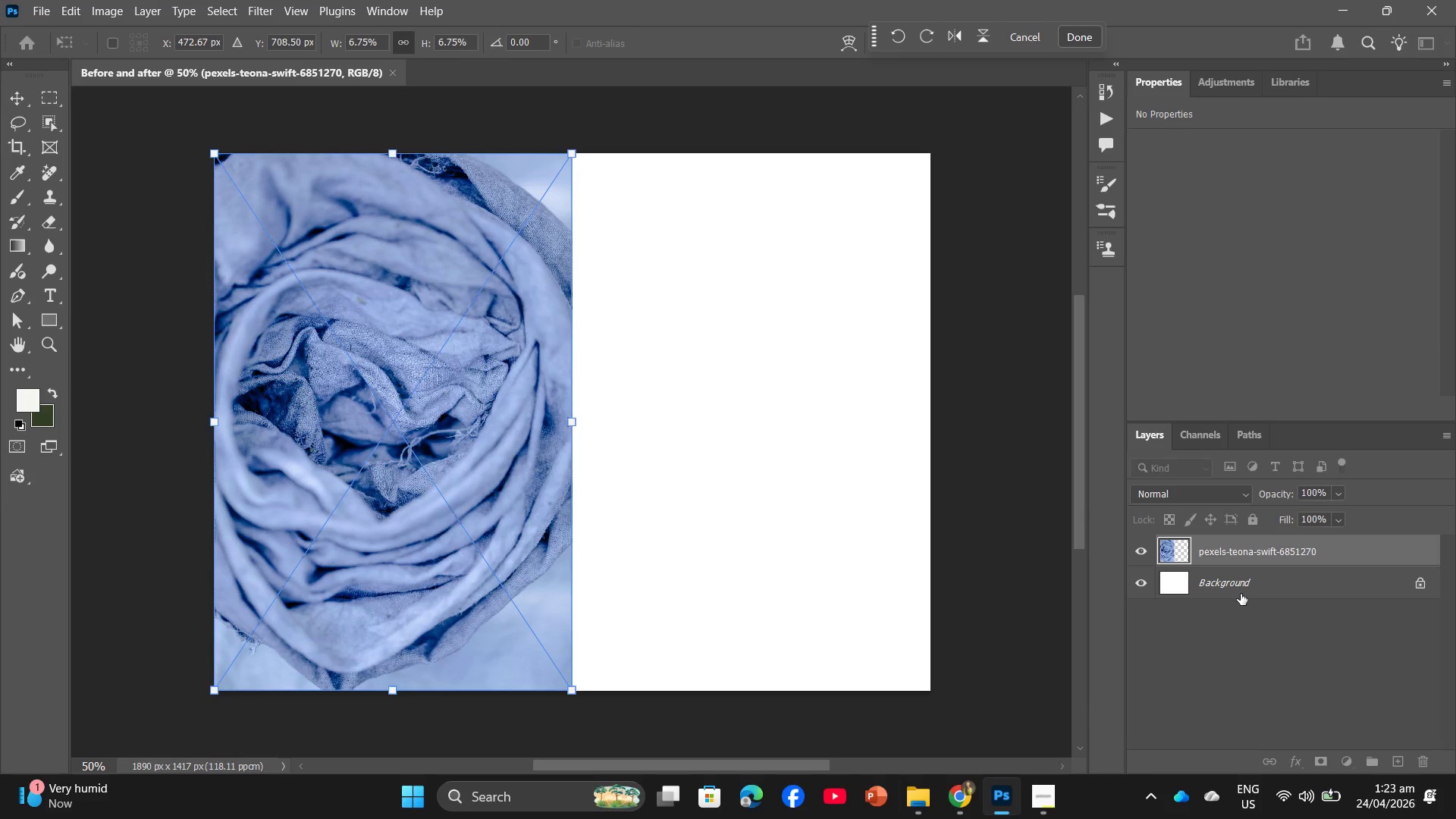 
left_click([1241, 588])
 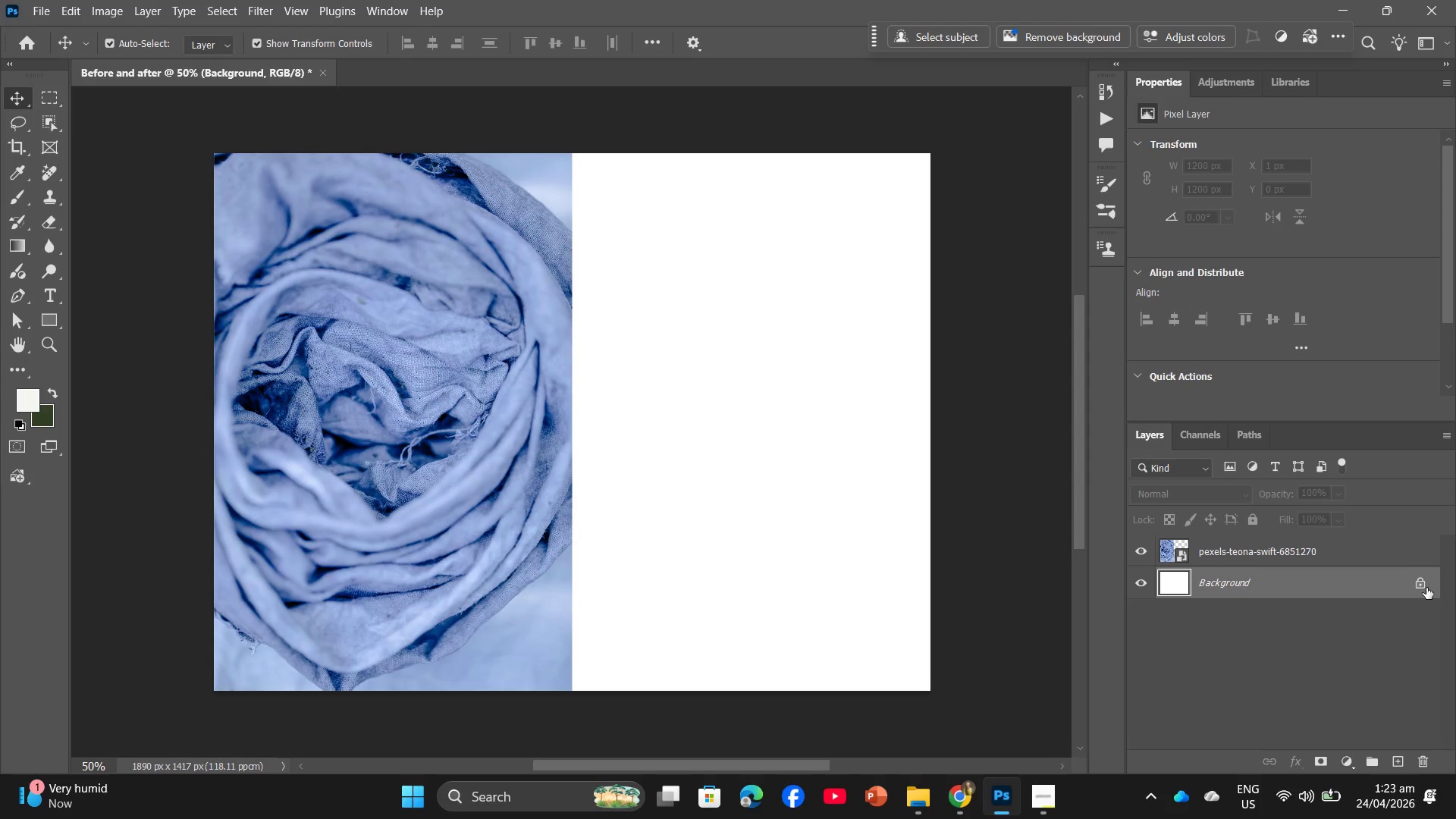 
left_click([1417, 585])
 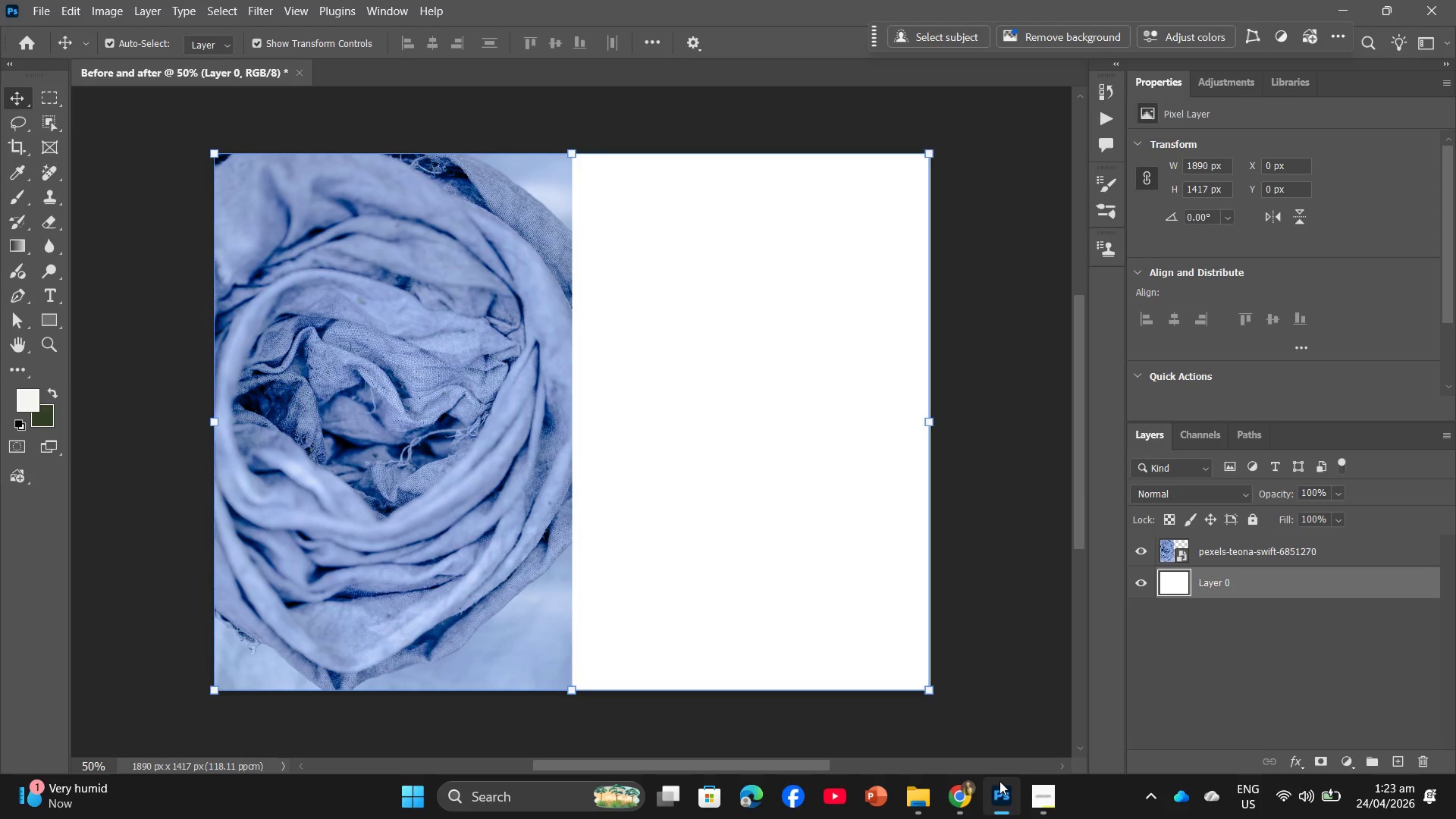 
mouse_move([1014, 801])
 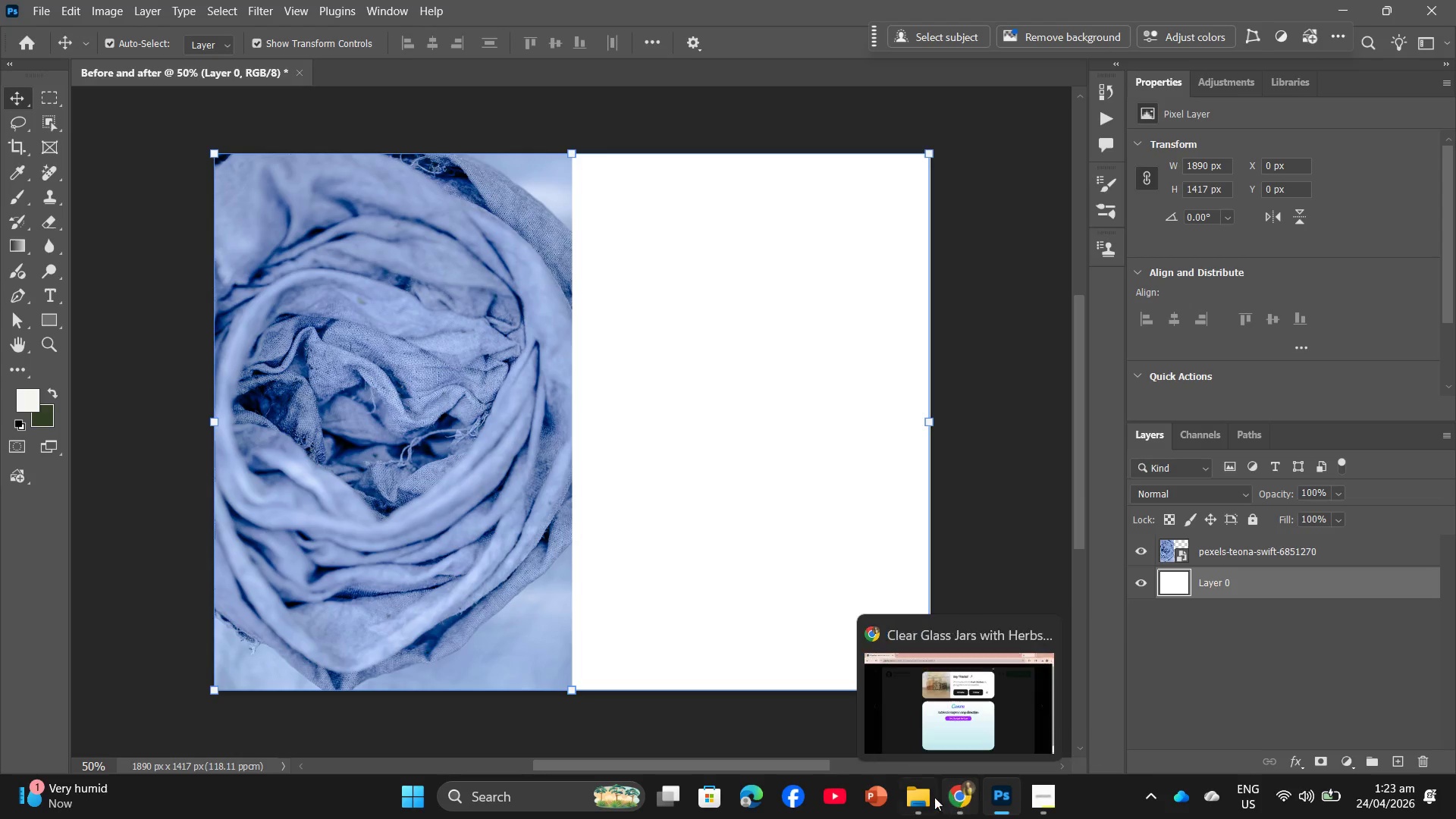 
left_click([926, 797])
 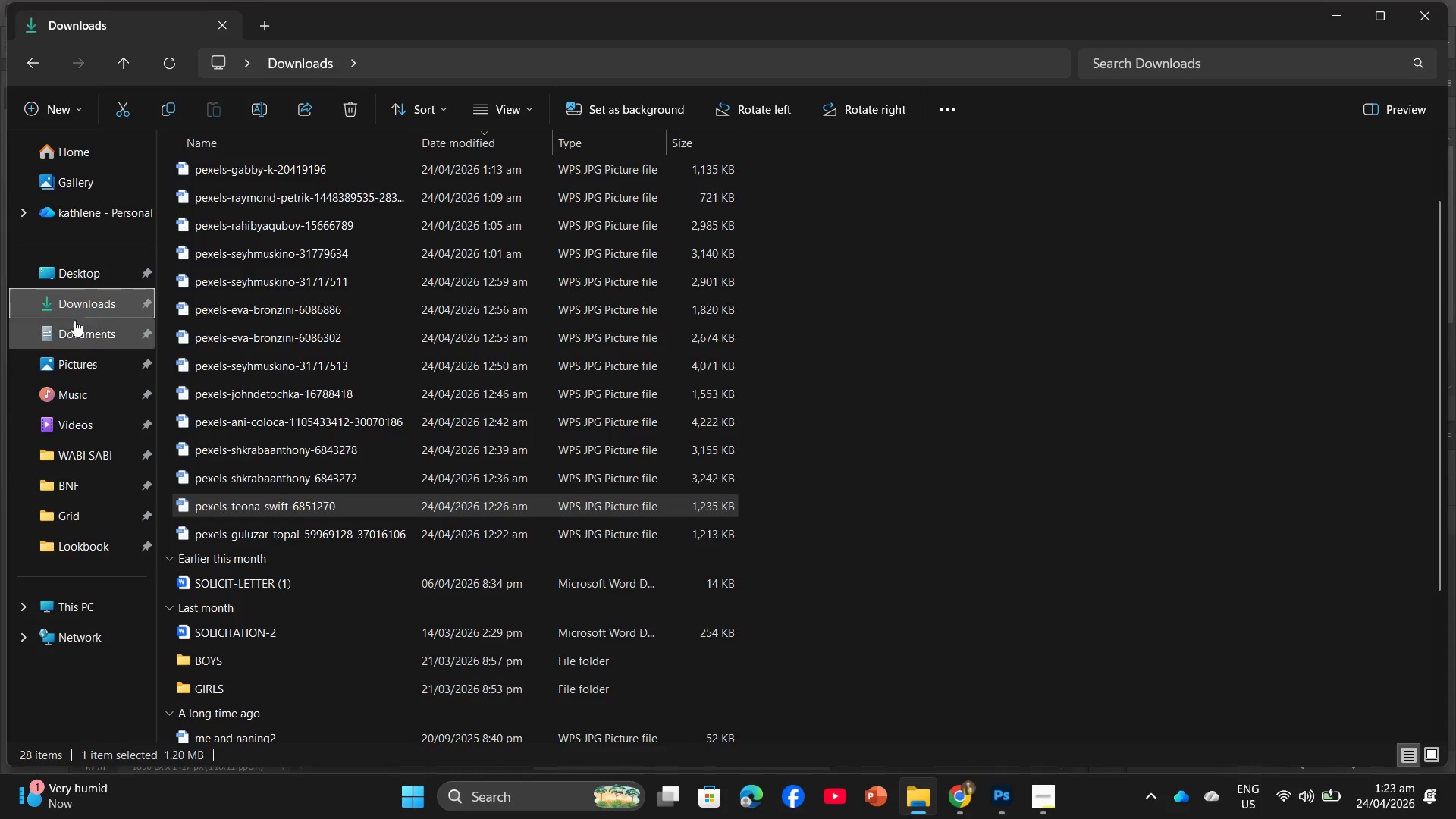 
left_click([81, 275])
 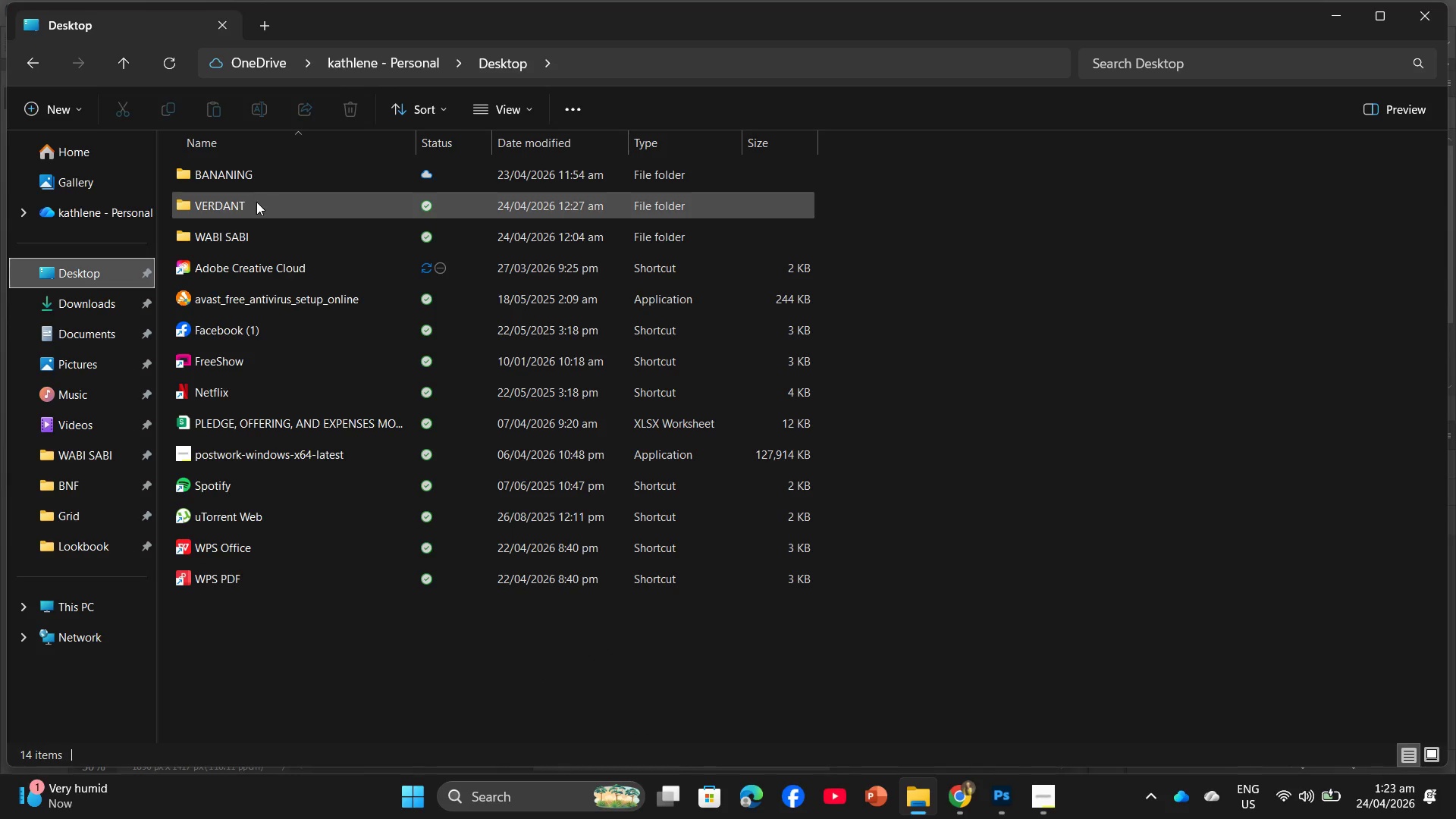 
double_click([255, 211])
 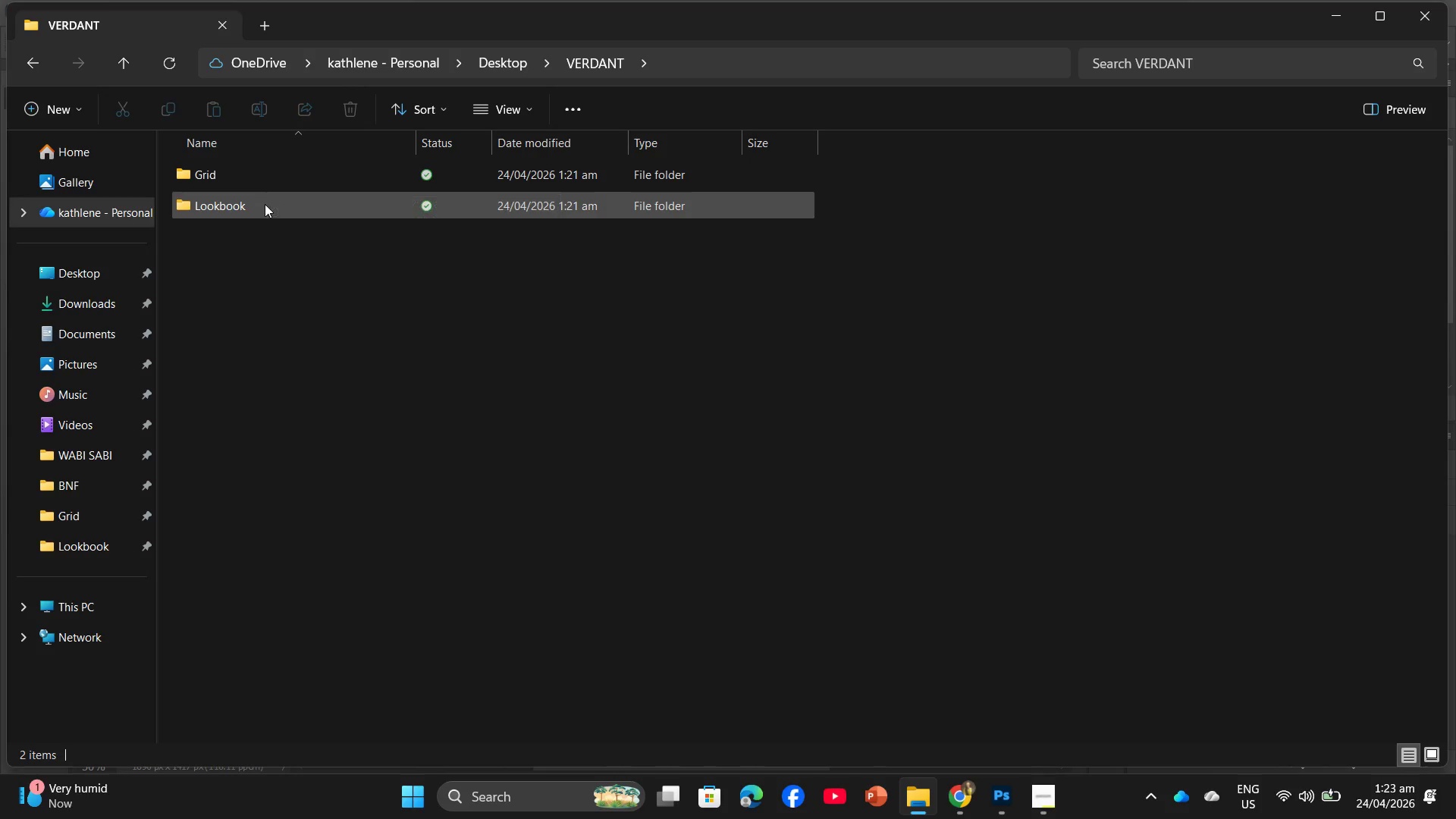 
double_click([265, 204])
 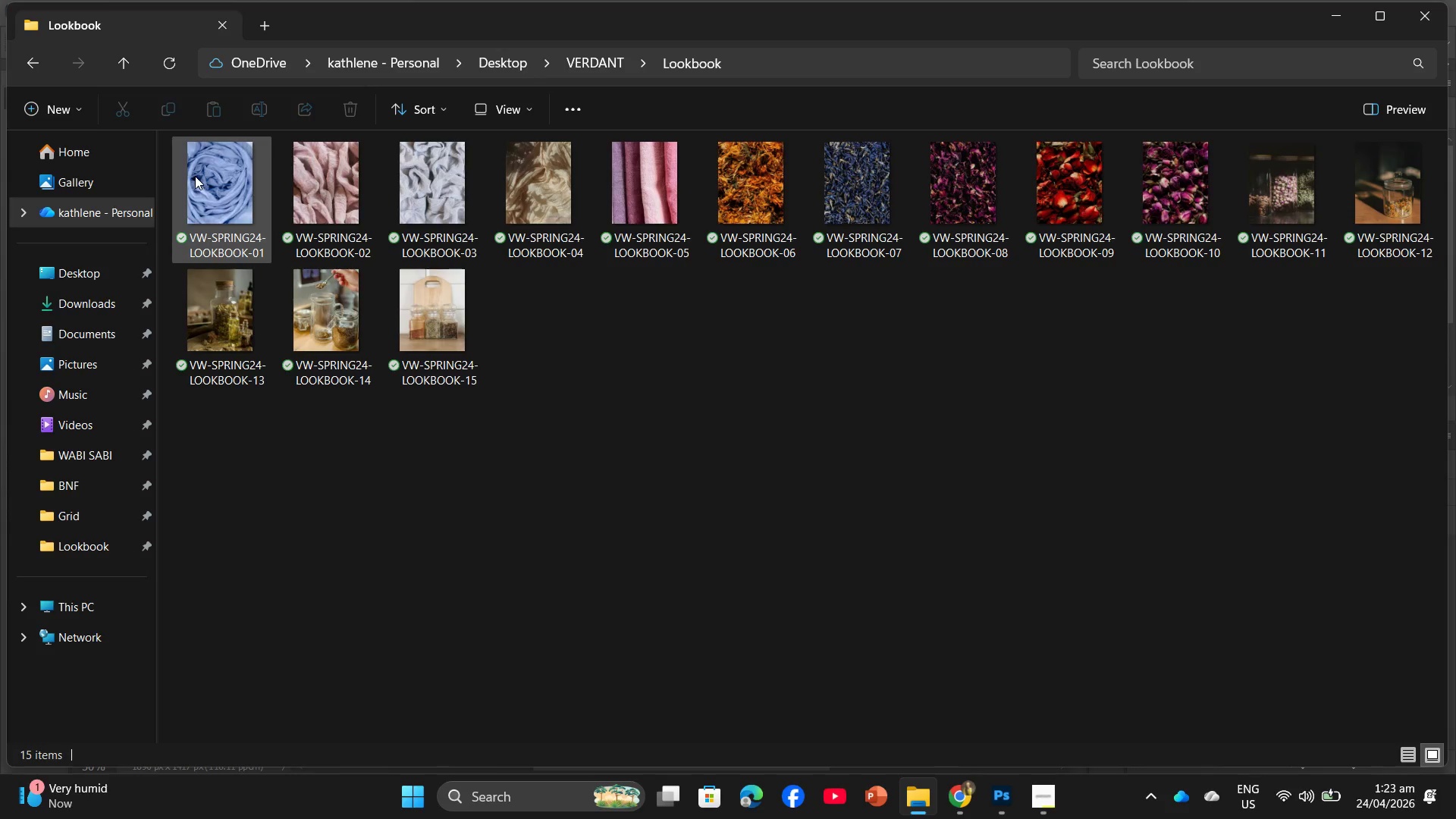 
left_click_drag(start_coordinate=[197, 174], to_coordinate=[810, 498])
 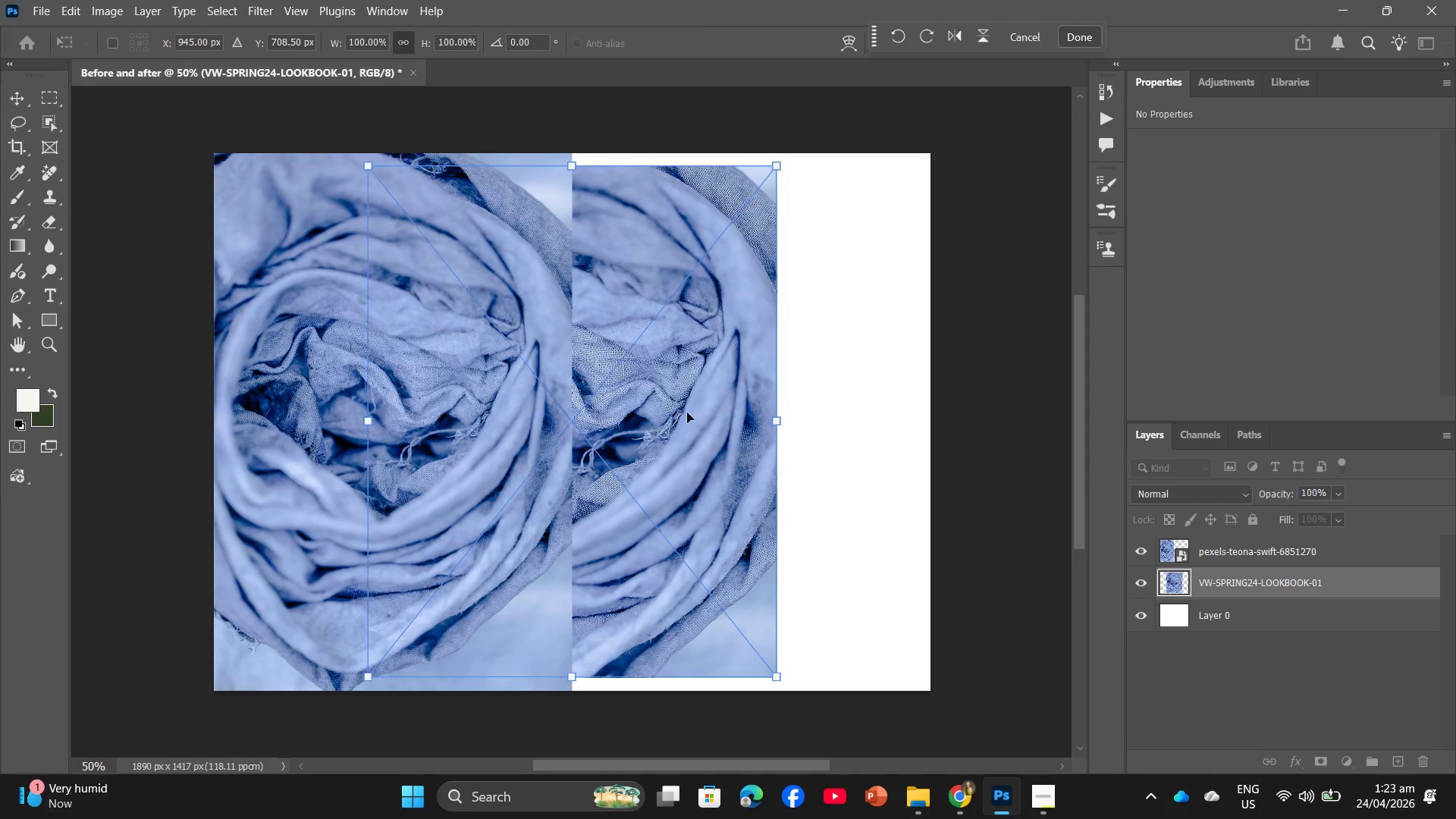 
left_click_drag(start_coordinate=[670, 406], to_coordinate=[830, 409])
 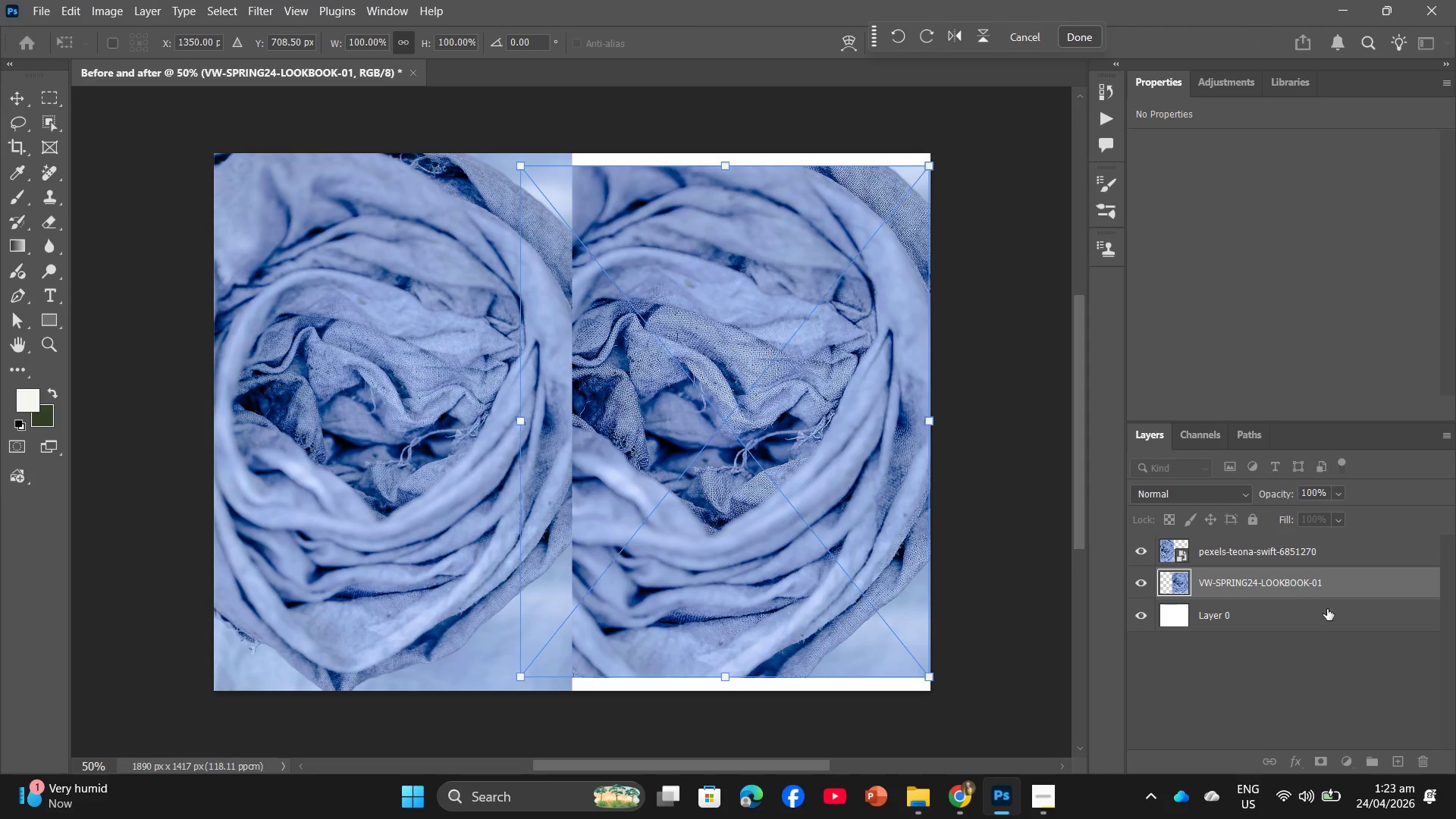 
left_click([1318, 609])
 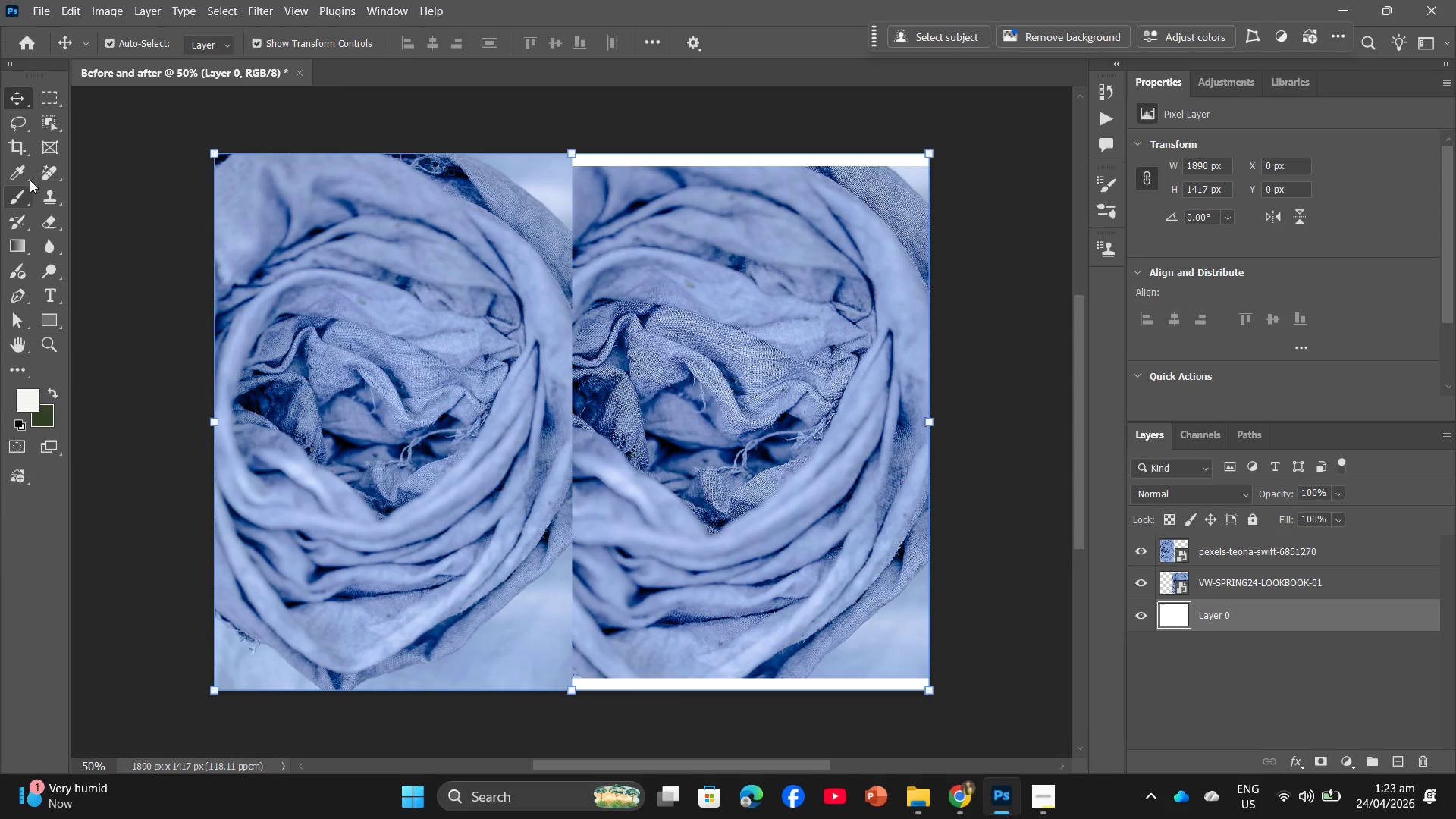 
left_click([18, 147])
 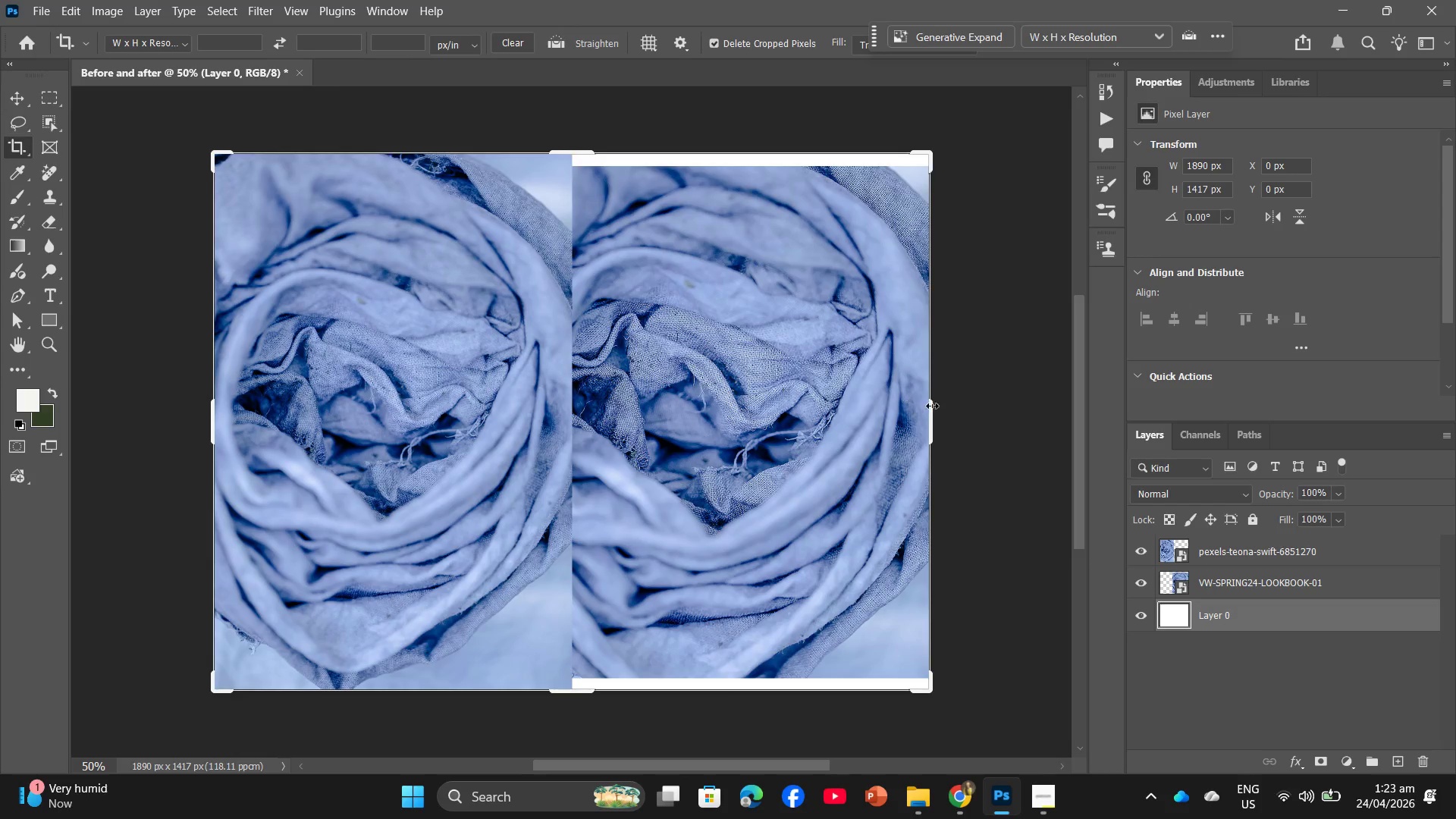 
left_click_drag(start_coordinate=[934, 406], to_coordinate=[968, 409])
 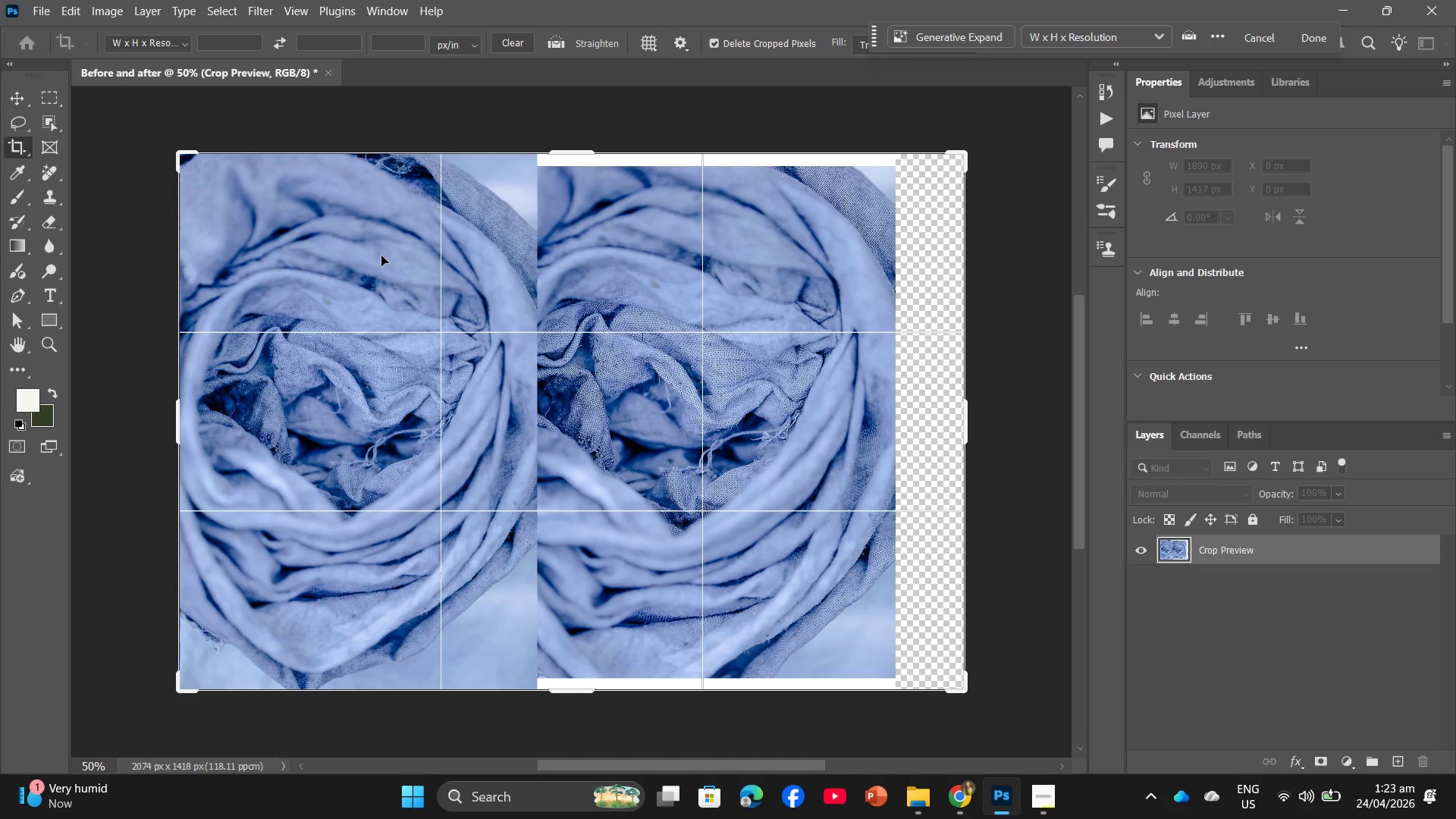 
wait(7.94)
 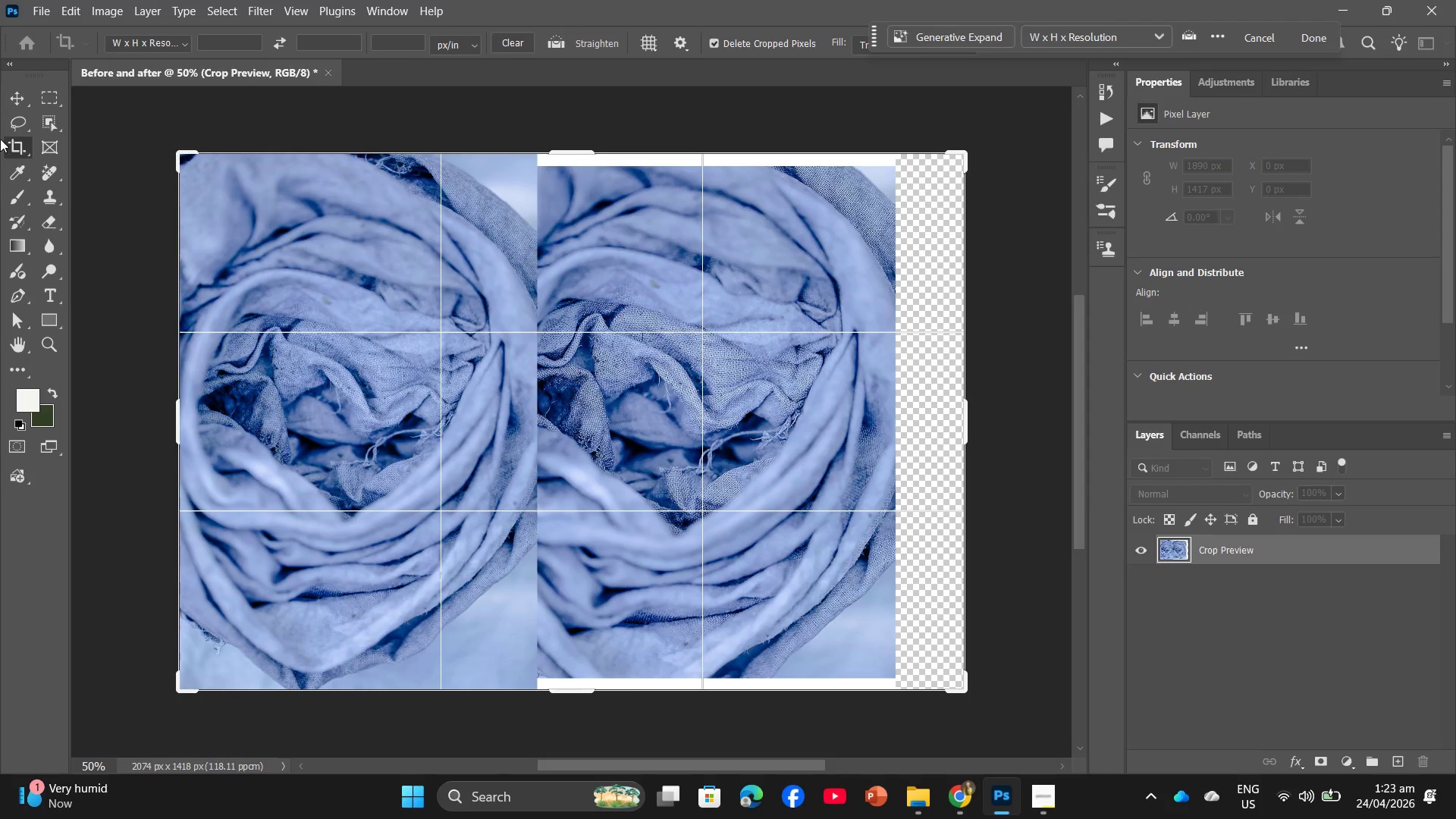 
key(Enter)
 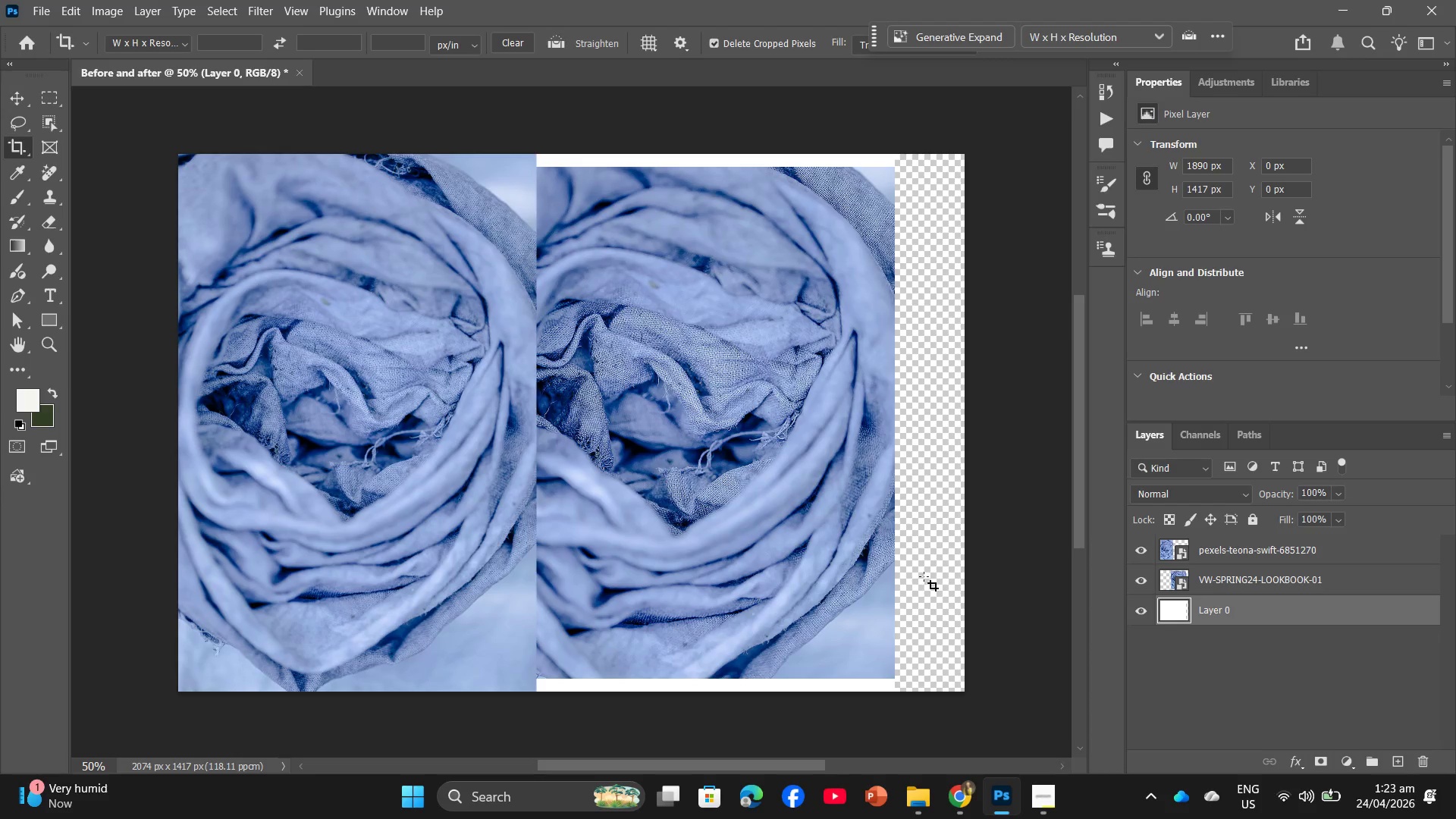 
left_click_drag(start_coordinate=[810, 535], to_coordinate=[827, 534])
 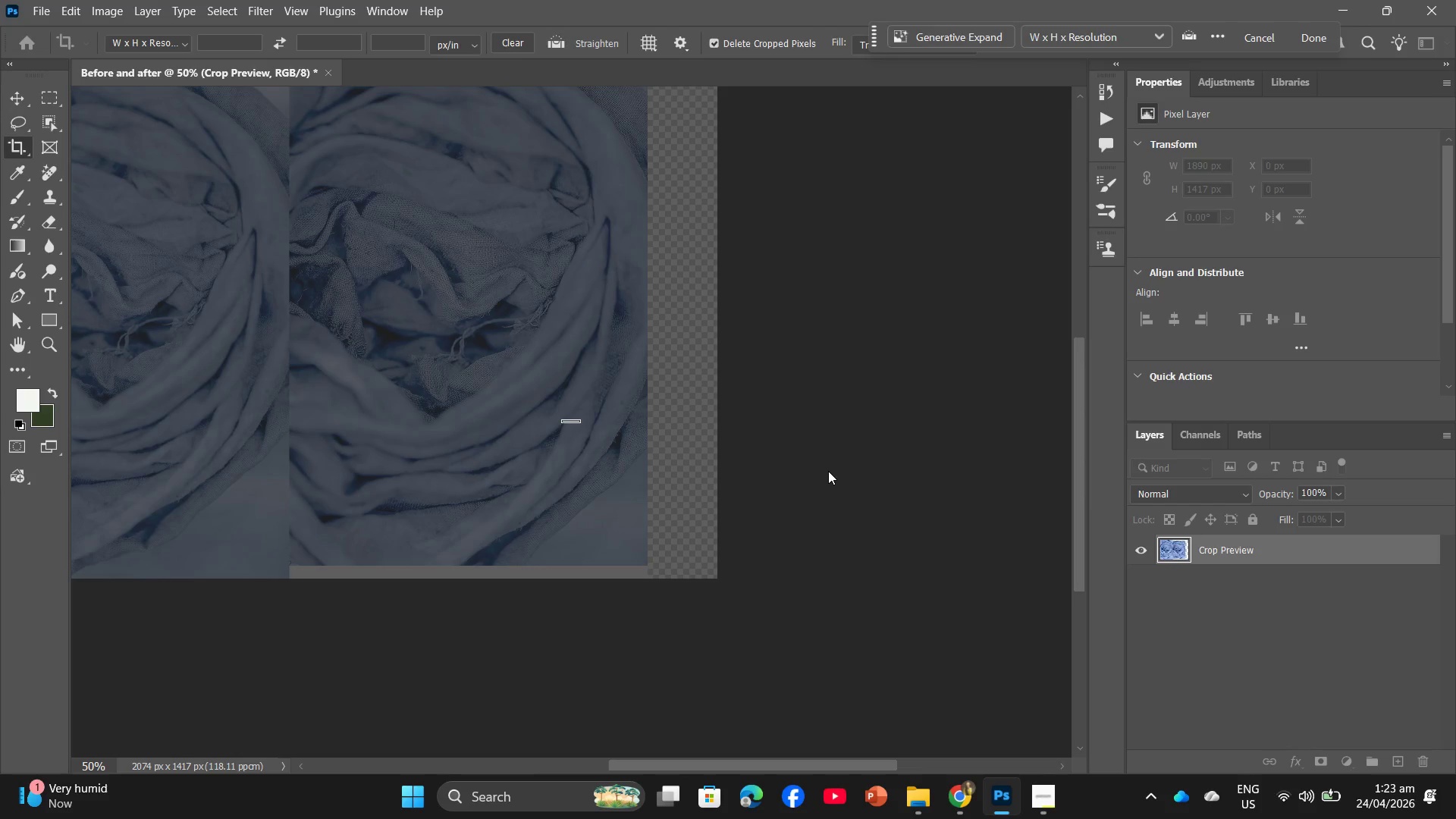 
key(Control+Z)
 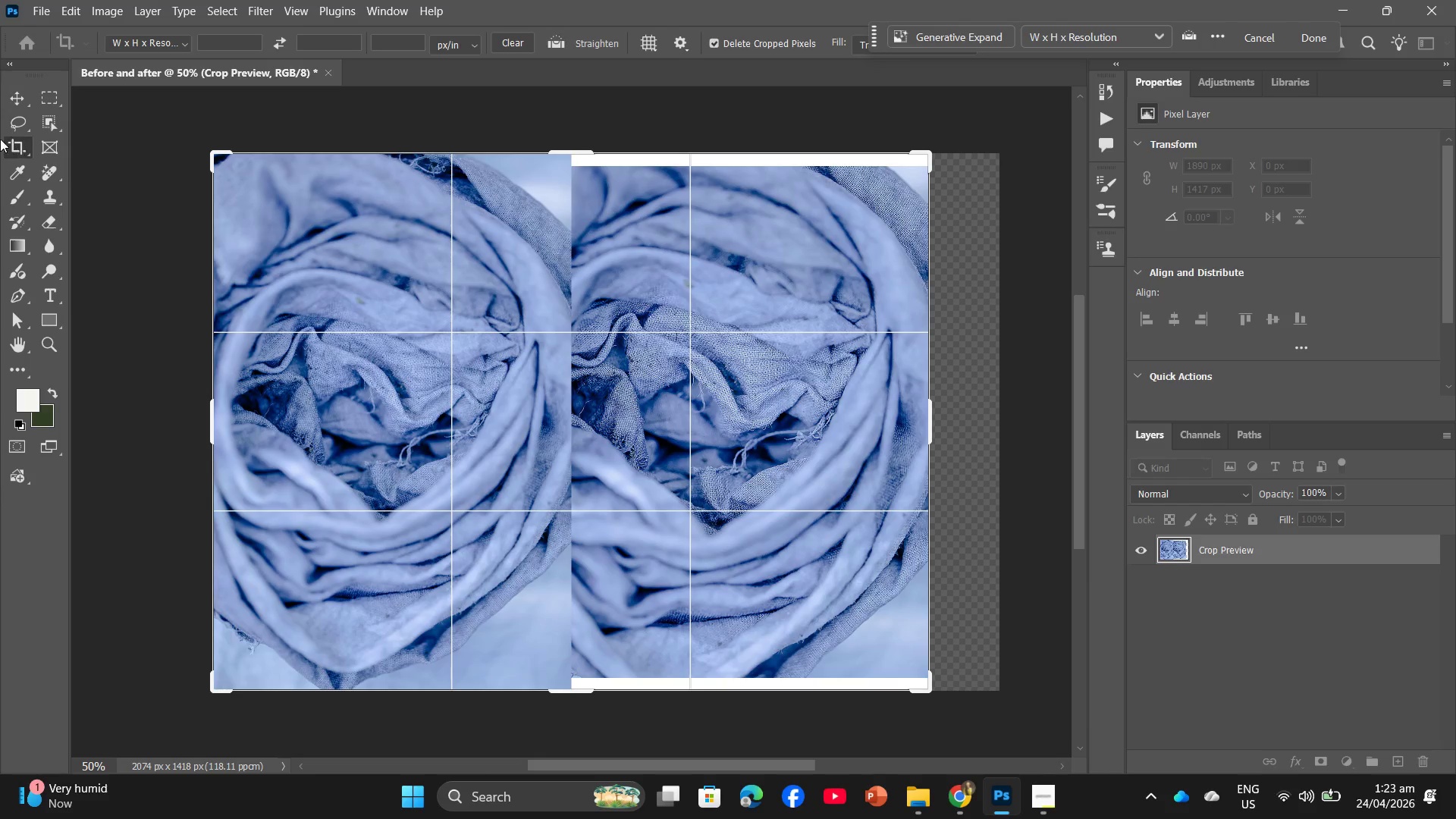 
left_click([17, 99])
 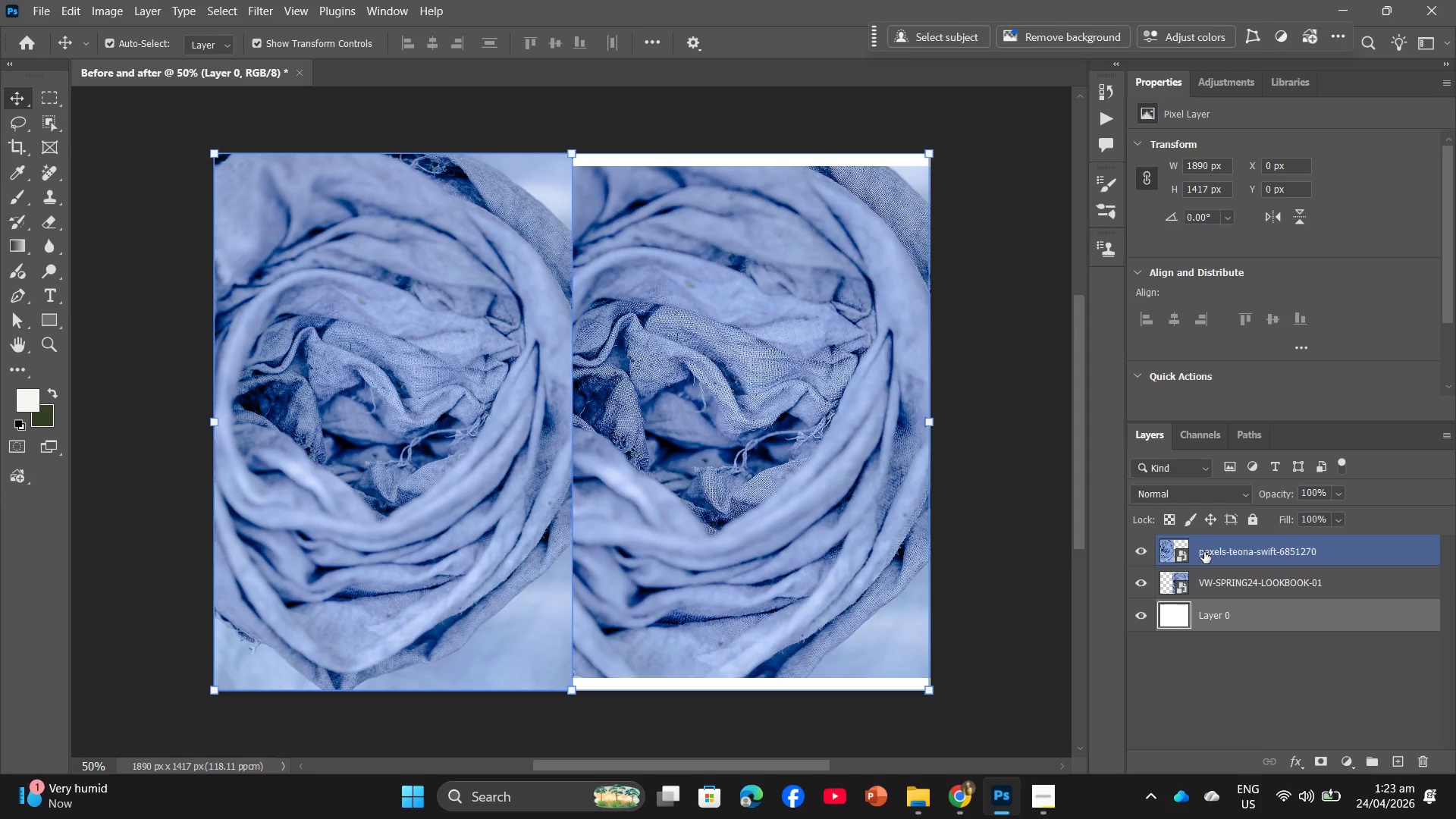 
left_click([1215, 585])
 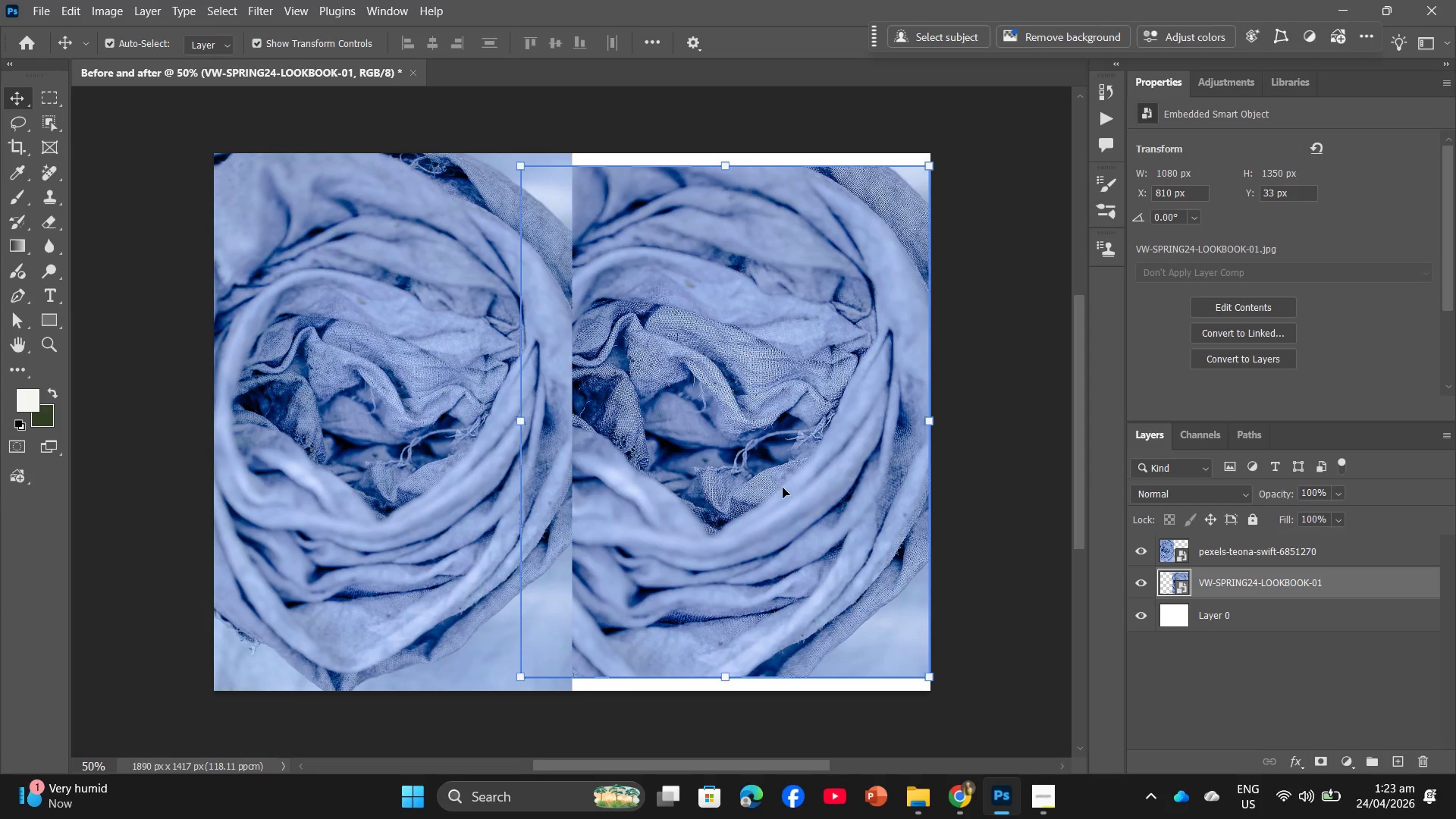 
left_click_drag(start_coordinate=[783, 487], to_coordinate=[781, 483])
 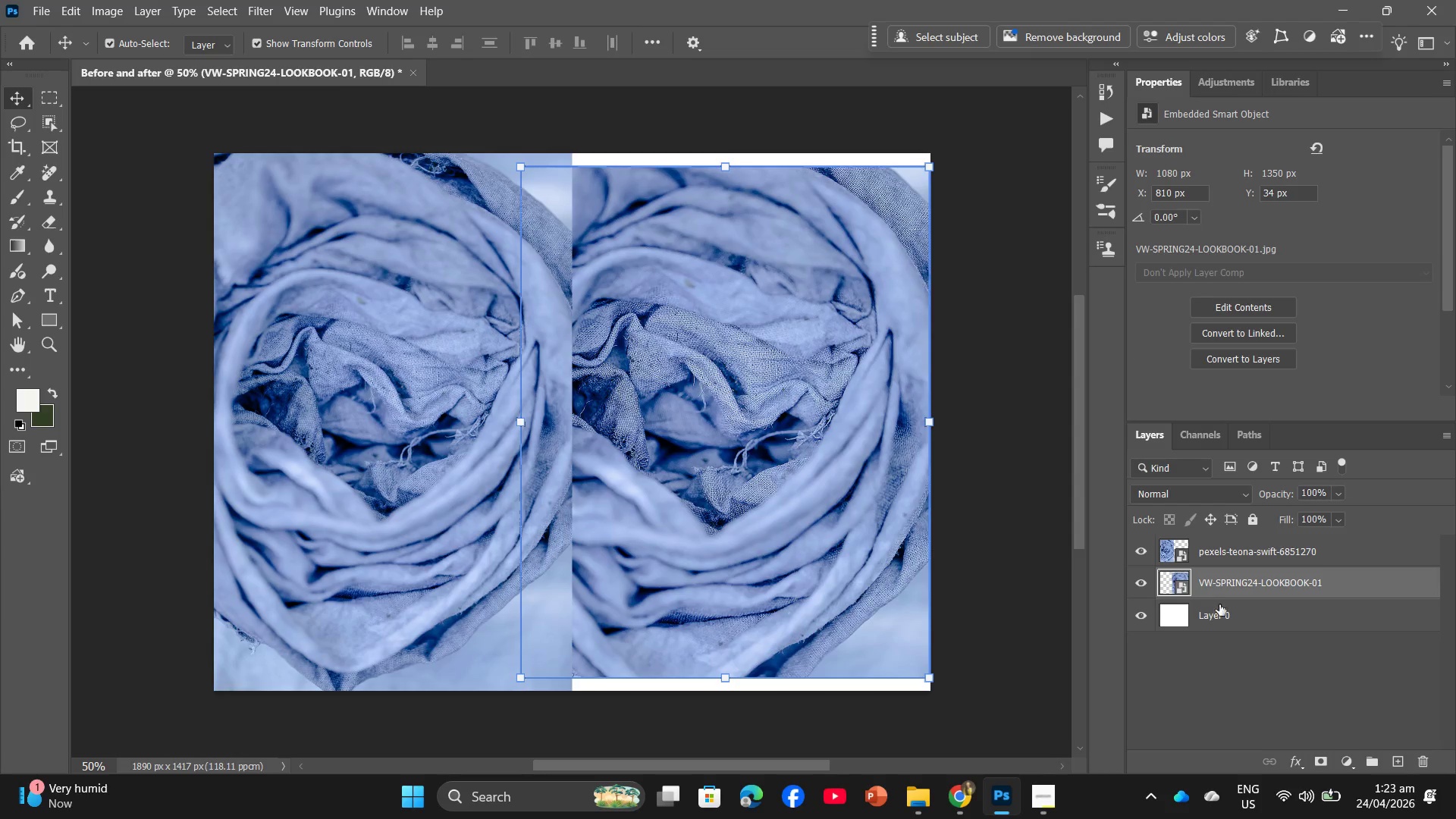 
left_click([1228, 616])
 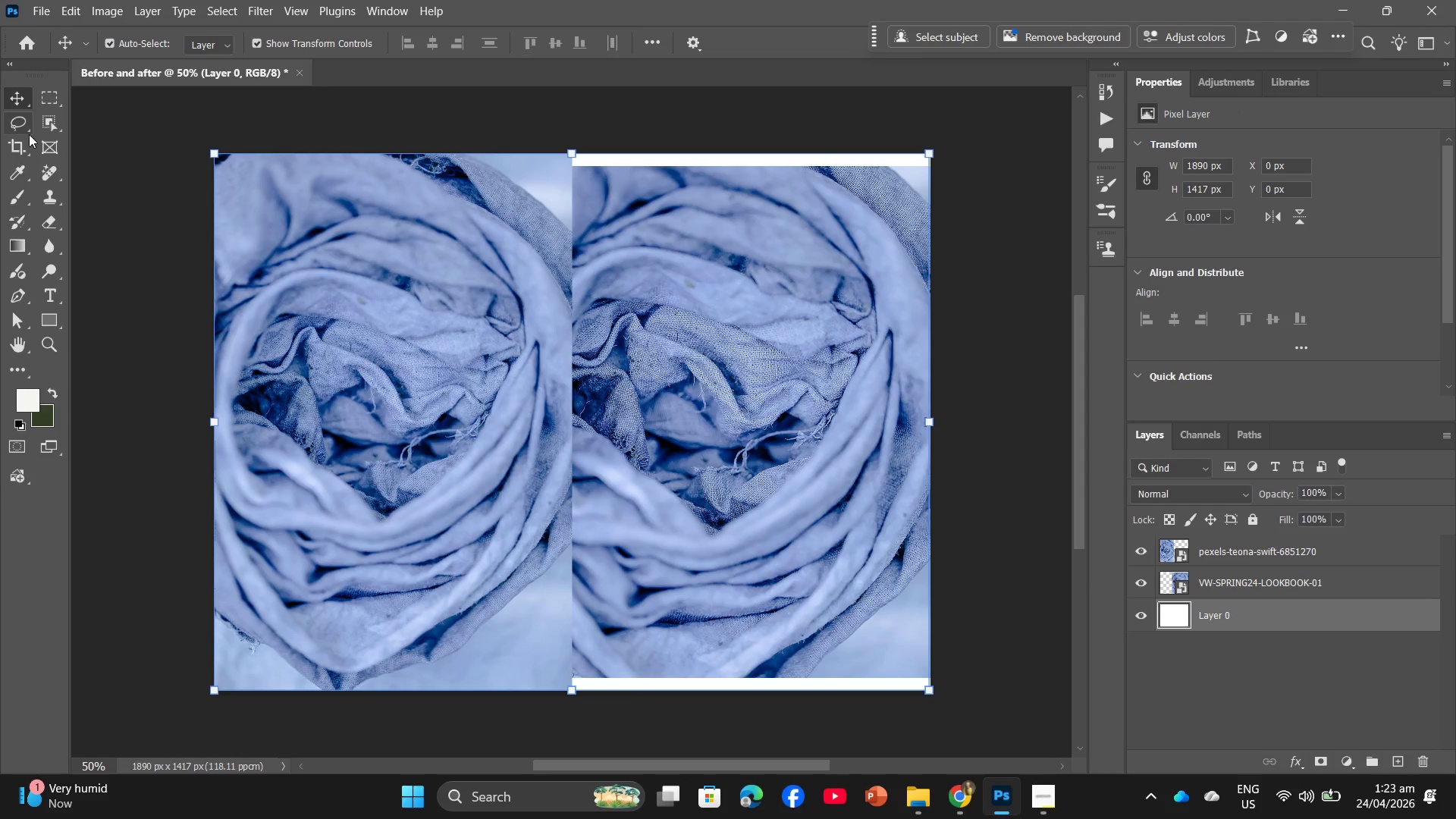 
left_click([25, 144])
 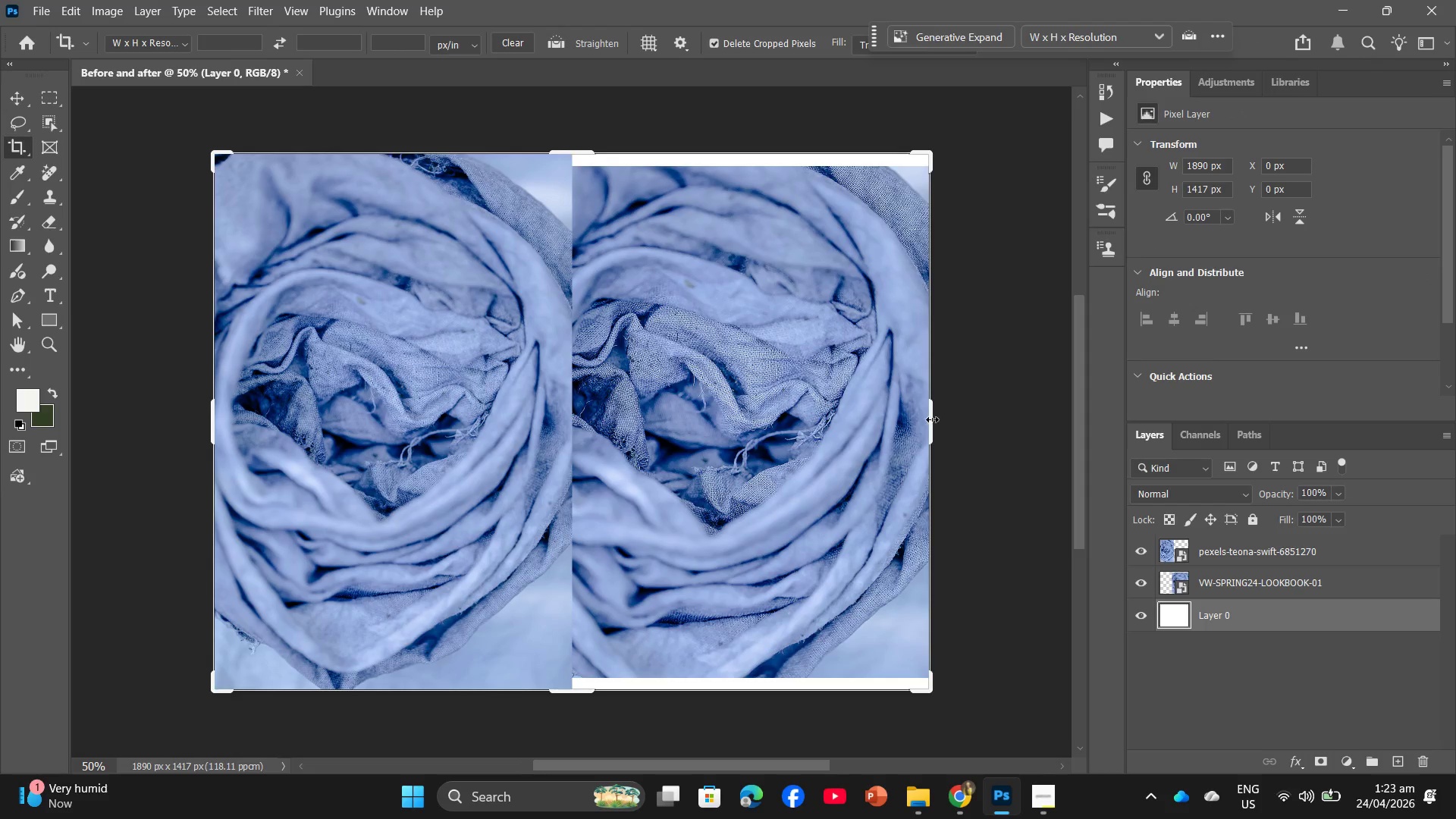 
left_click_drag(start_coordinate=[932, 419], to_coordinate=[956, 423])
 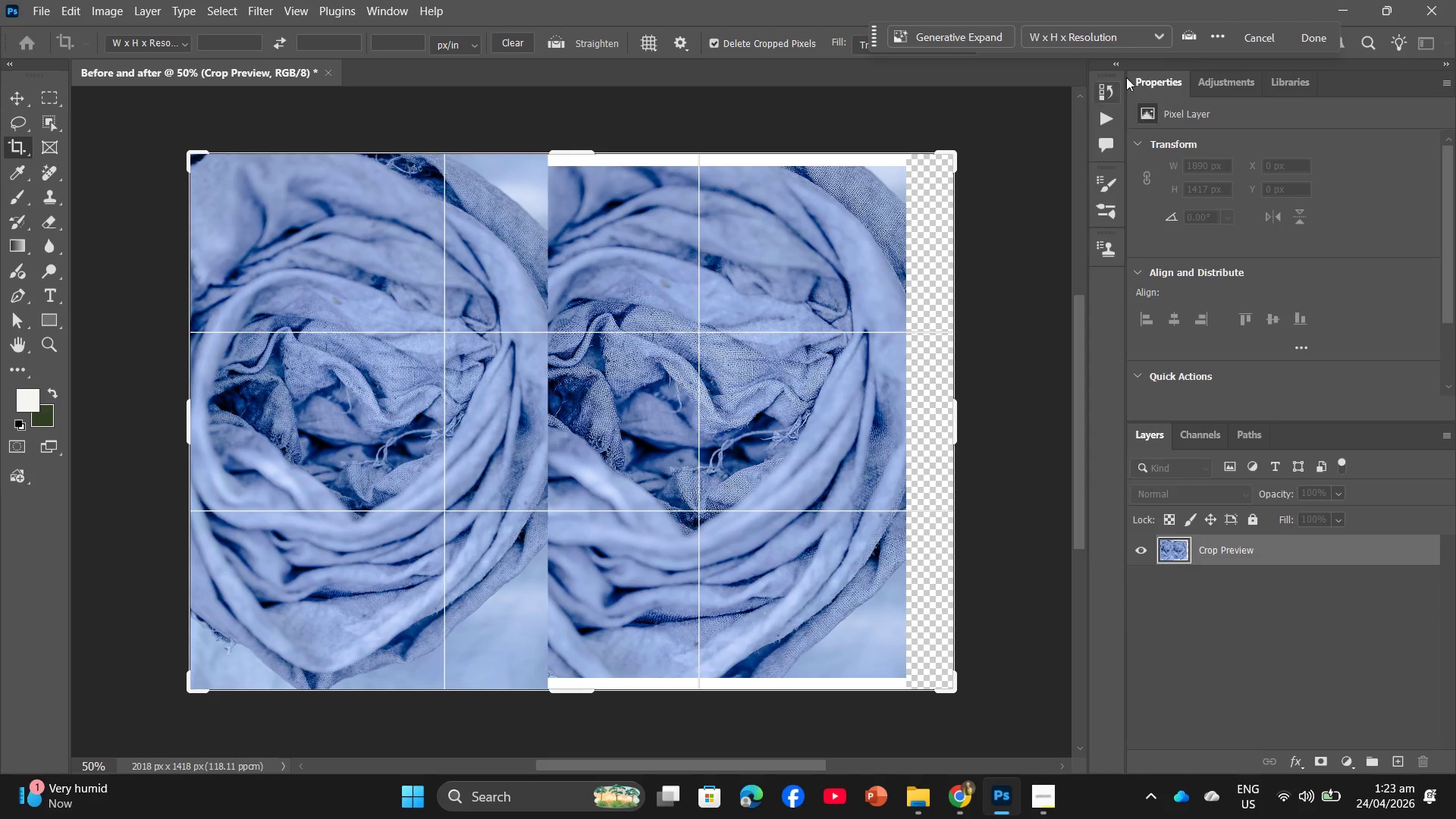 
left_click([1322, 46])
 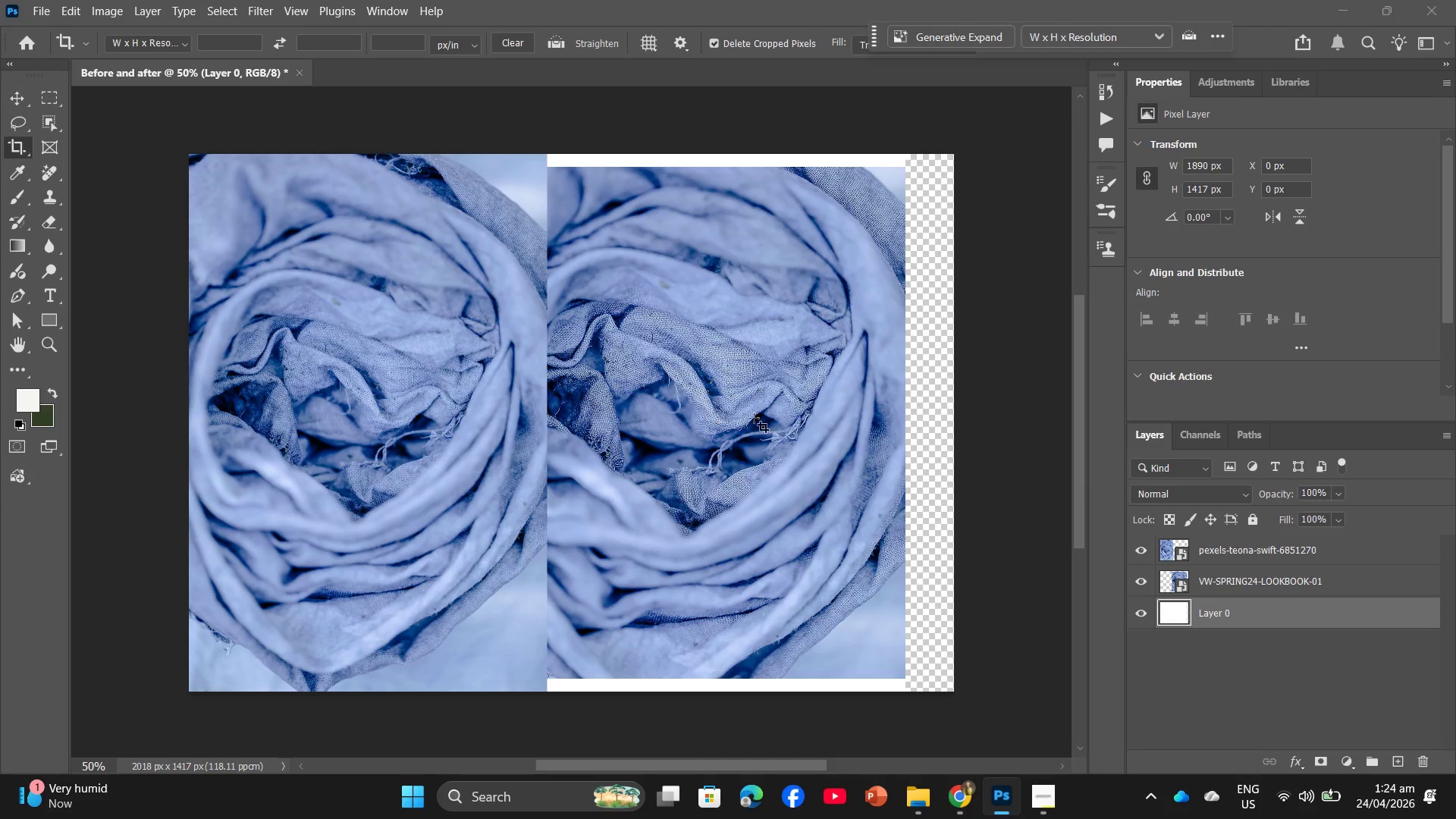 
wait(6.83)
 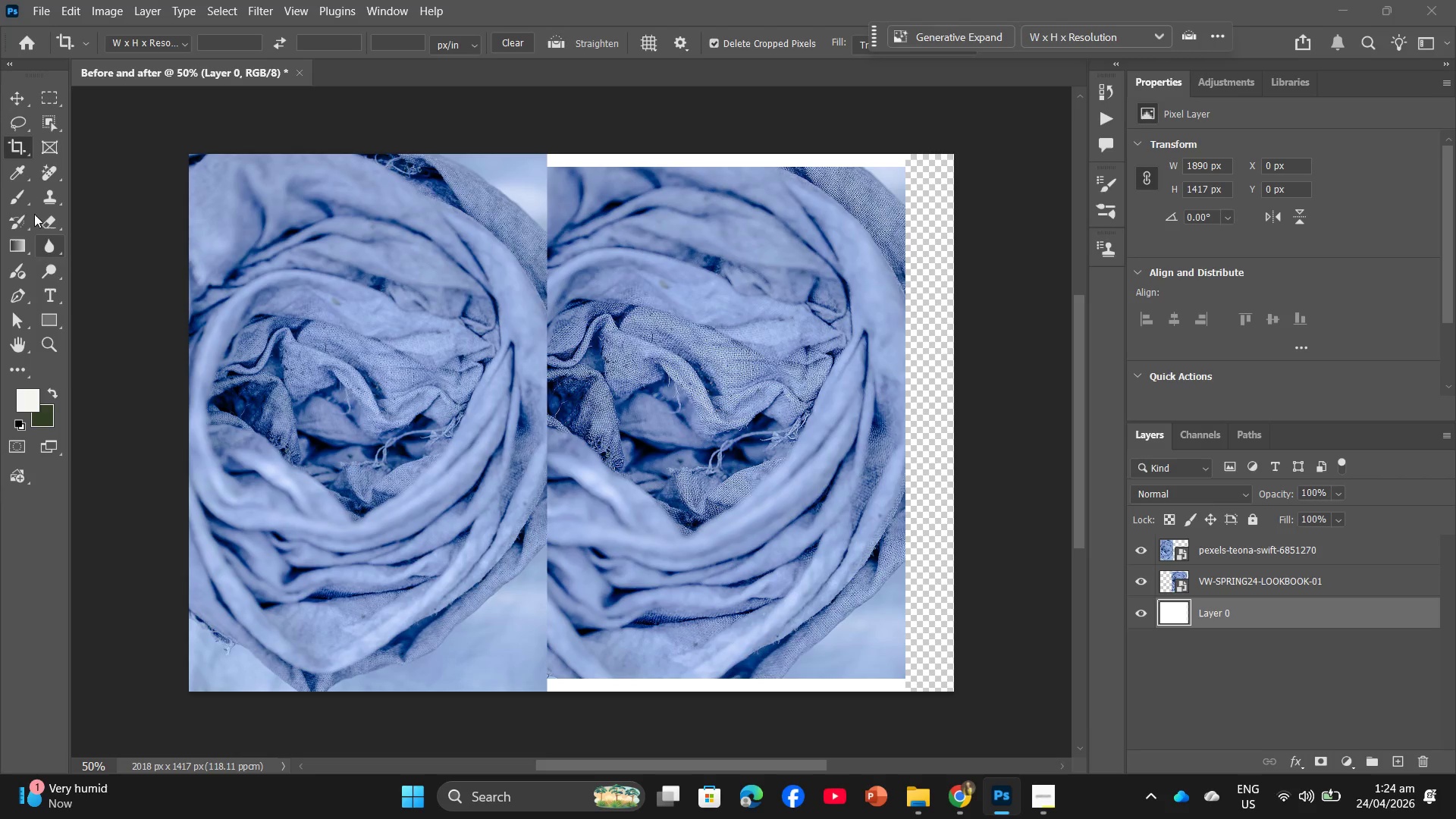 
left_click([1211, 614])
 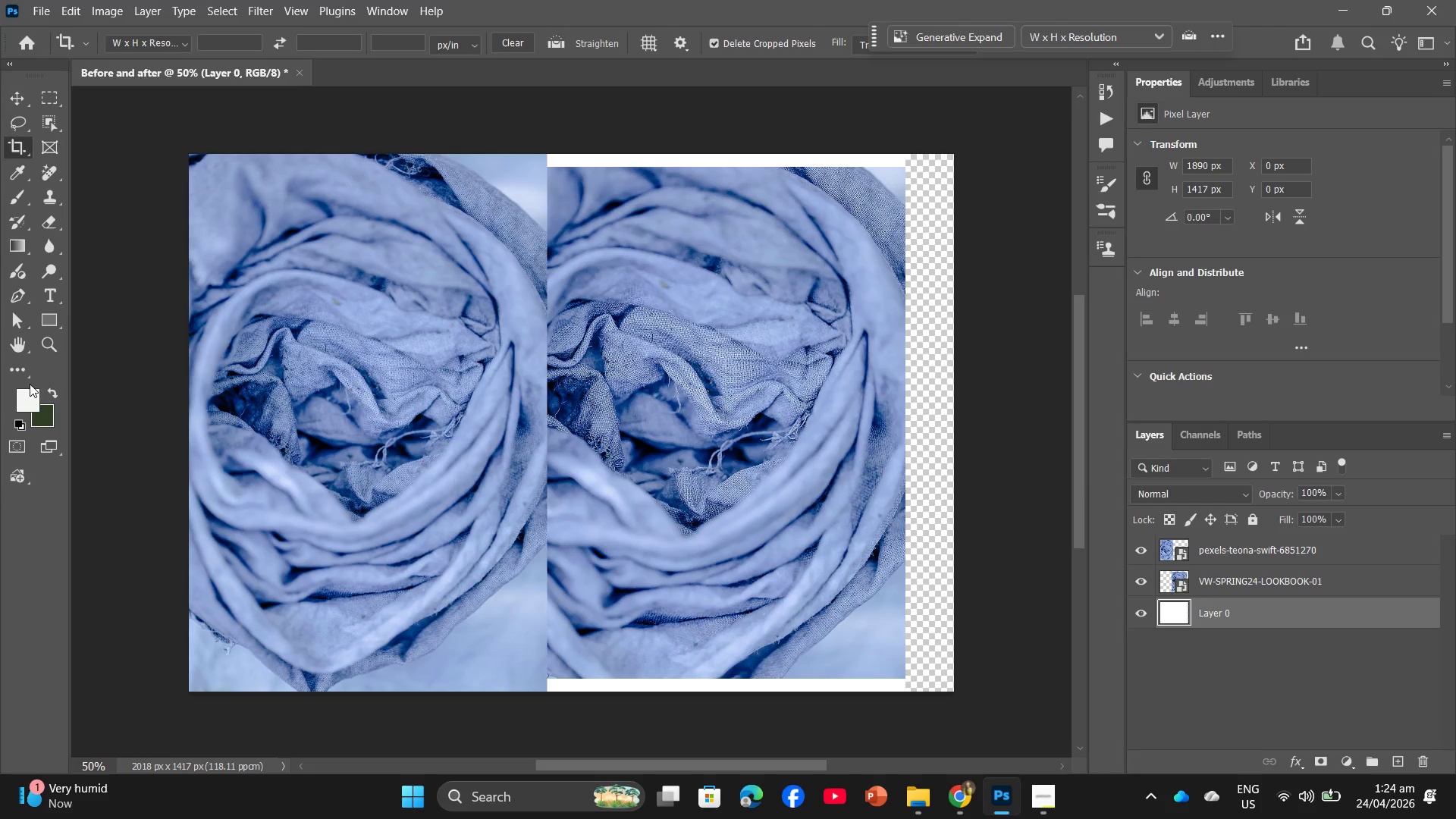 
left_click([55, 388])
 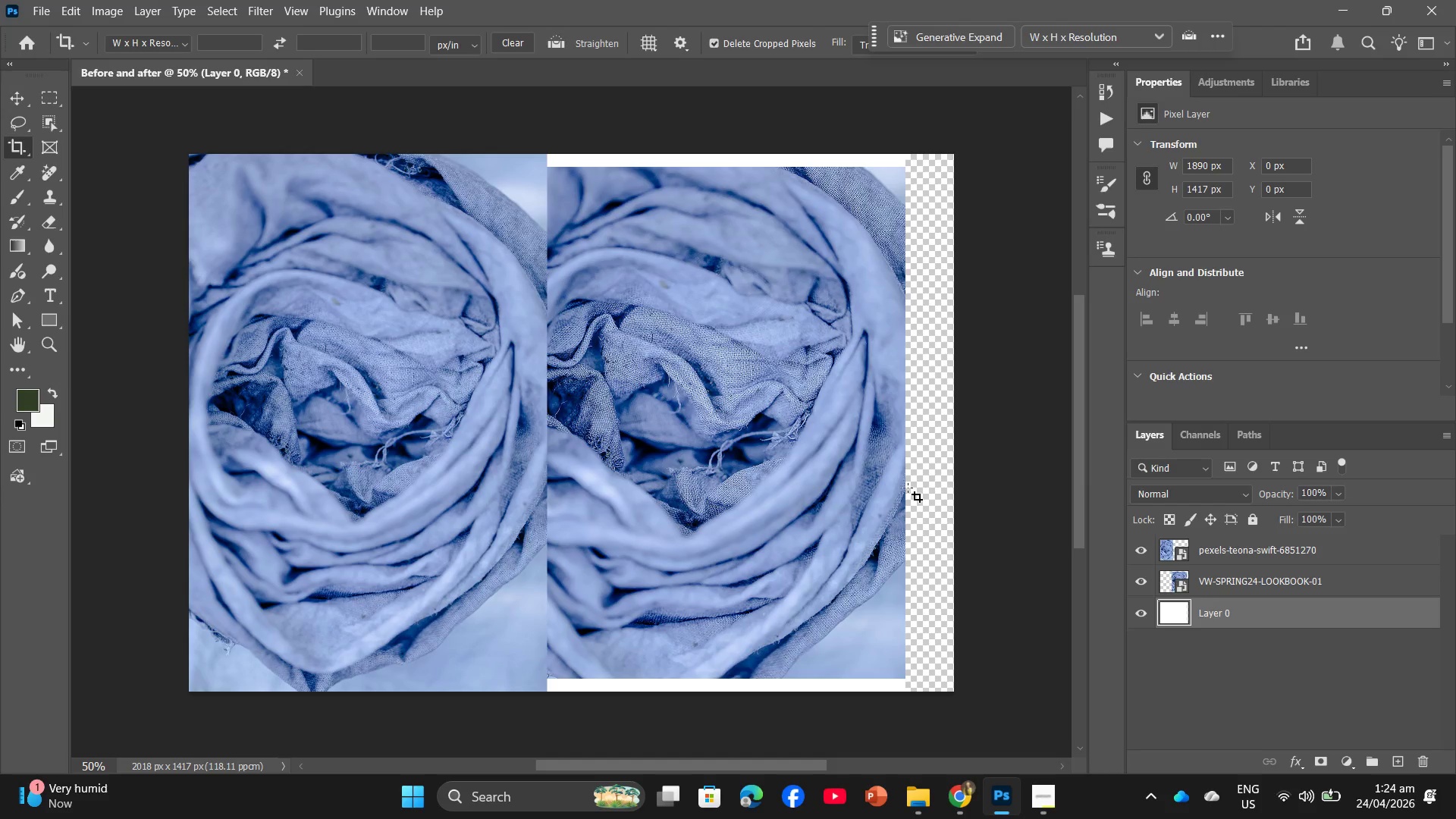 
left_click([908, 488])
 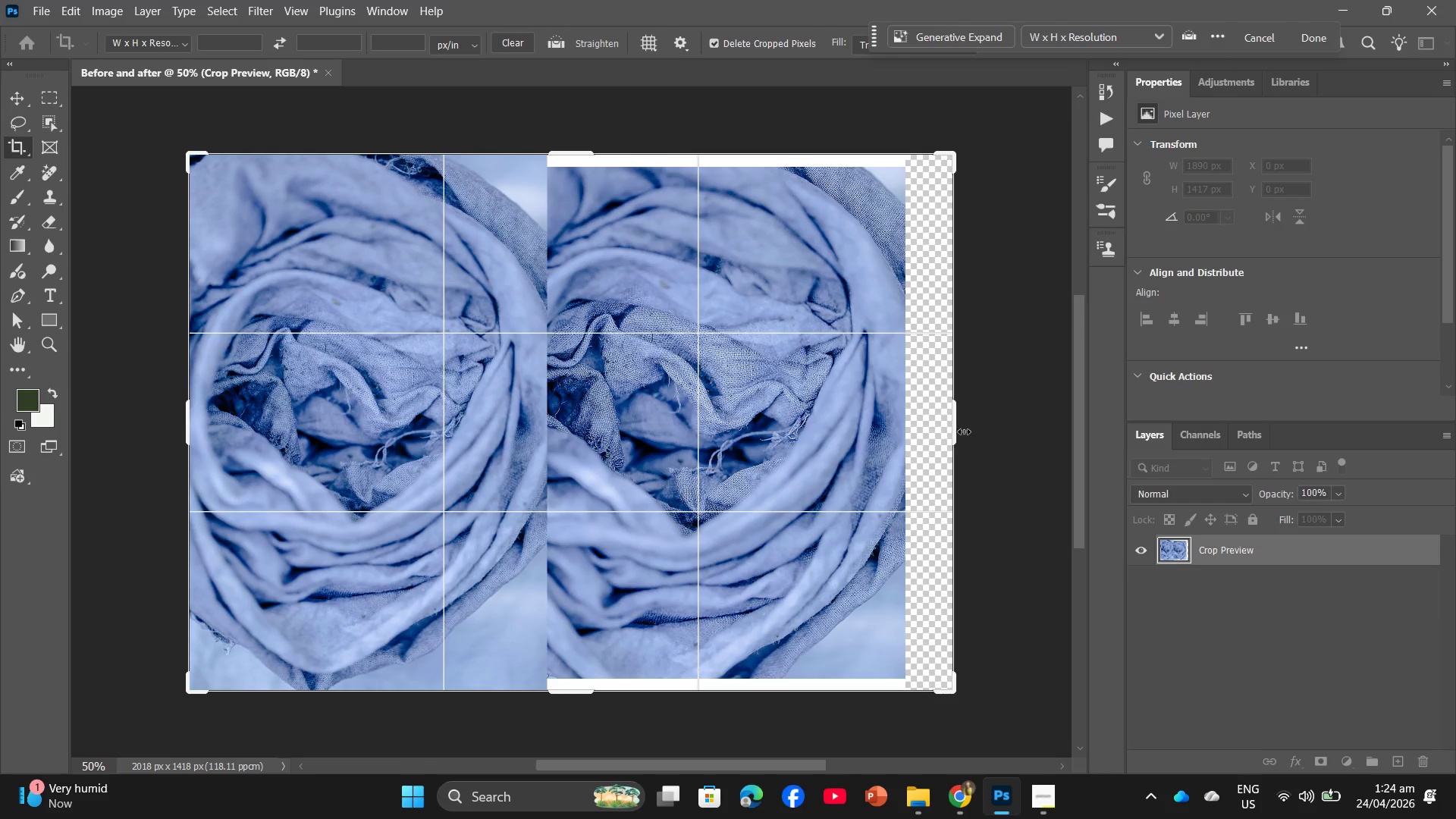 
left_click_drag(start_coordinate=[958, 428], to_coordinate=[986, 428])
 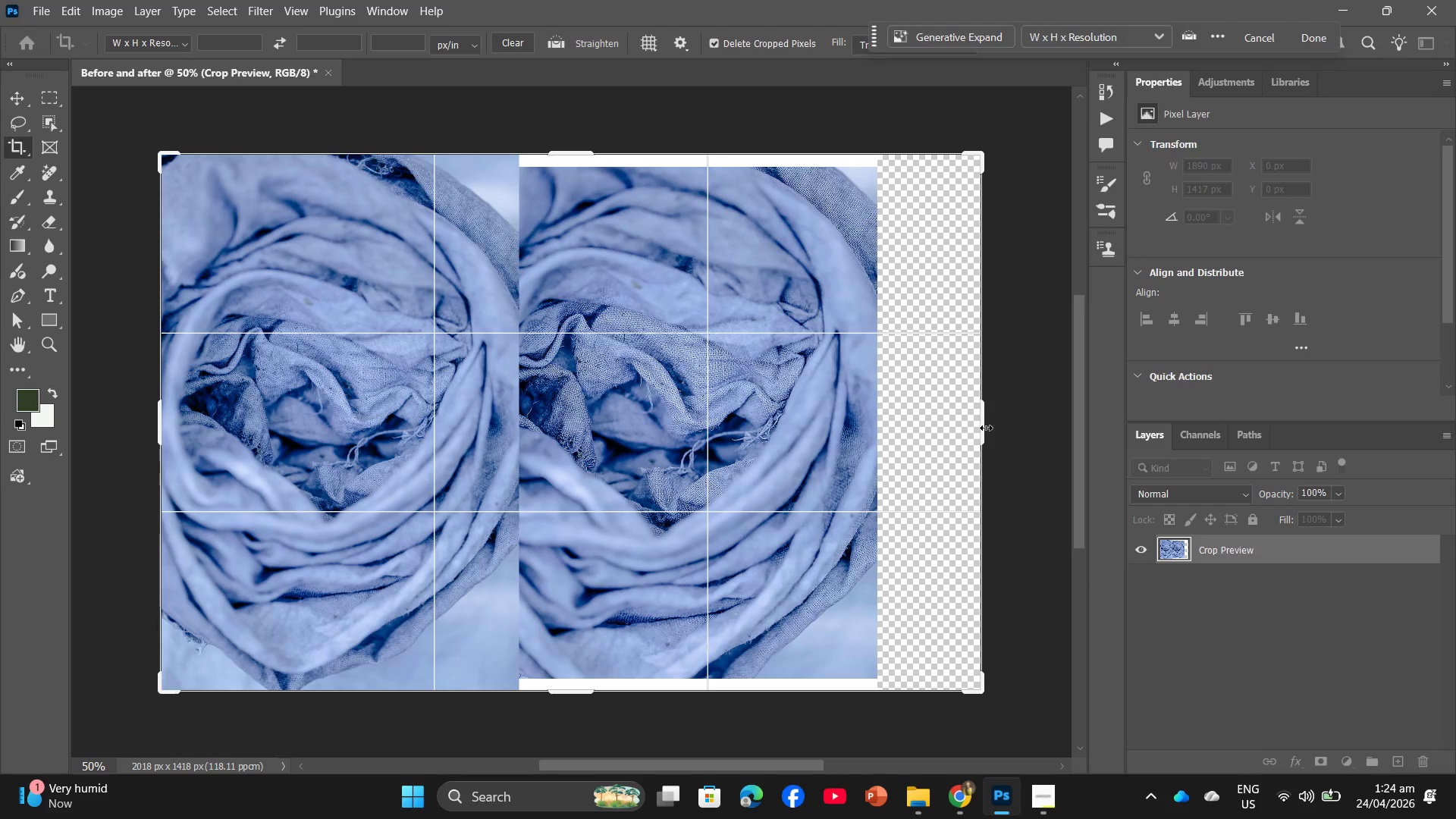 
left_click_drag(start_coordinate=[986, 428], to_coordinate=[961, 424])
 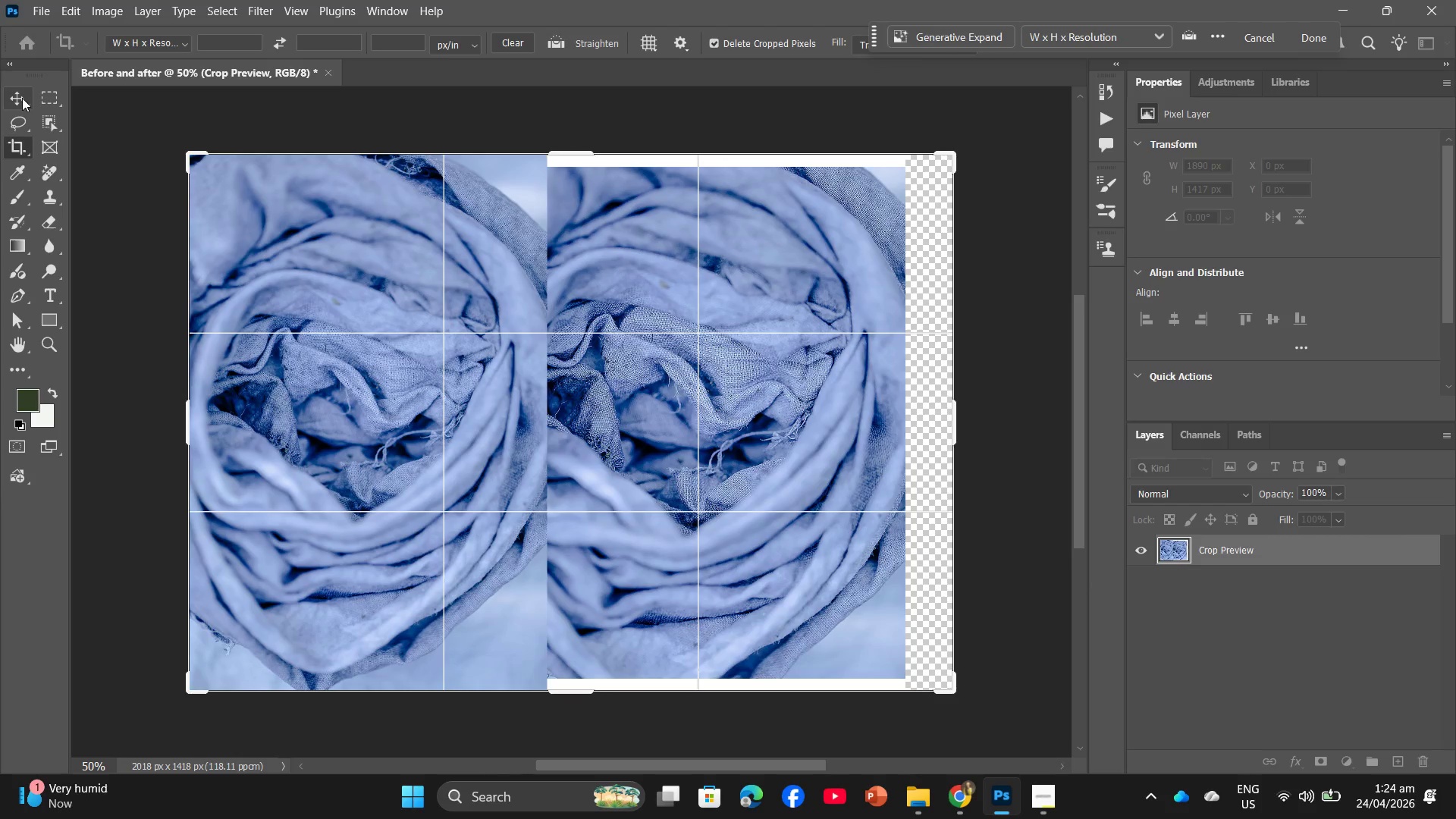 
wait(6.5)
 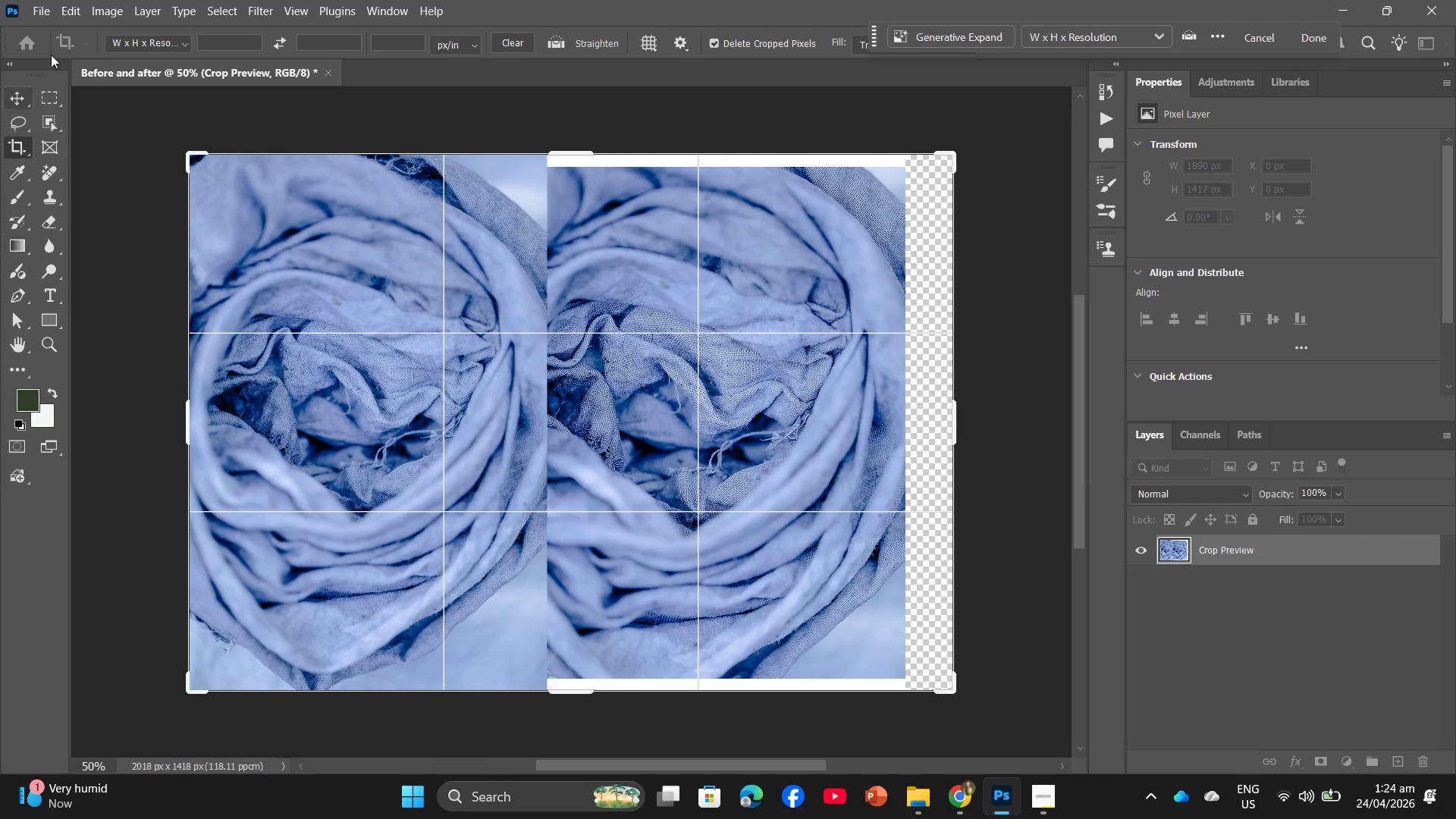 
left_click([1310, 48])
 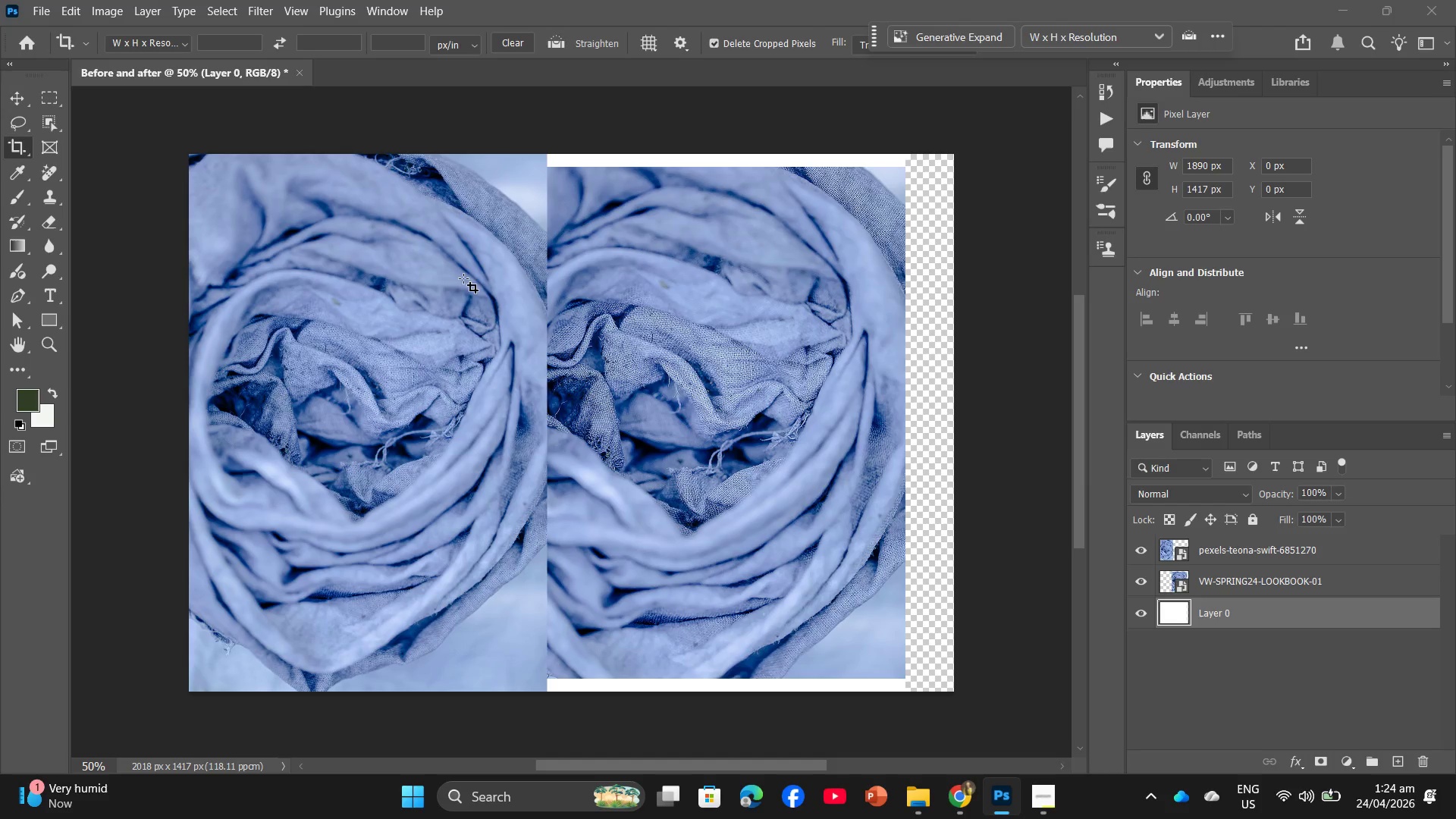 
left_click([28, 96])
 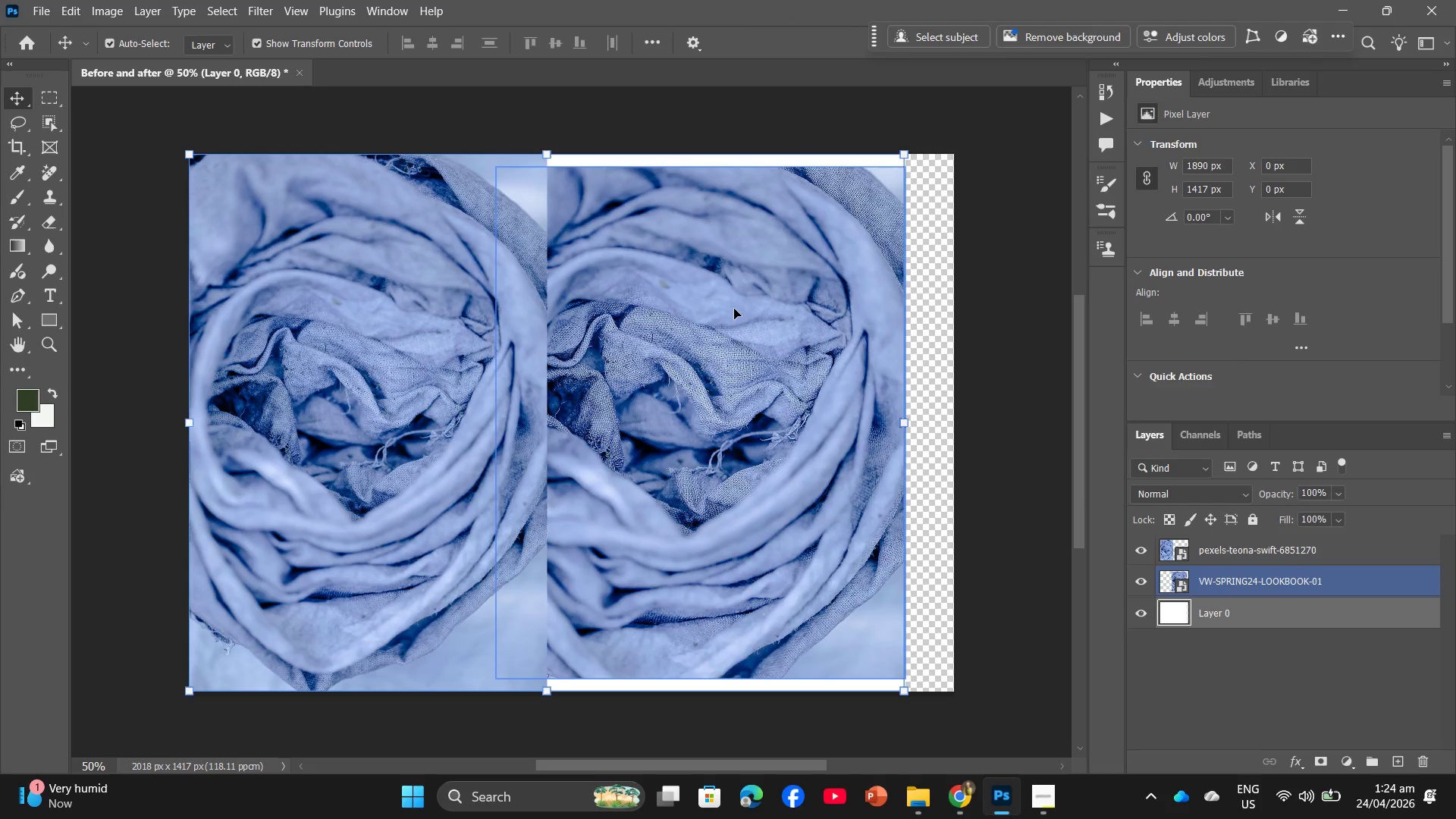 
left_click_drag(start_coordinate=[734, 309], to_coordinate=[790, 311])
 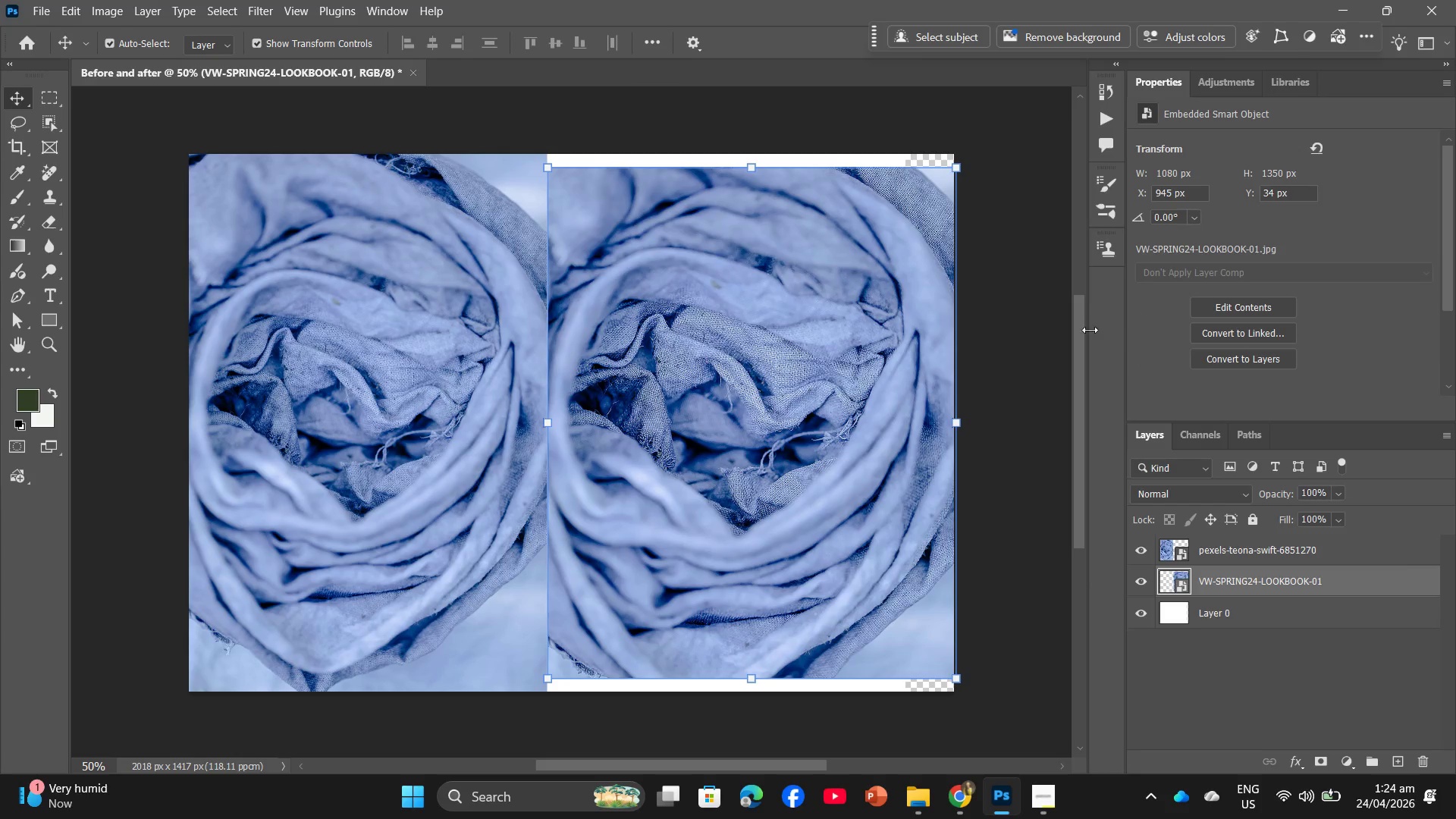 
left_click([1000, 315])
 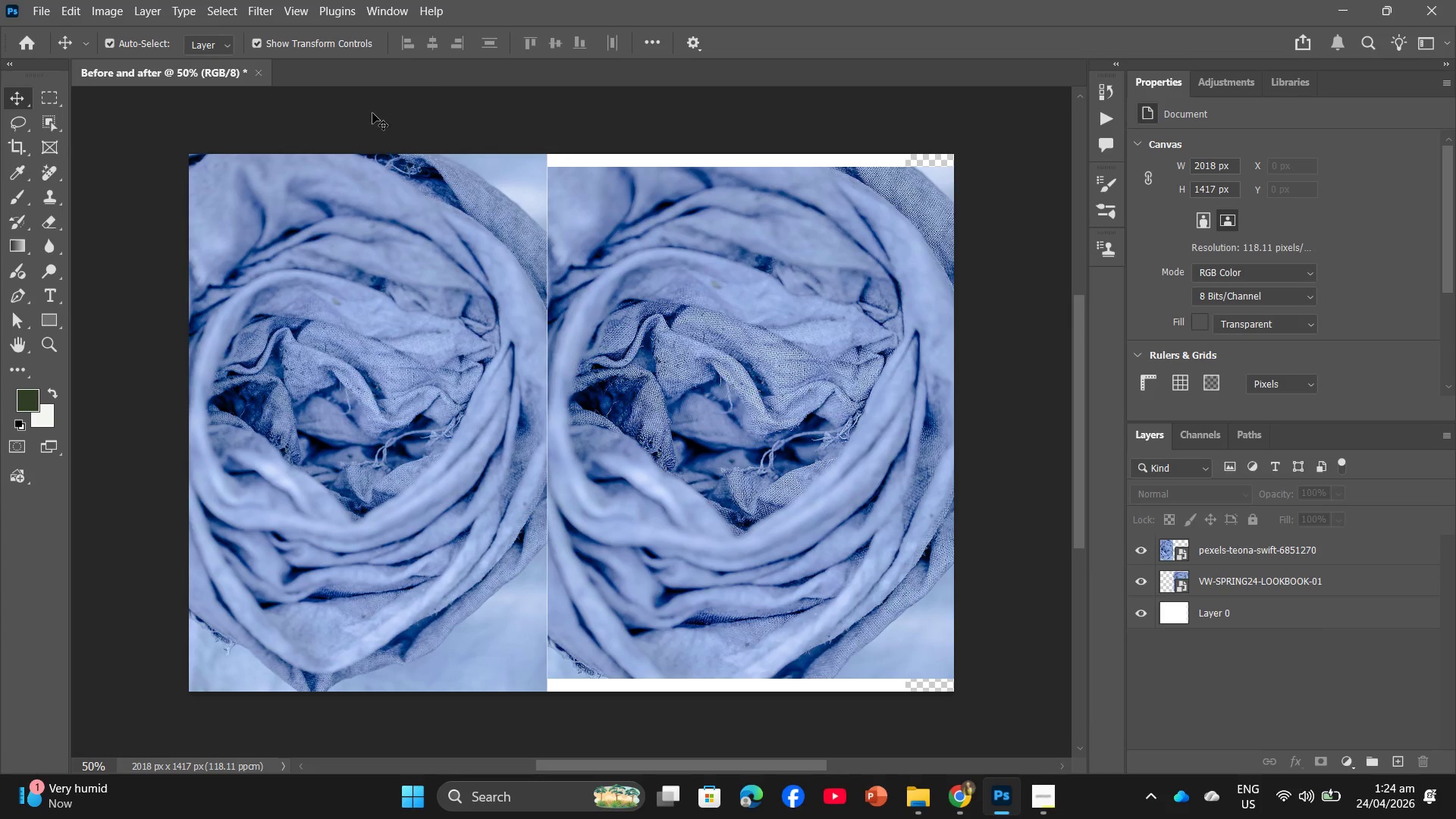 
wait(14.78)
 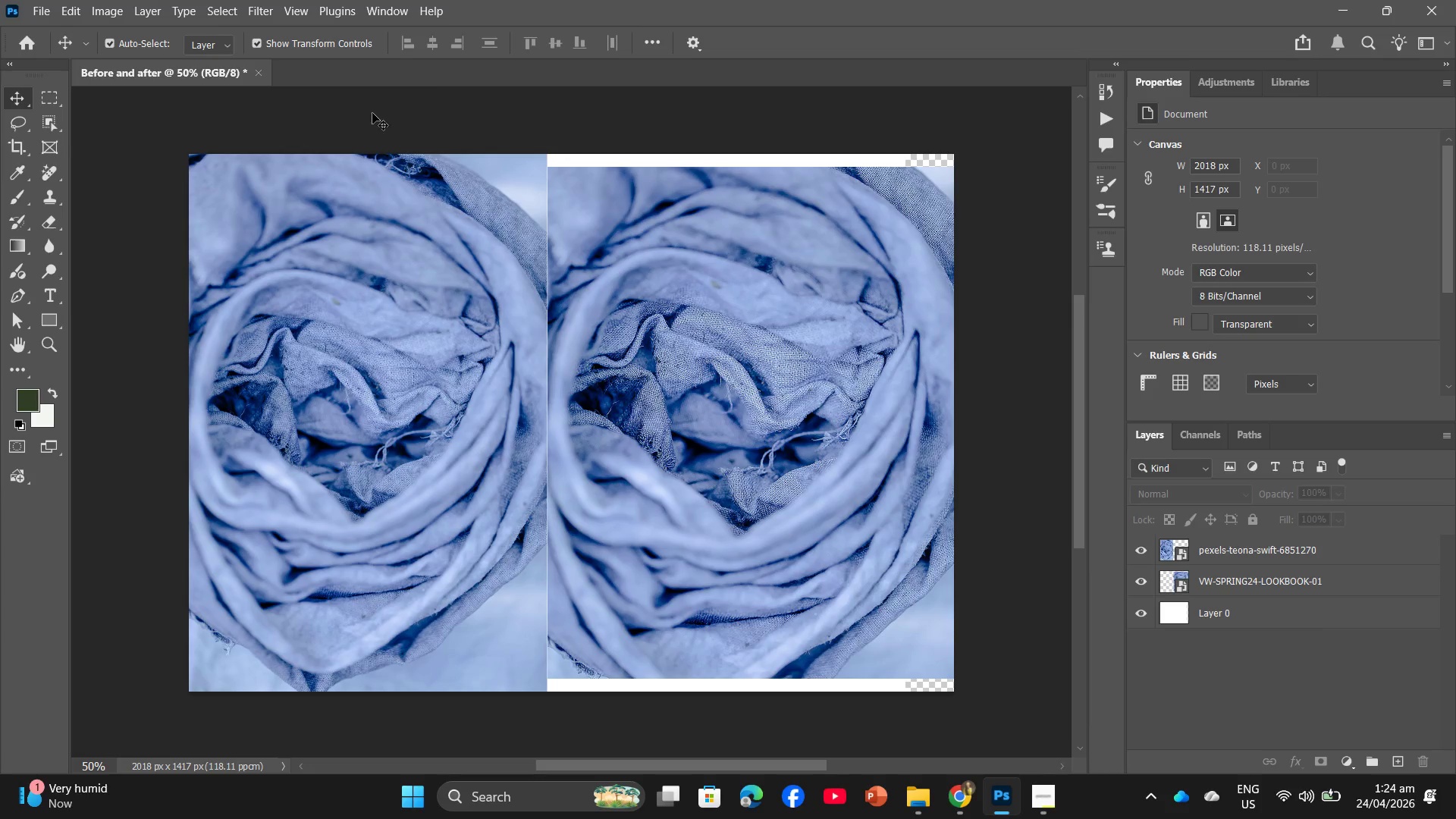 
left_click_drag(start_coordinate=[1216, 165], to_coordinate=[1195, 166])
 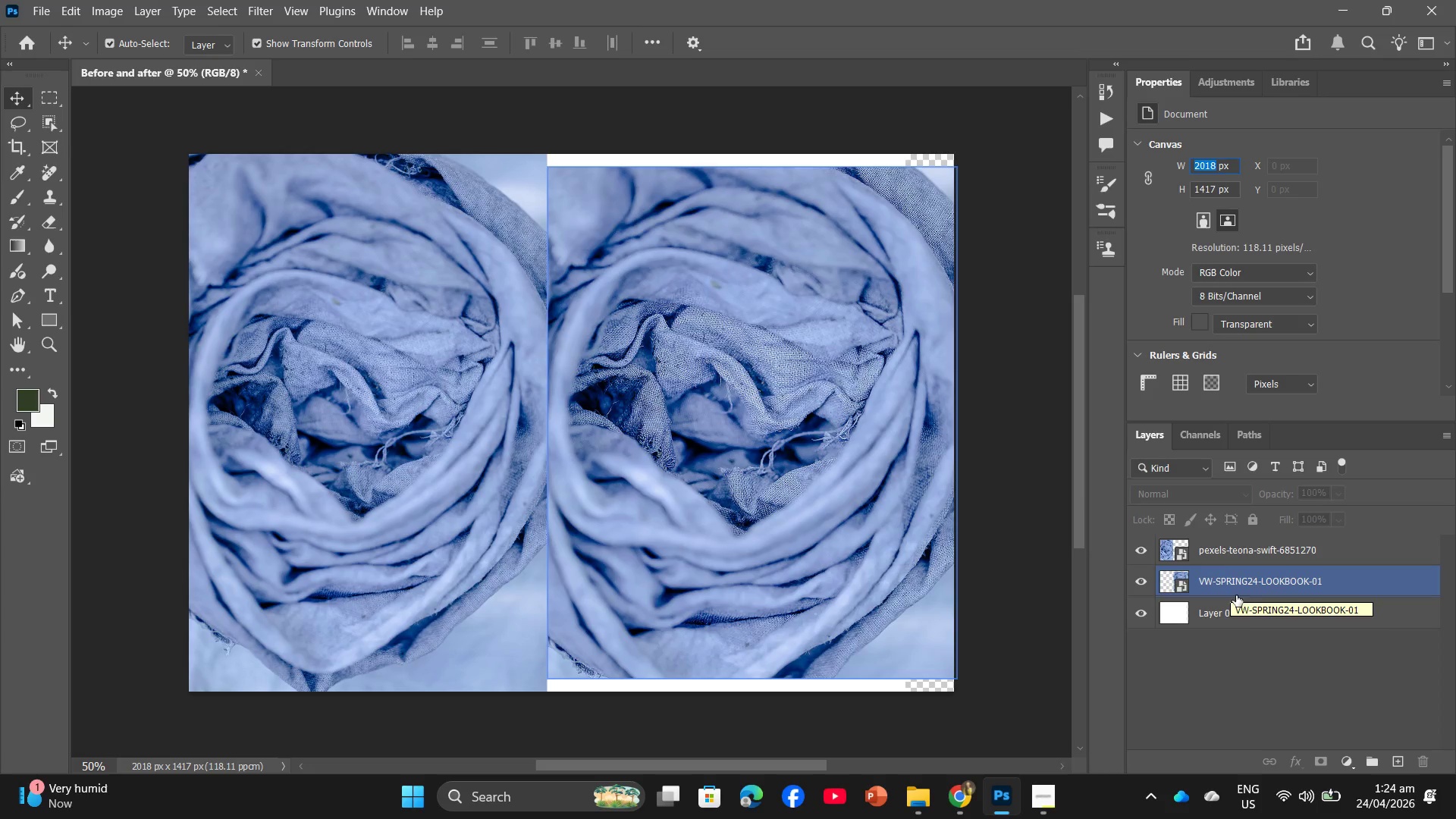 
left_click([1244, 608])
 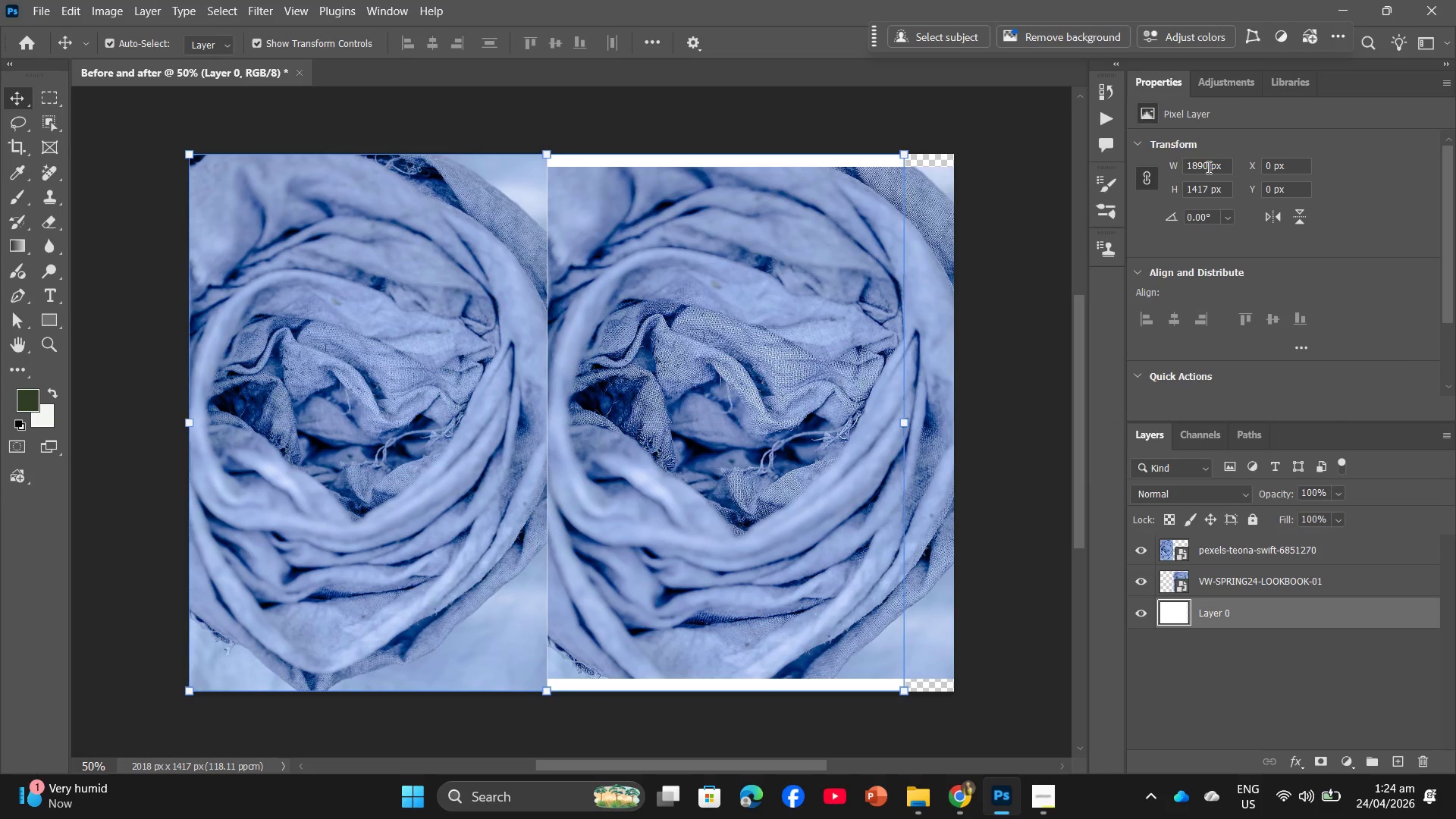 
left_click_drag(start_coordinate=[1207, 167], to_coordinate=[1187, 166])
 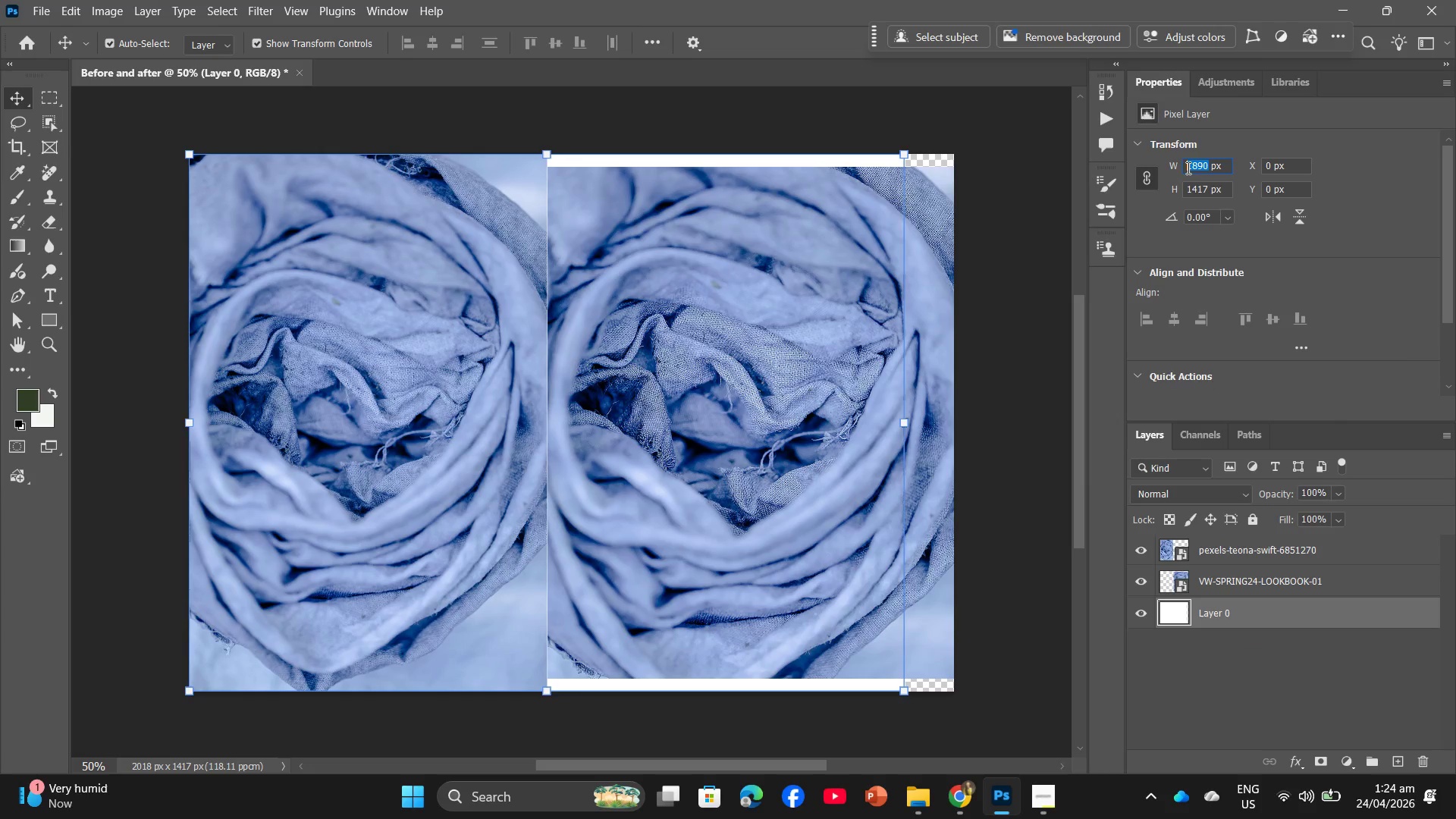 
type(2000)
 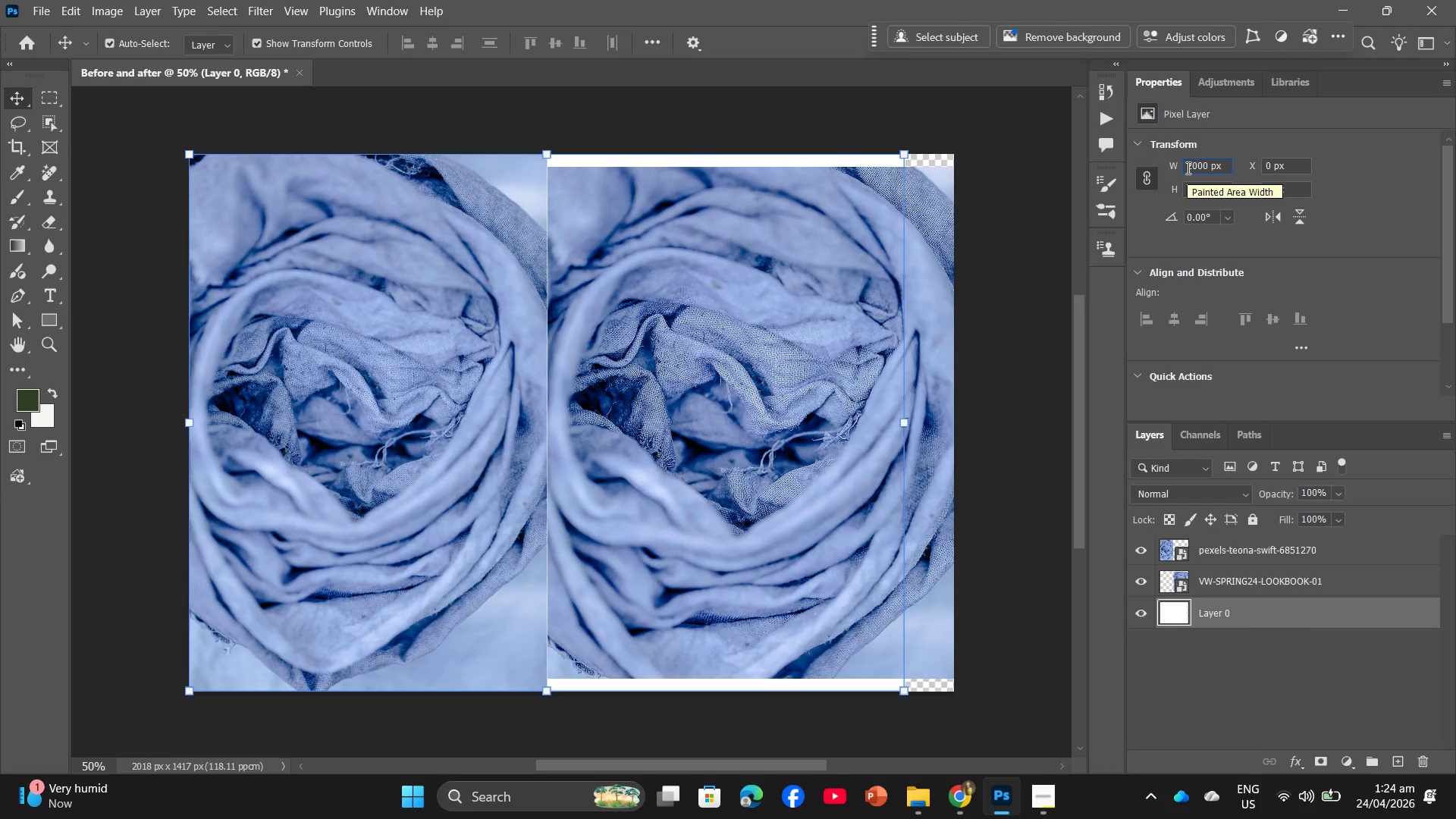 
key(Enter)
 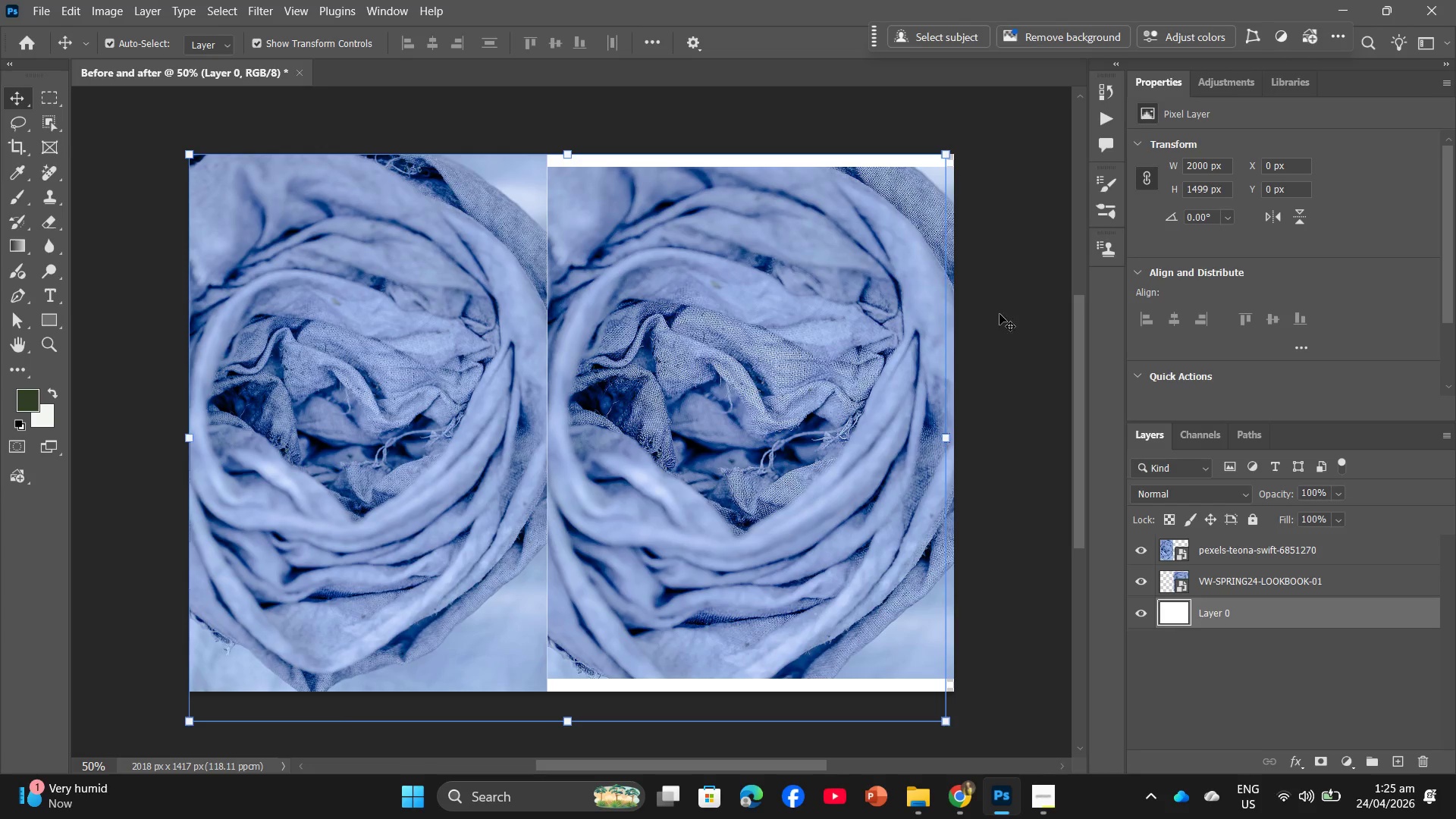 
left_click([1016, 430])
 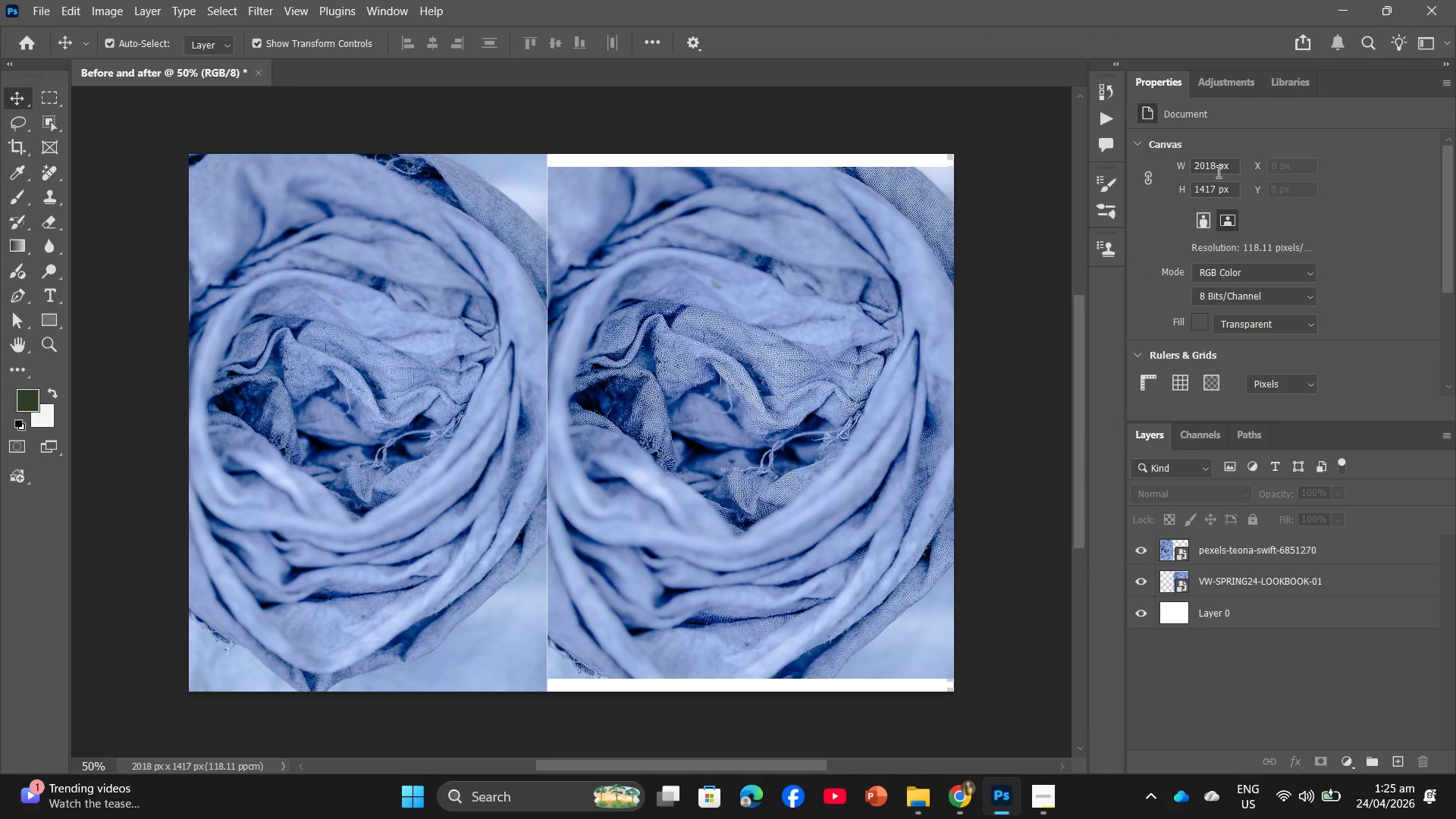 
left_click([1239, 607])
 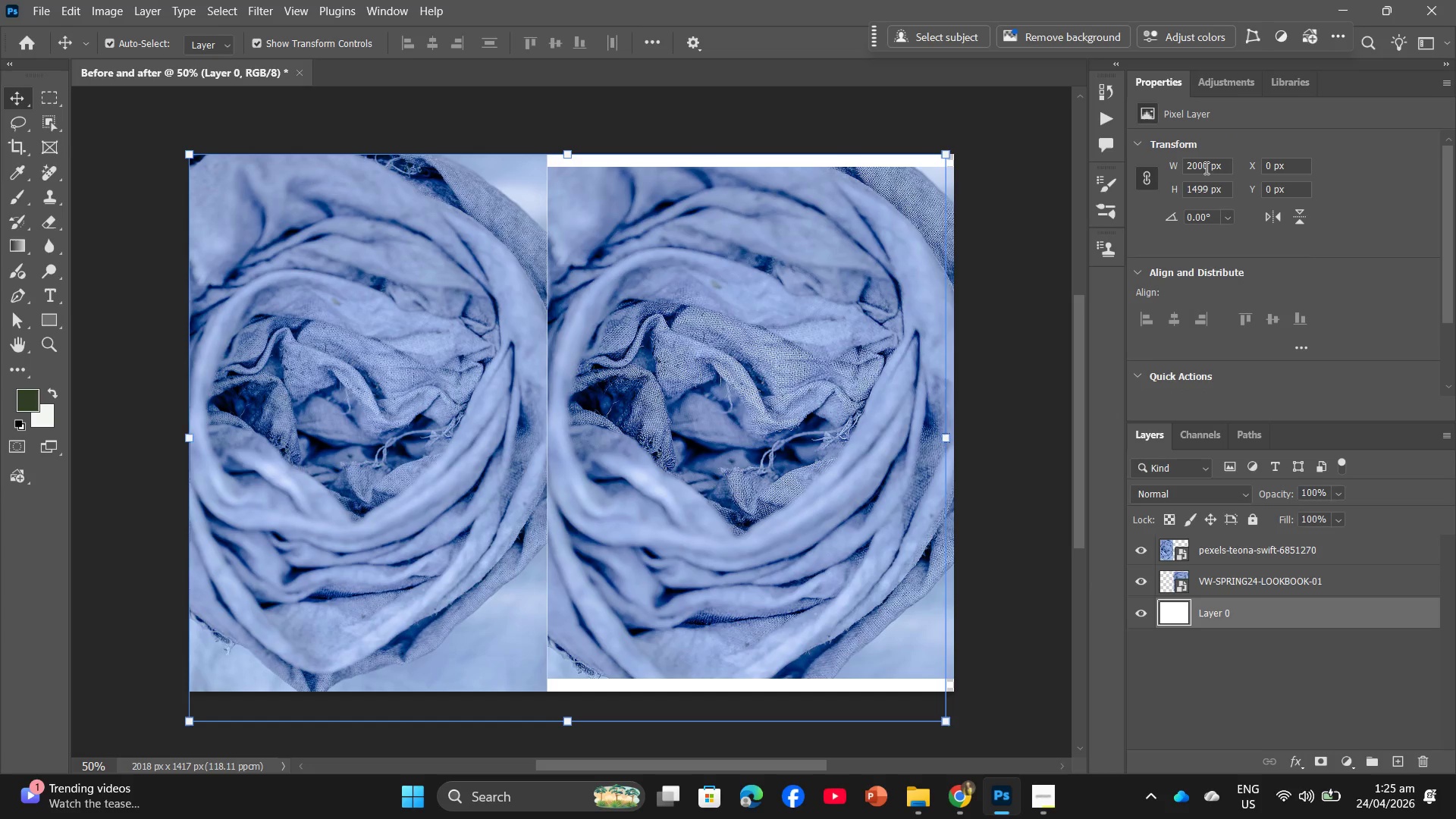 
left_click_drag(start_coordinate=[1207, 168], to_coordinate=[1197, 168])
 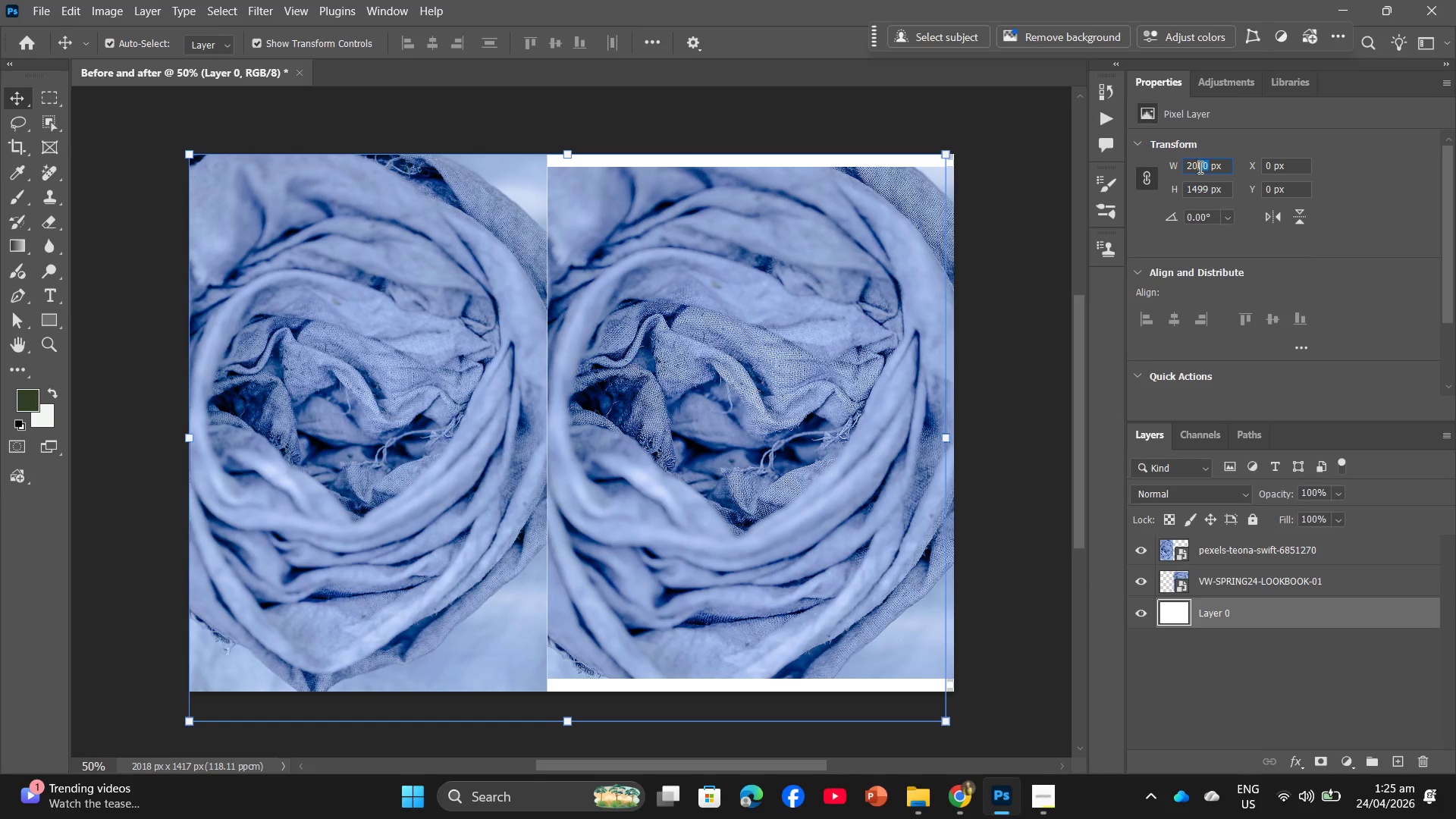 
type(18)
 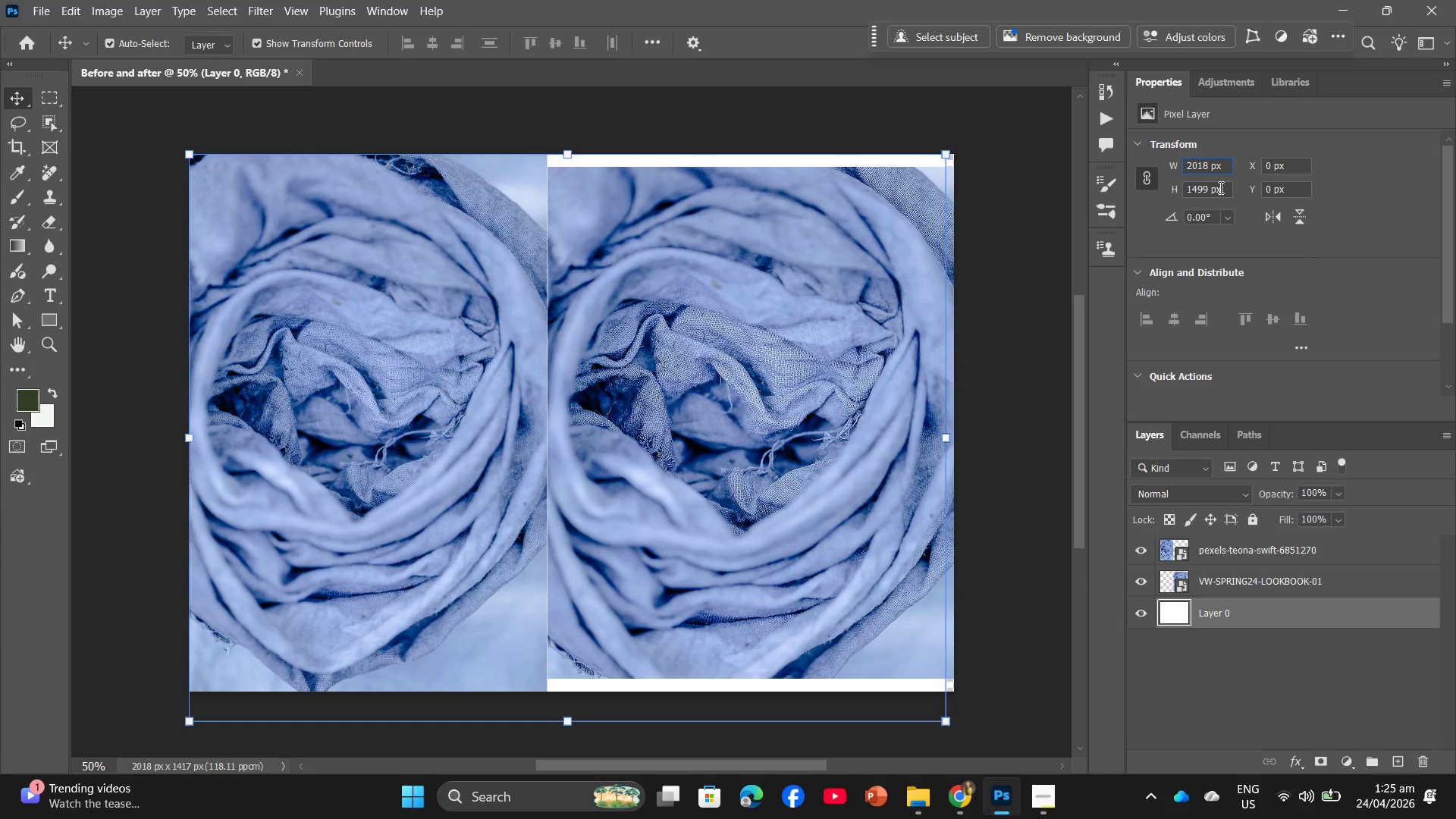 
key(Enter)
 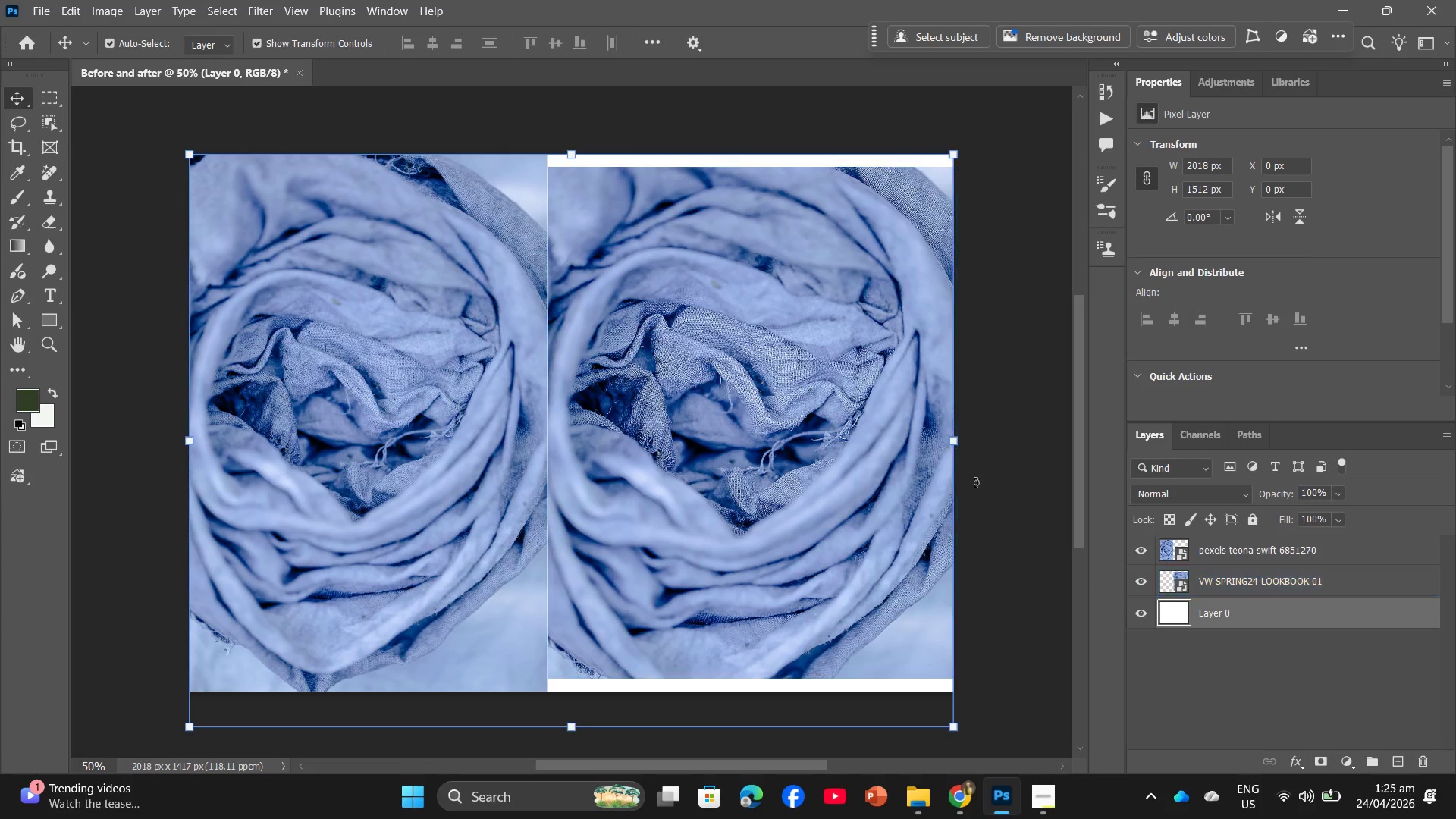 
left_click([1016, 472])
 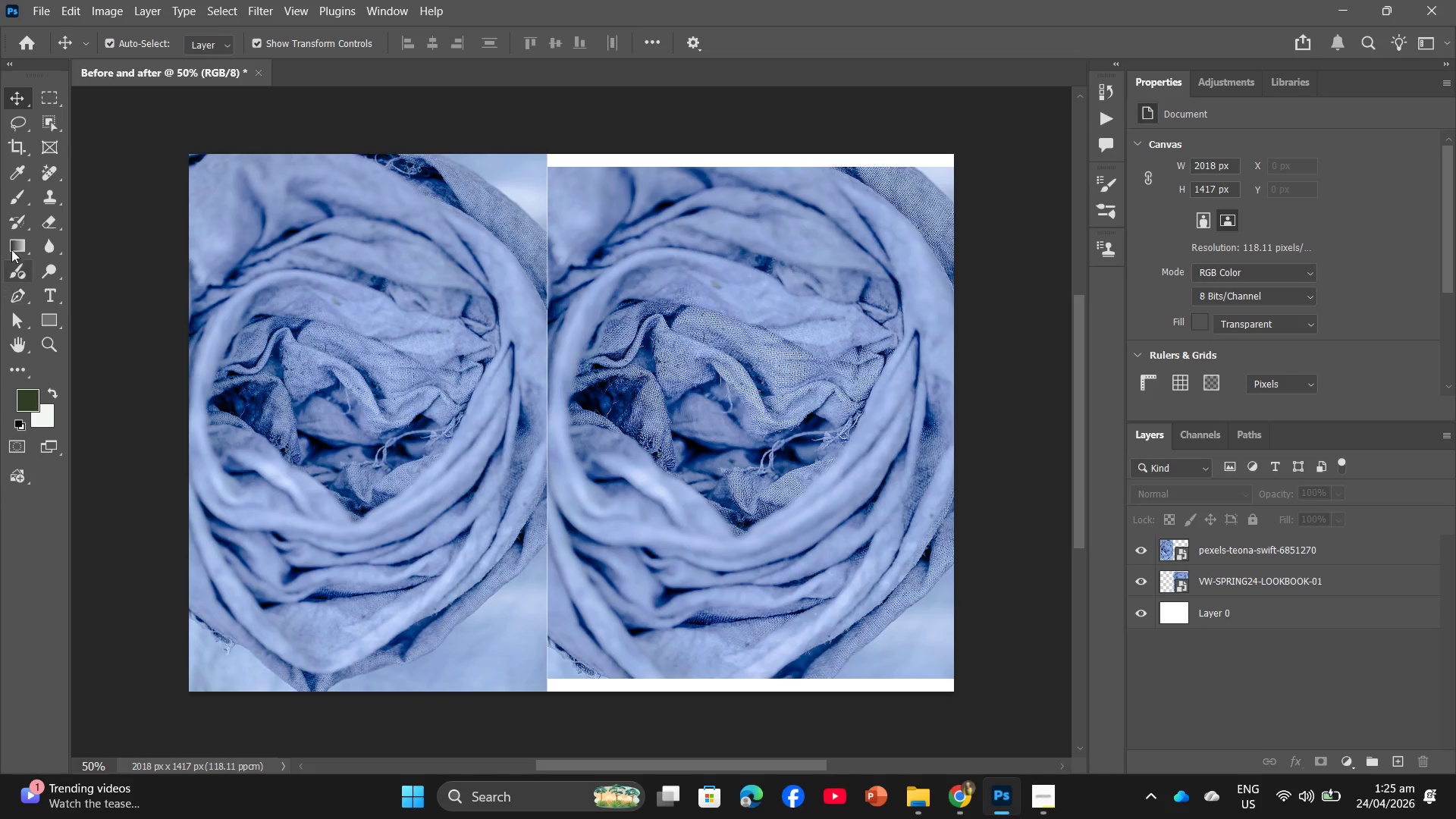 
wait(6.84)
 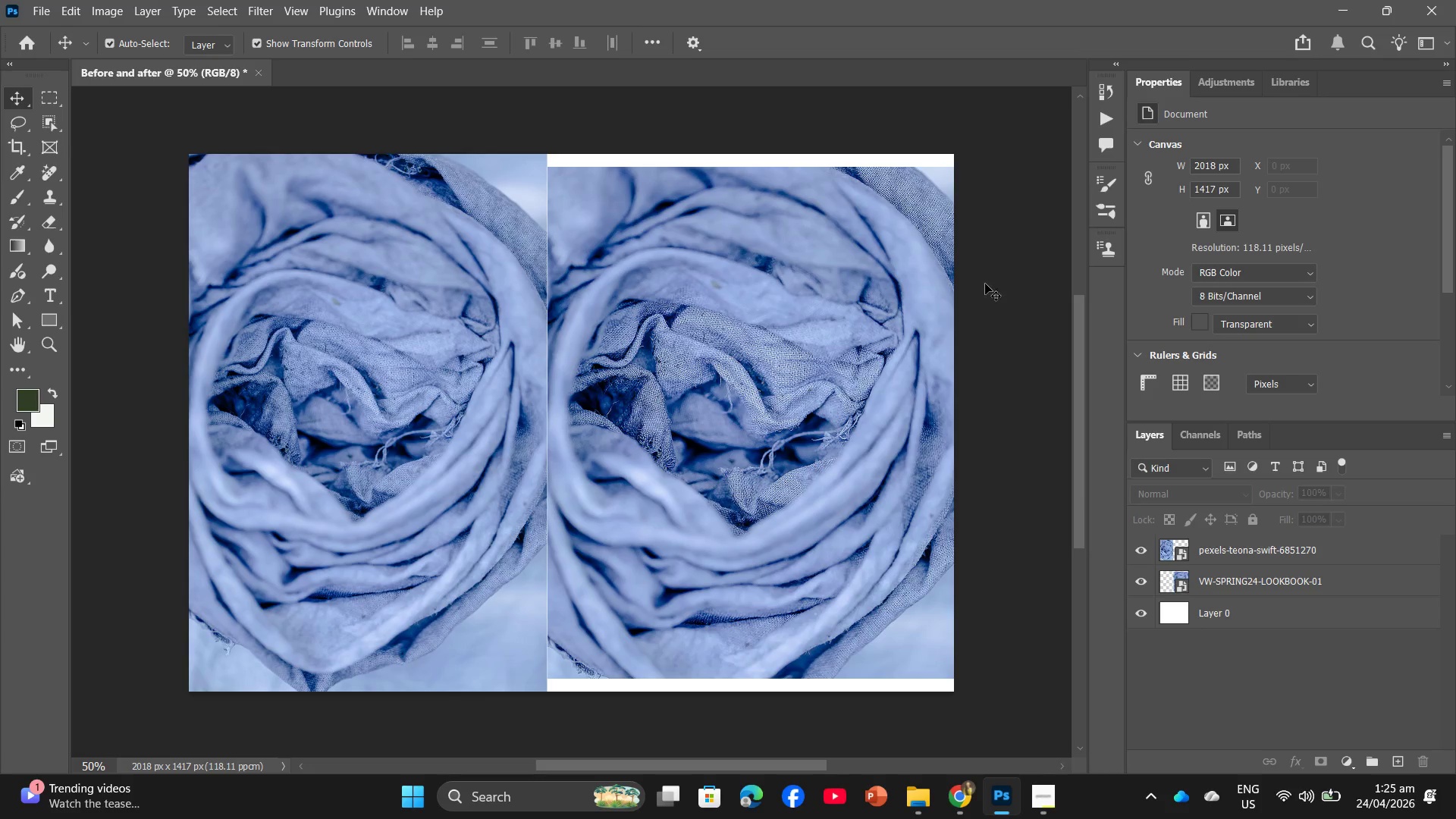 
left_click([47, 300])
 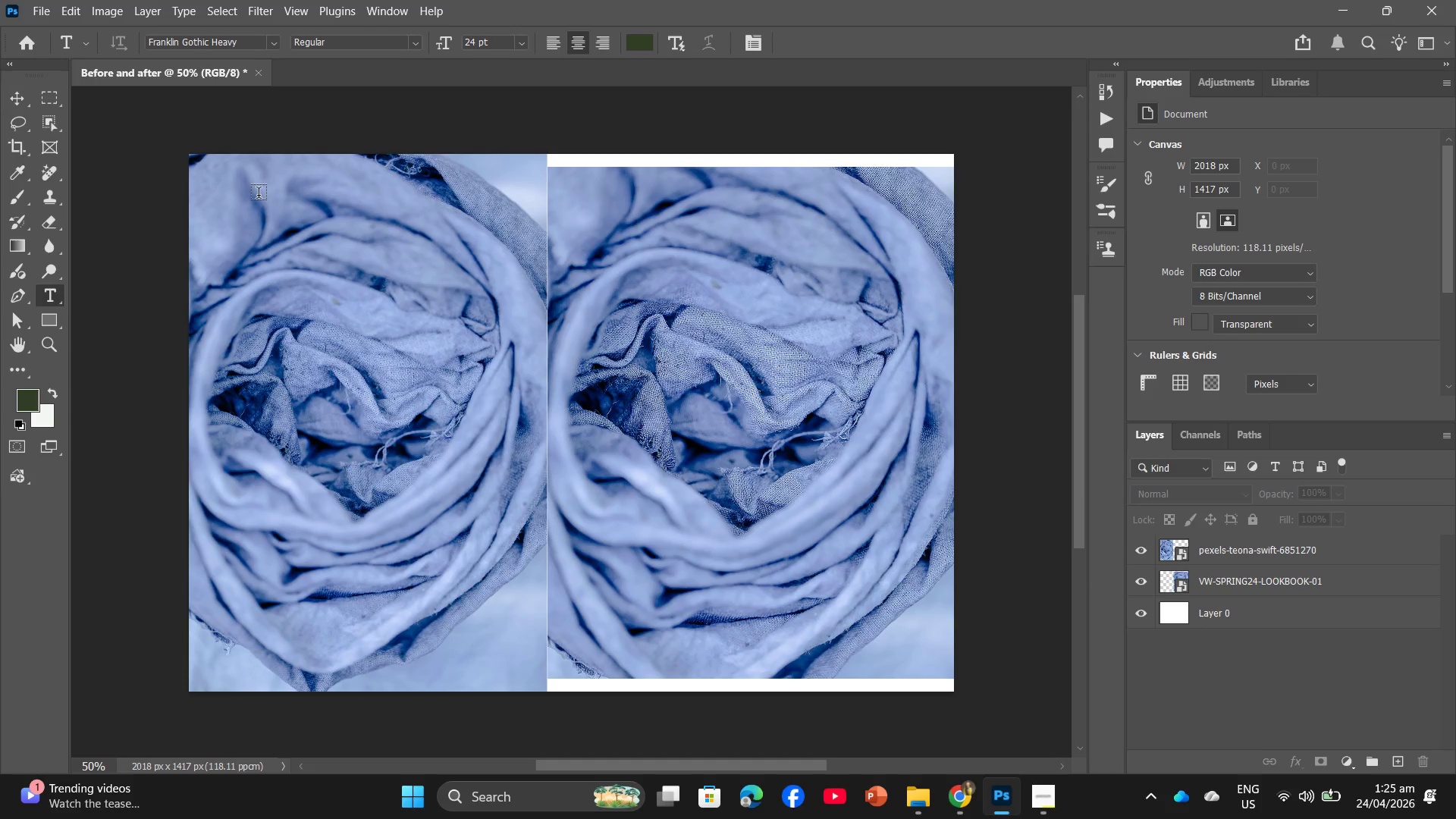 
left_click([246, 202])
 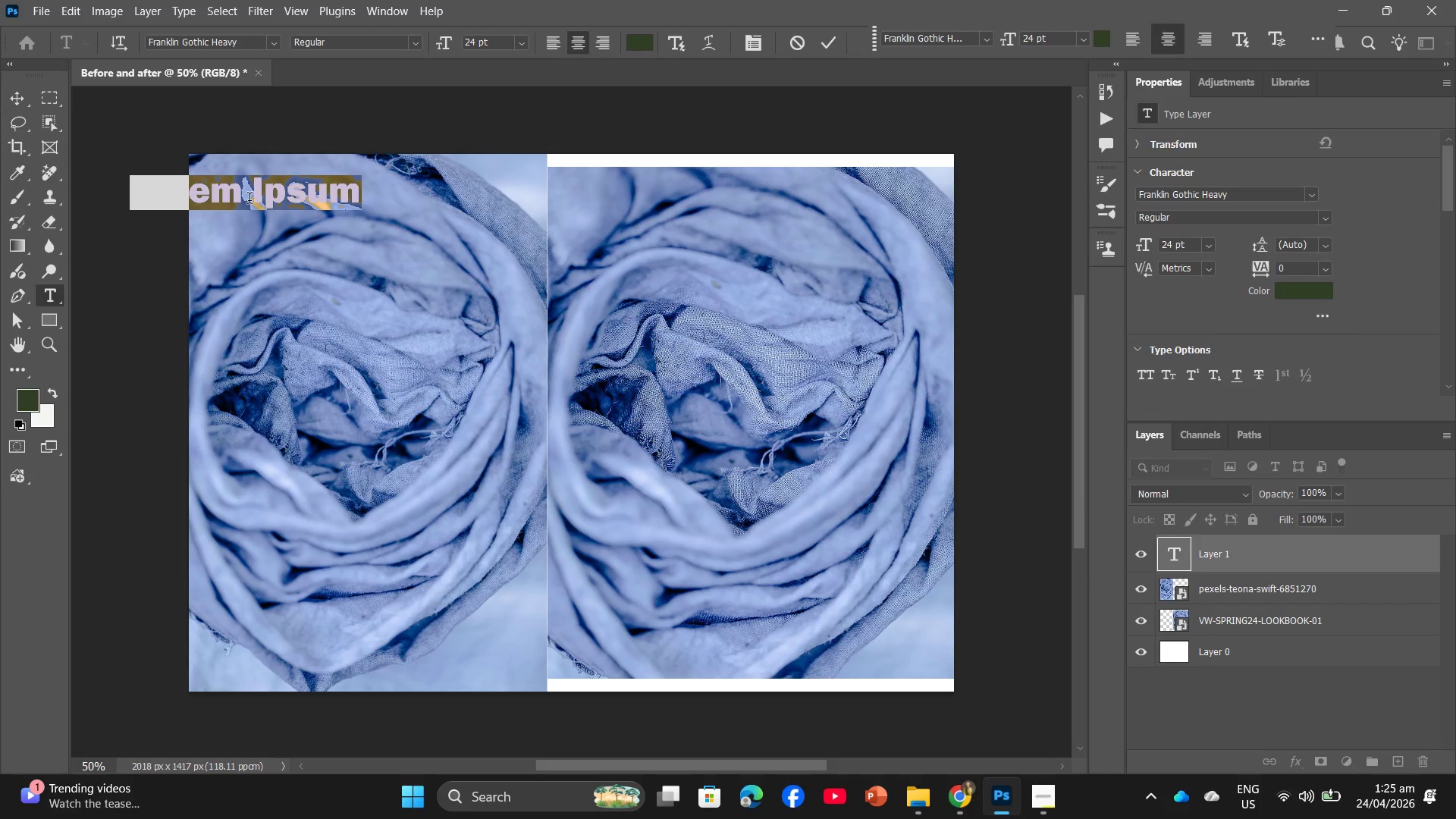 
type(BEFORE)
 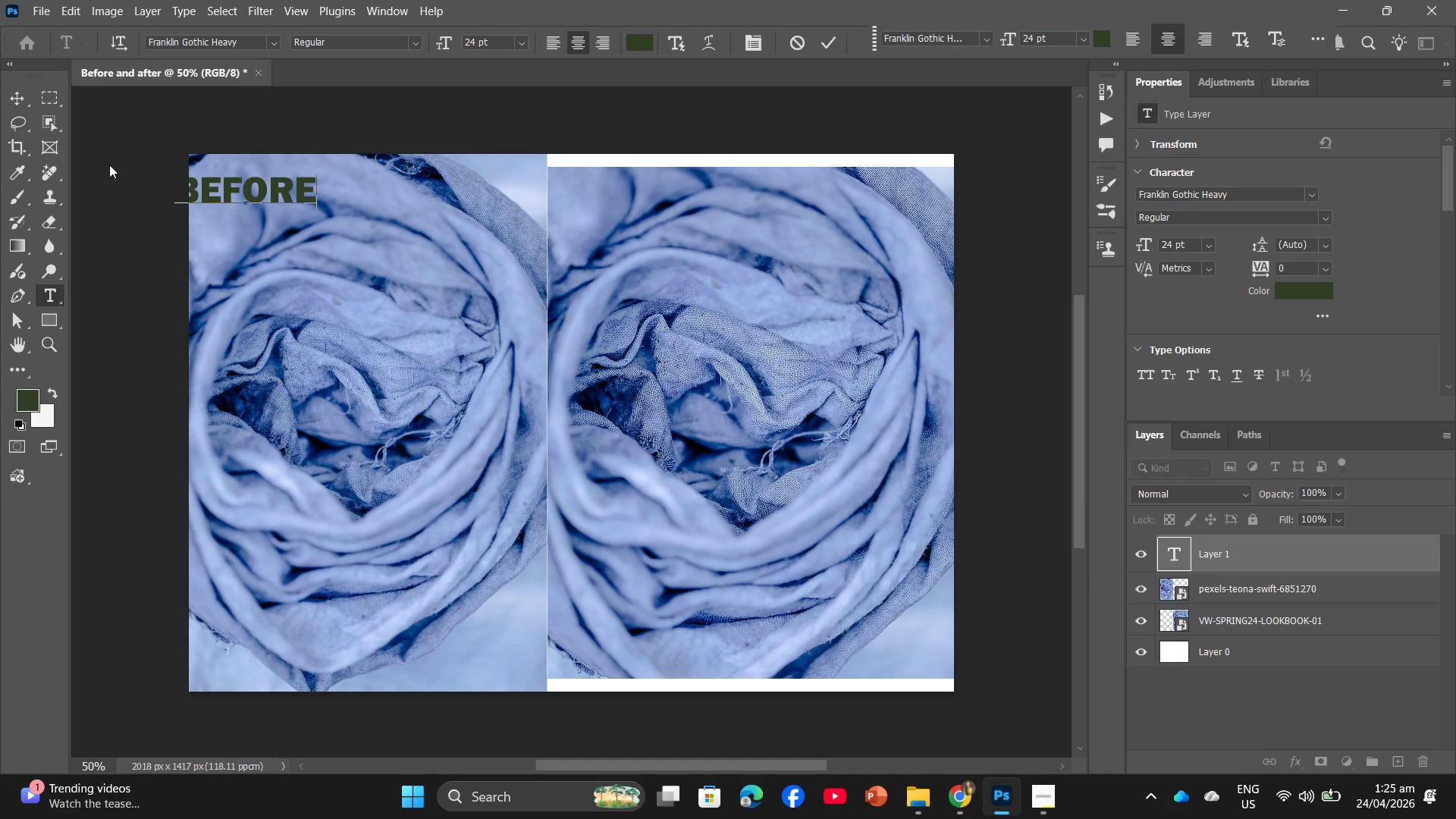 
left_click([109, 165])
 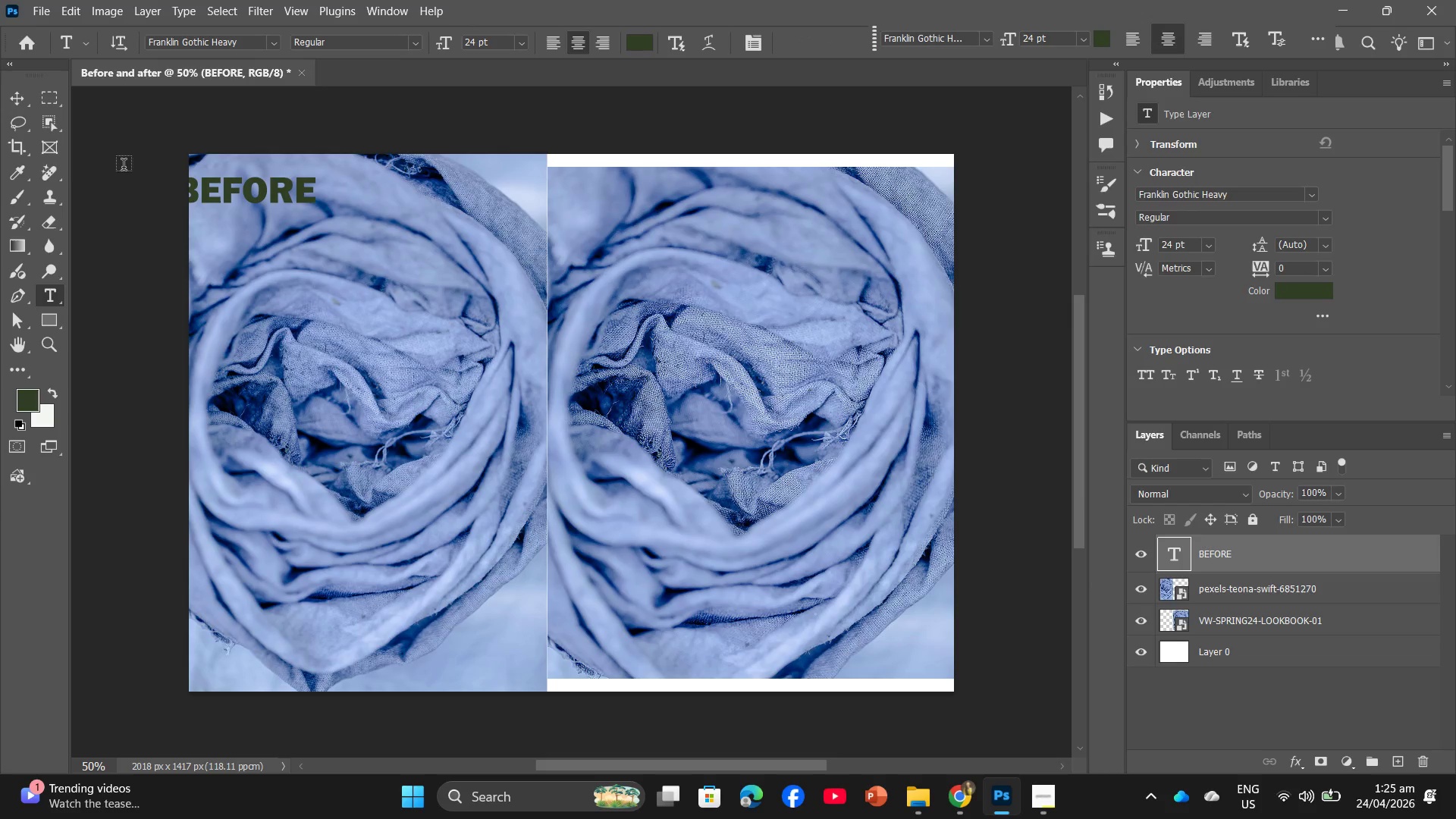 
left_click([13, 99])
 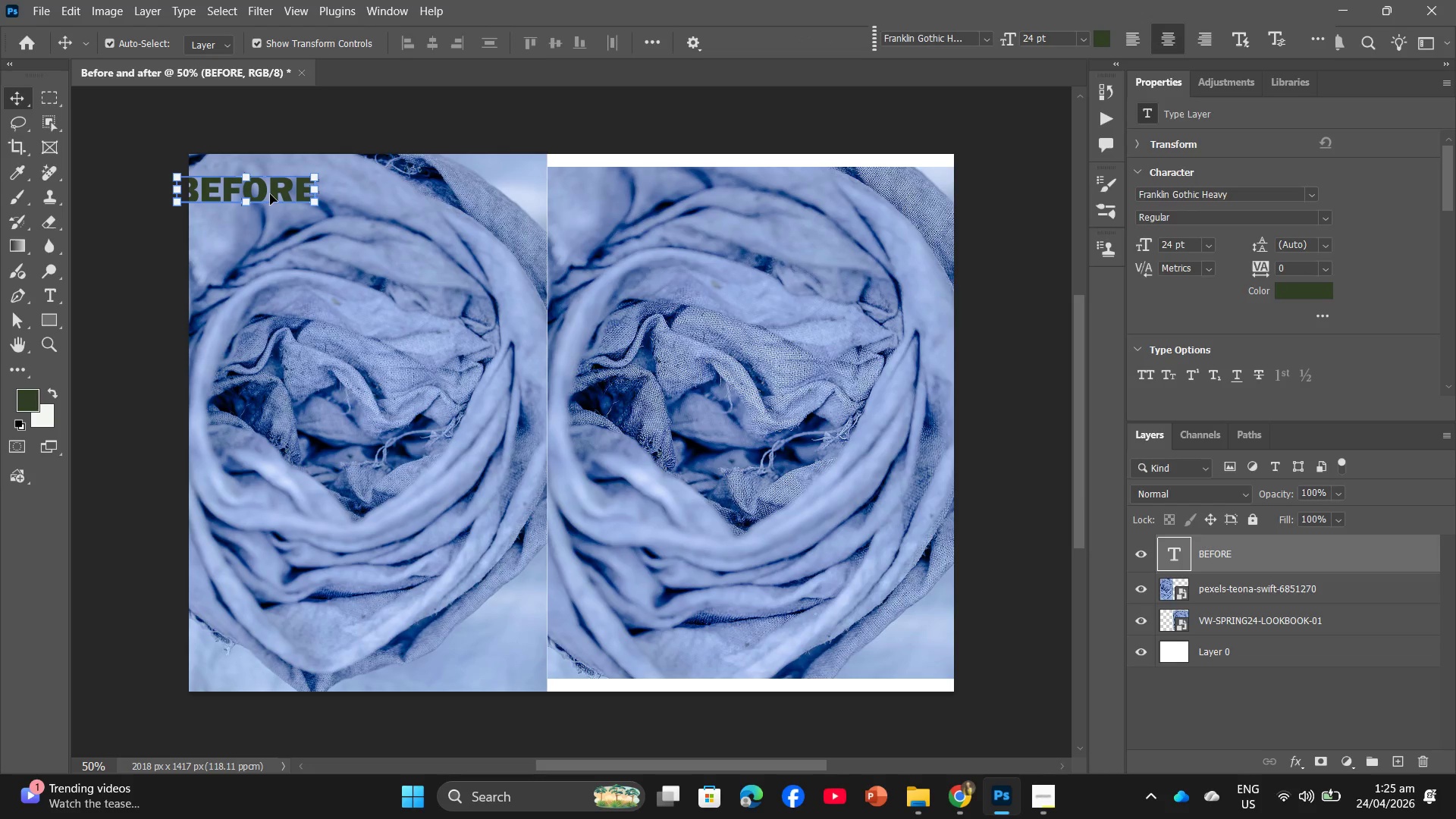 
left_click_drag(start_coordinate=[270, 194], to_coordinate=[294, 193])
 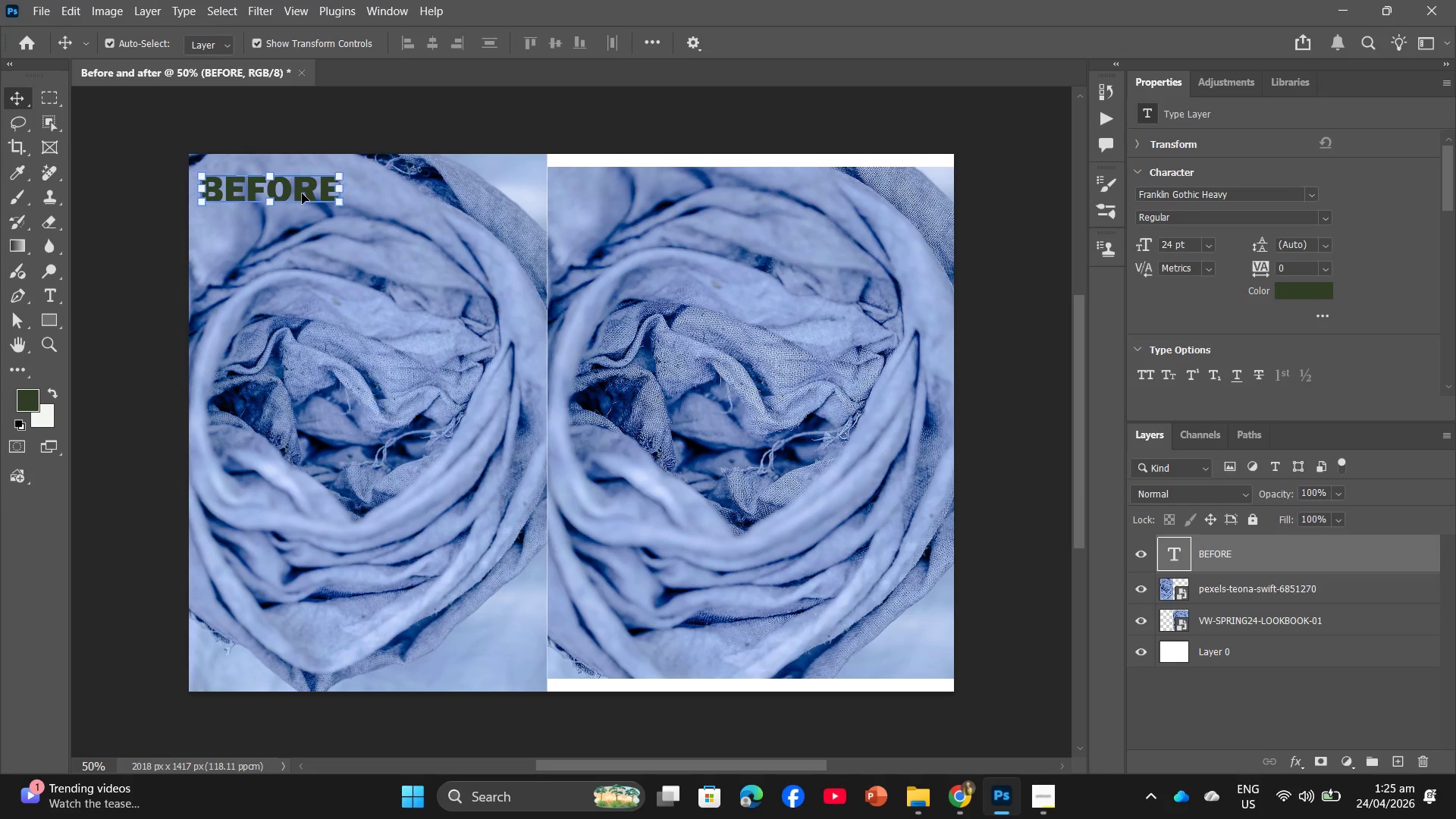 
double_click([302, 193])
 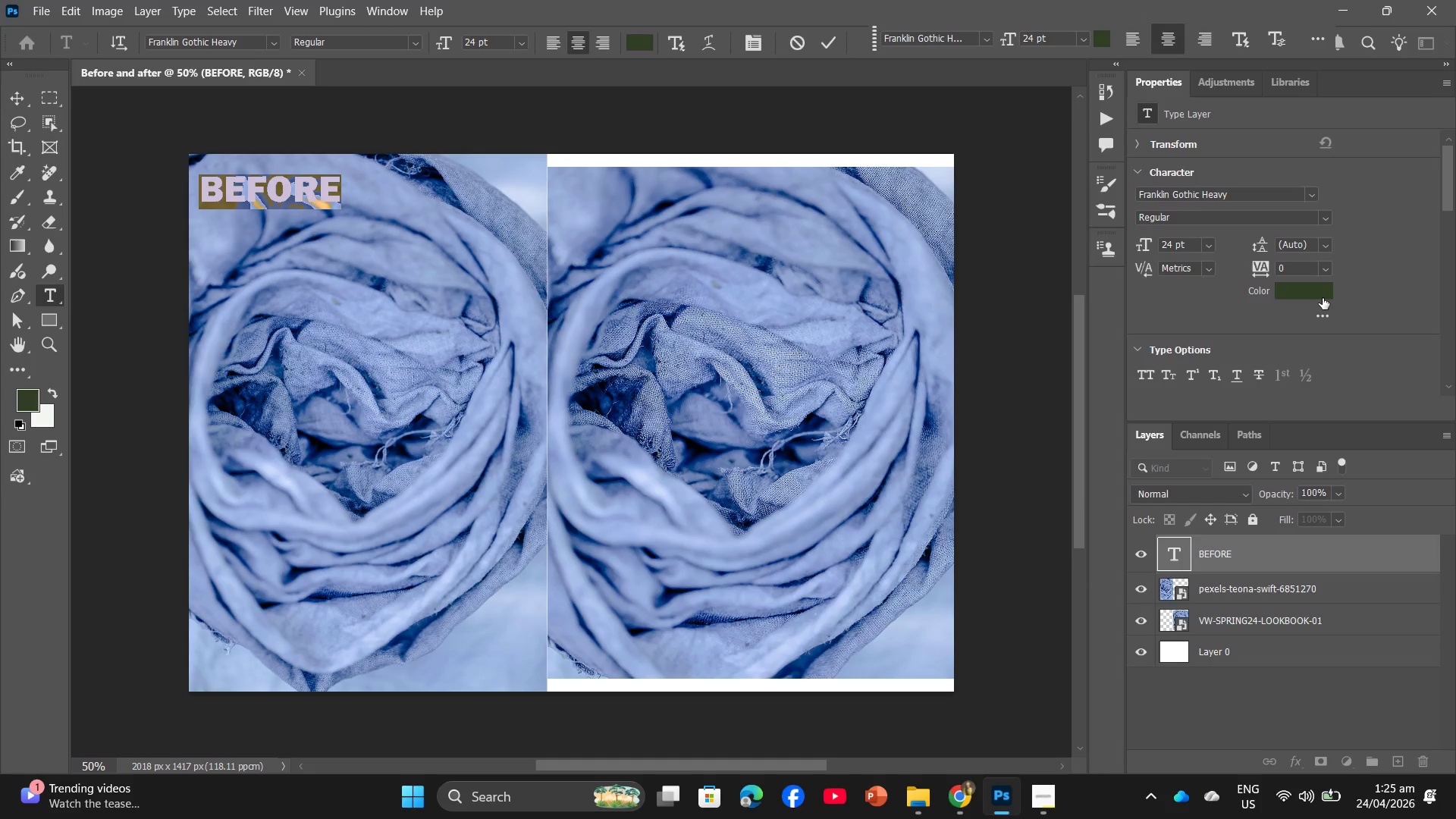 
left_click([1323, 298])
 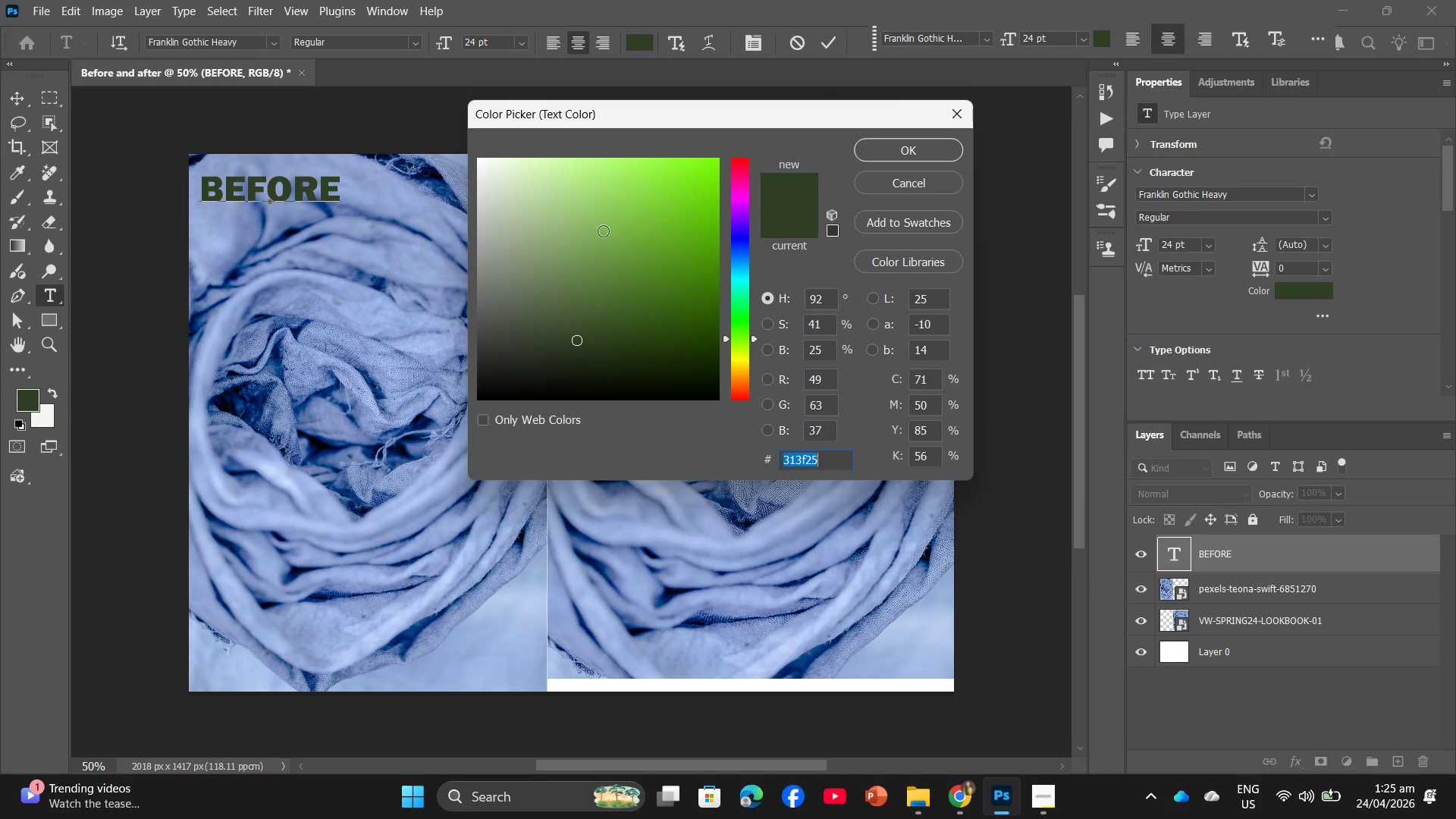 
left_click_drag(start_coordinate=[557, 291], to_coordinate=[464, 146])
 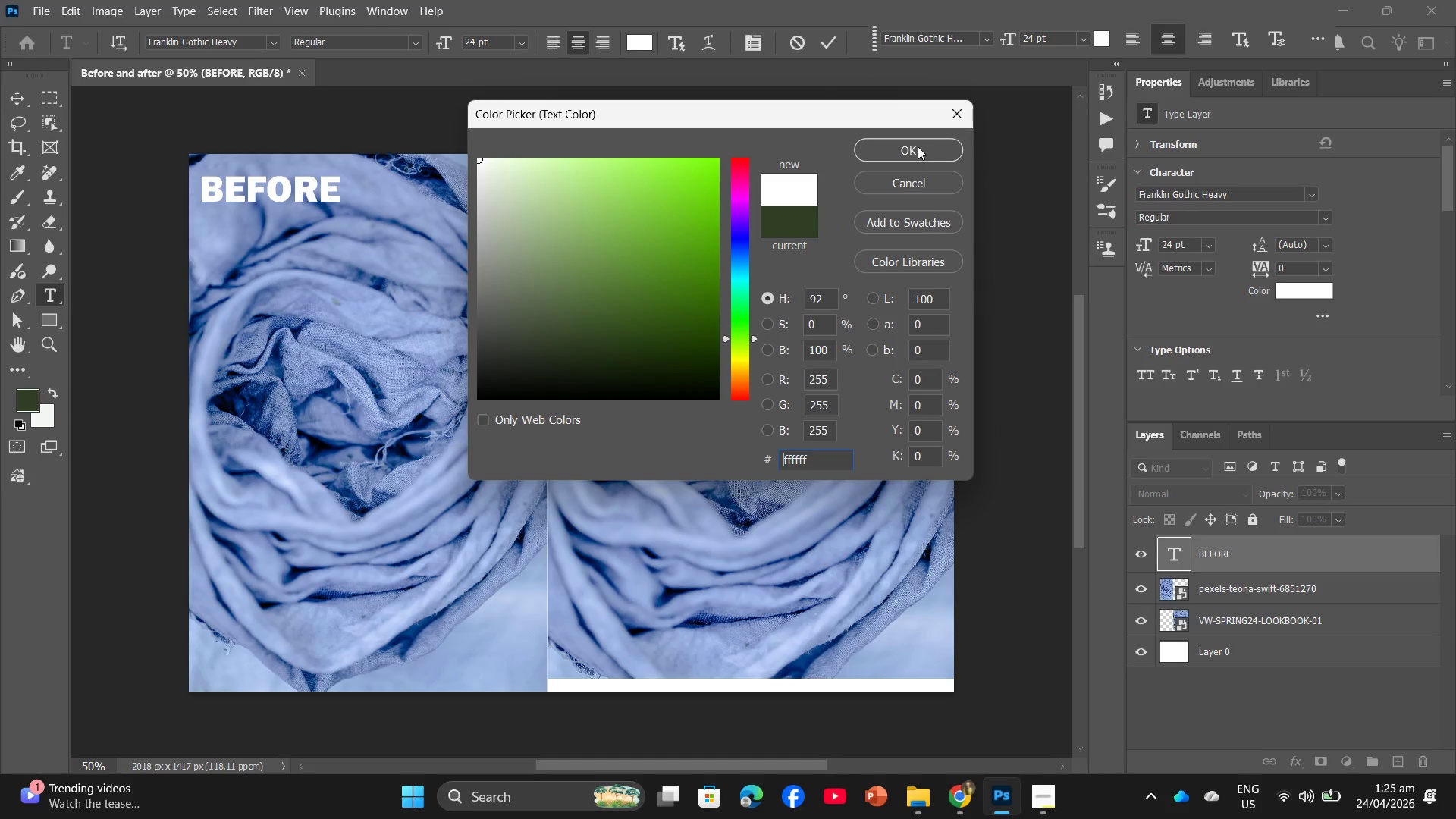 
left_click([918, 146])
 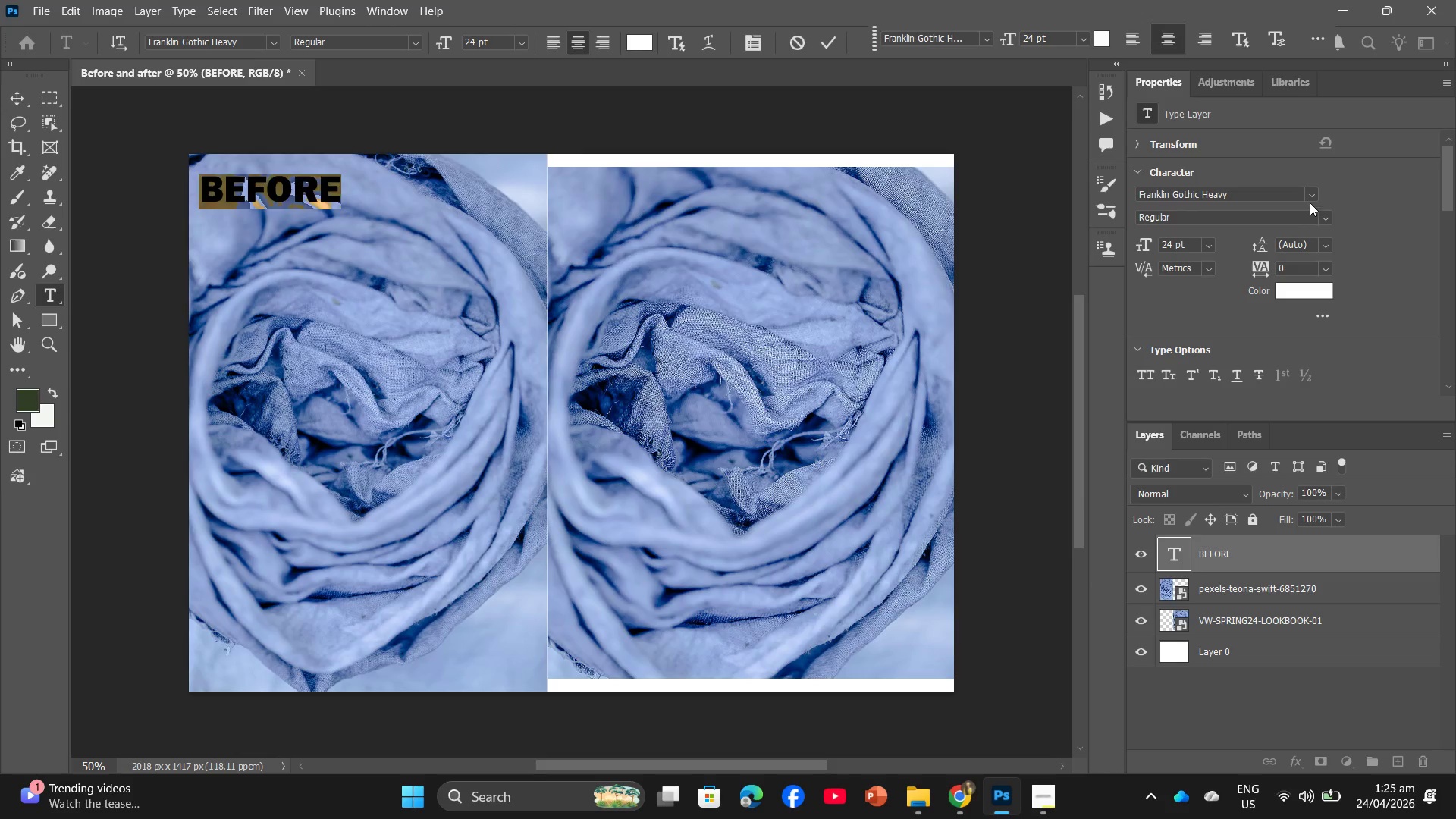 
left_click([1310, 195])
 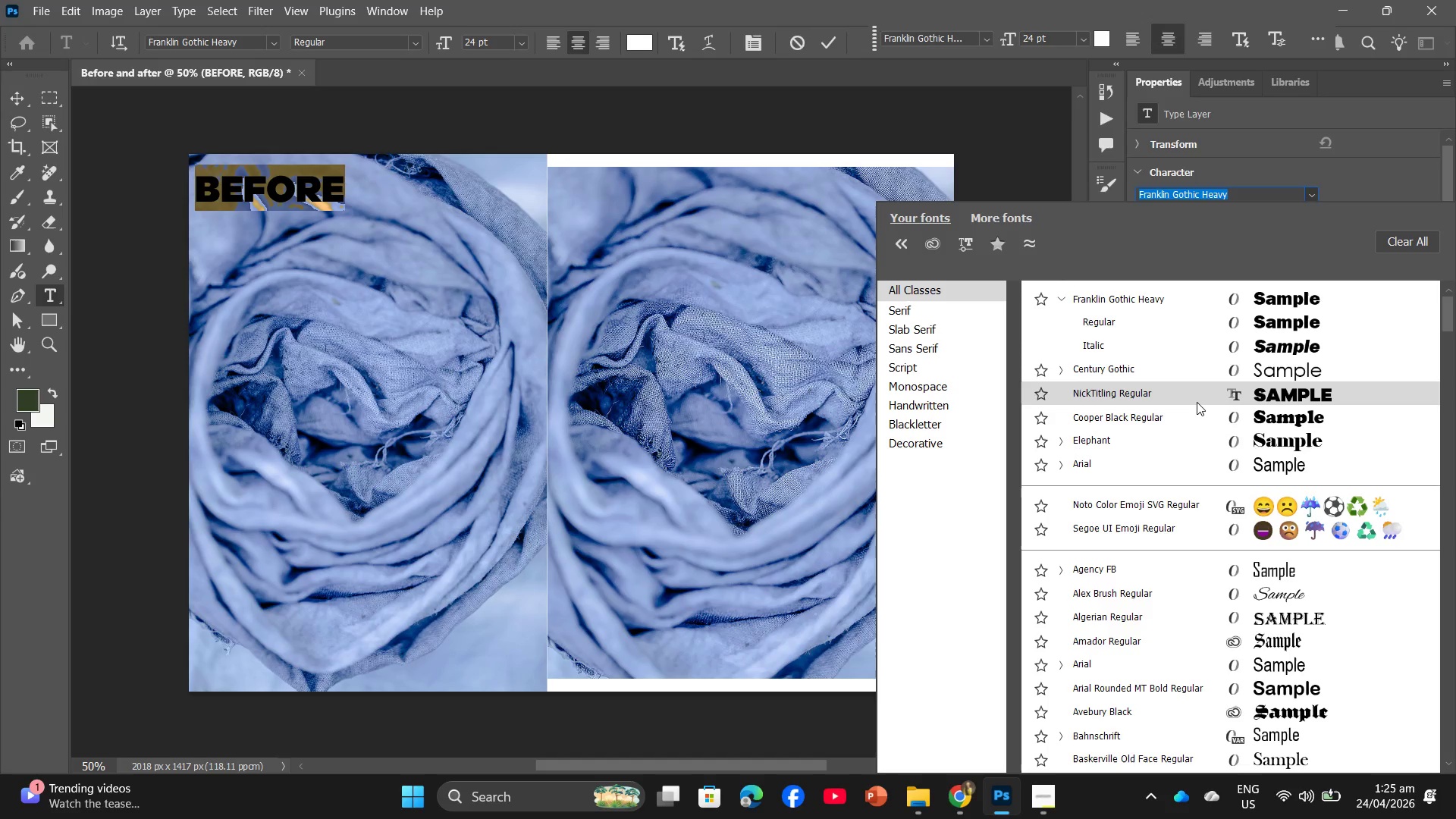 
wait(7.28)
 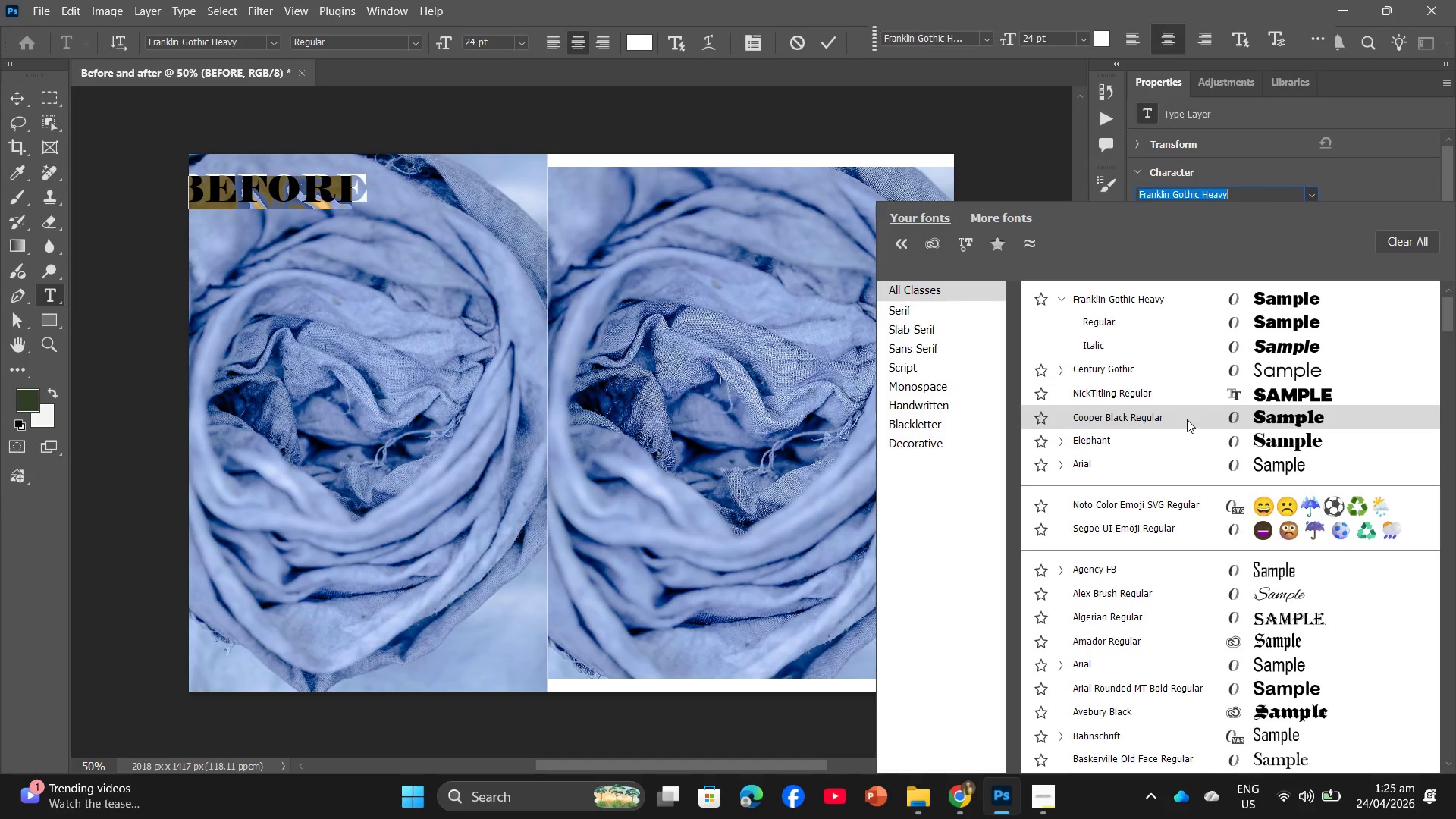 
left_click([1197, 402])
 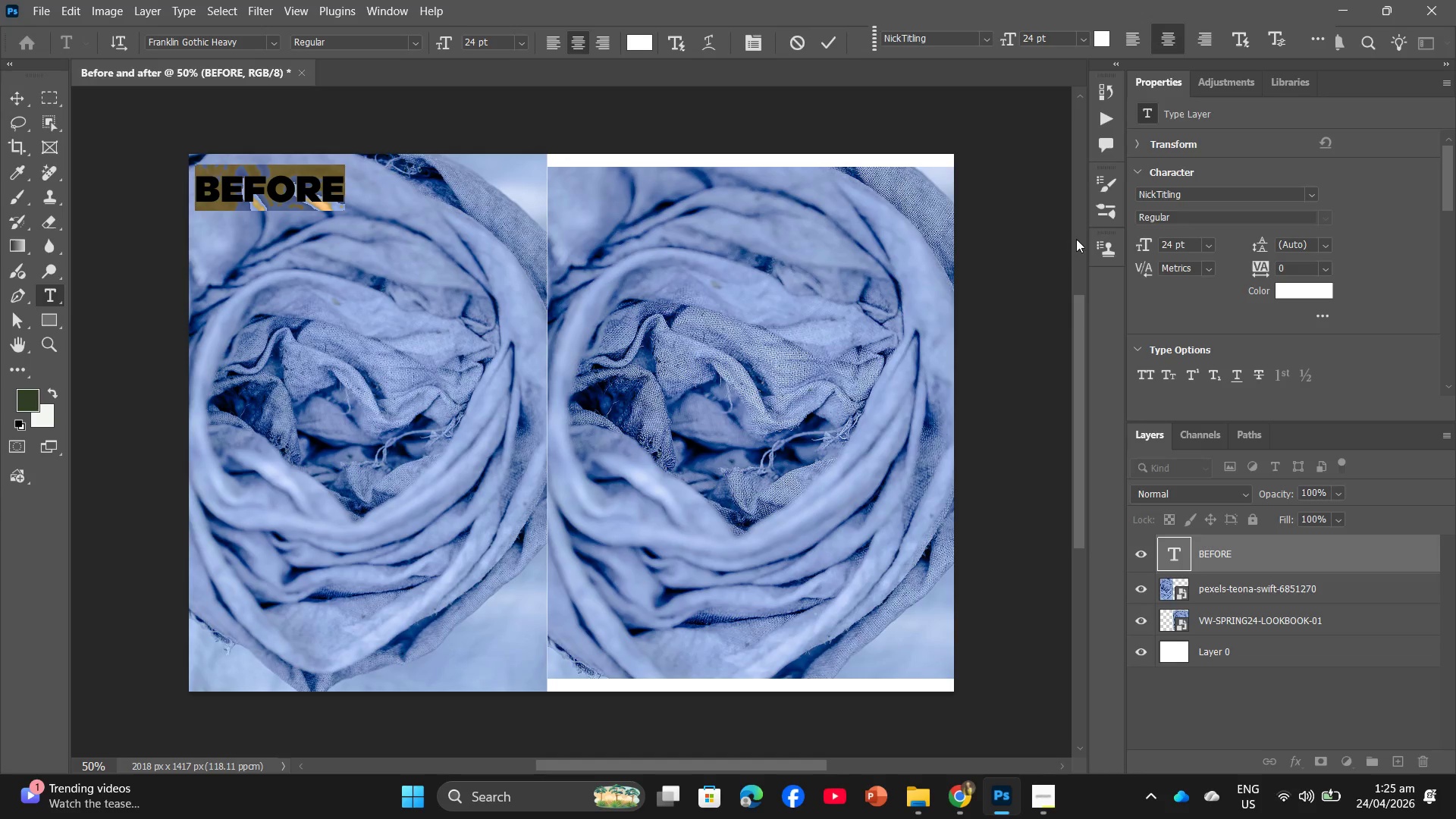 
left_click([1037, 231])
 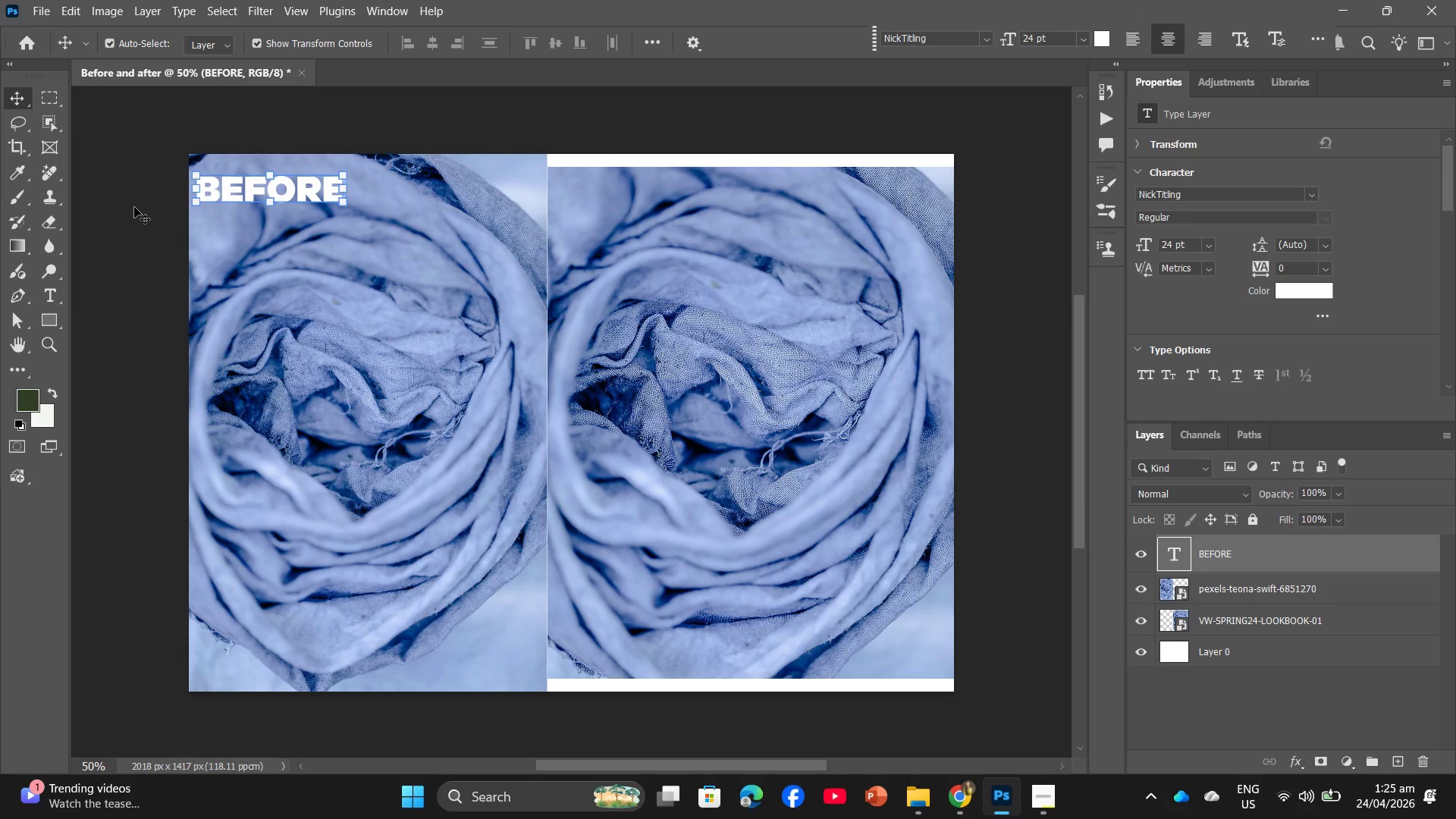 
left_click([129, 208])
 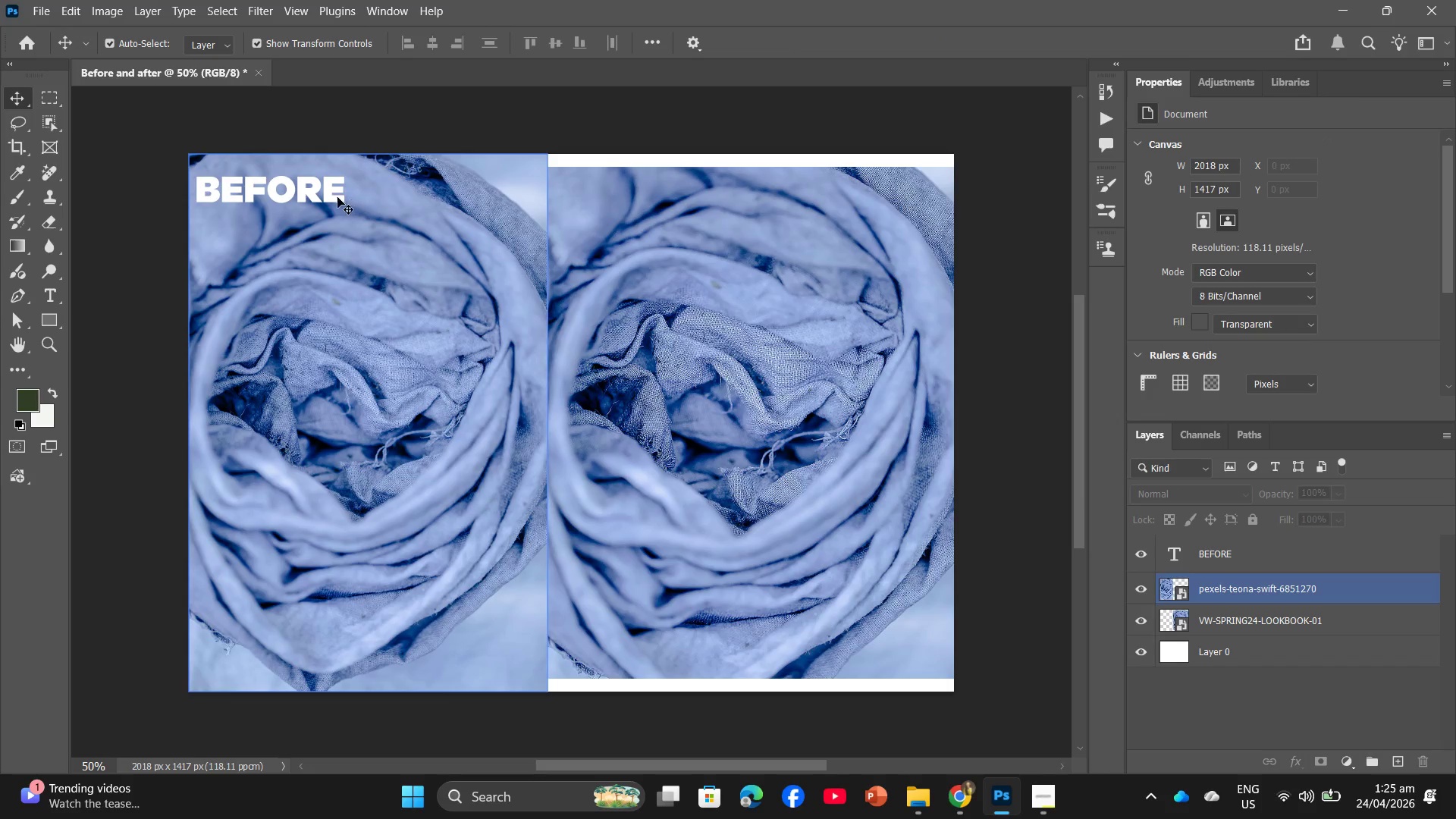 
left_click([331, 196])
 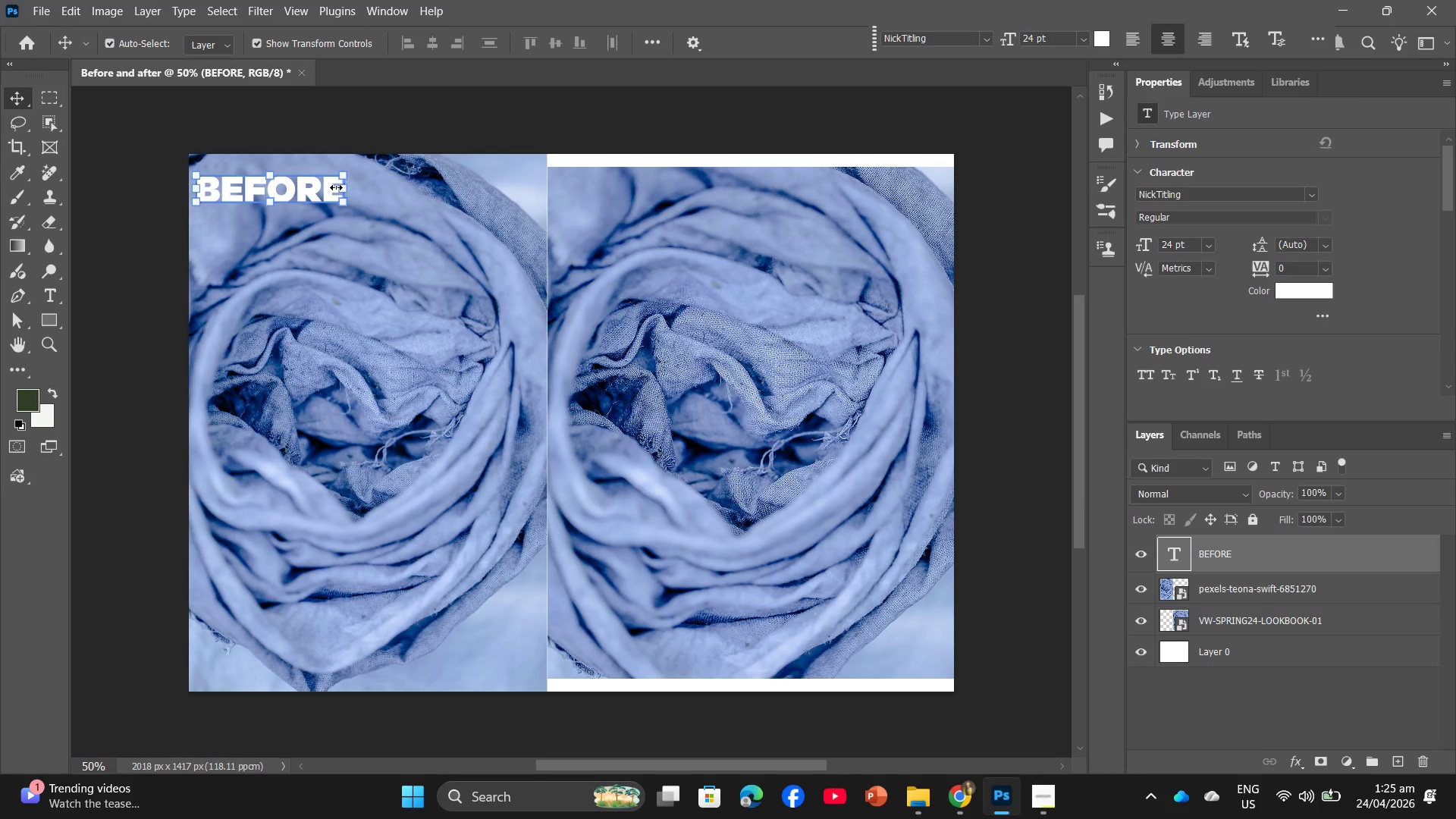 
key(Control+C)
 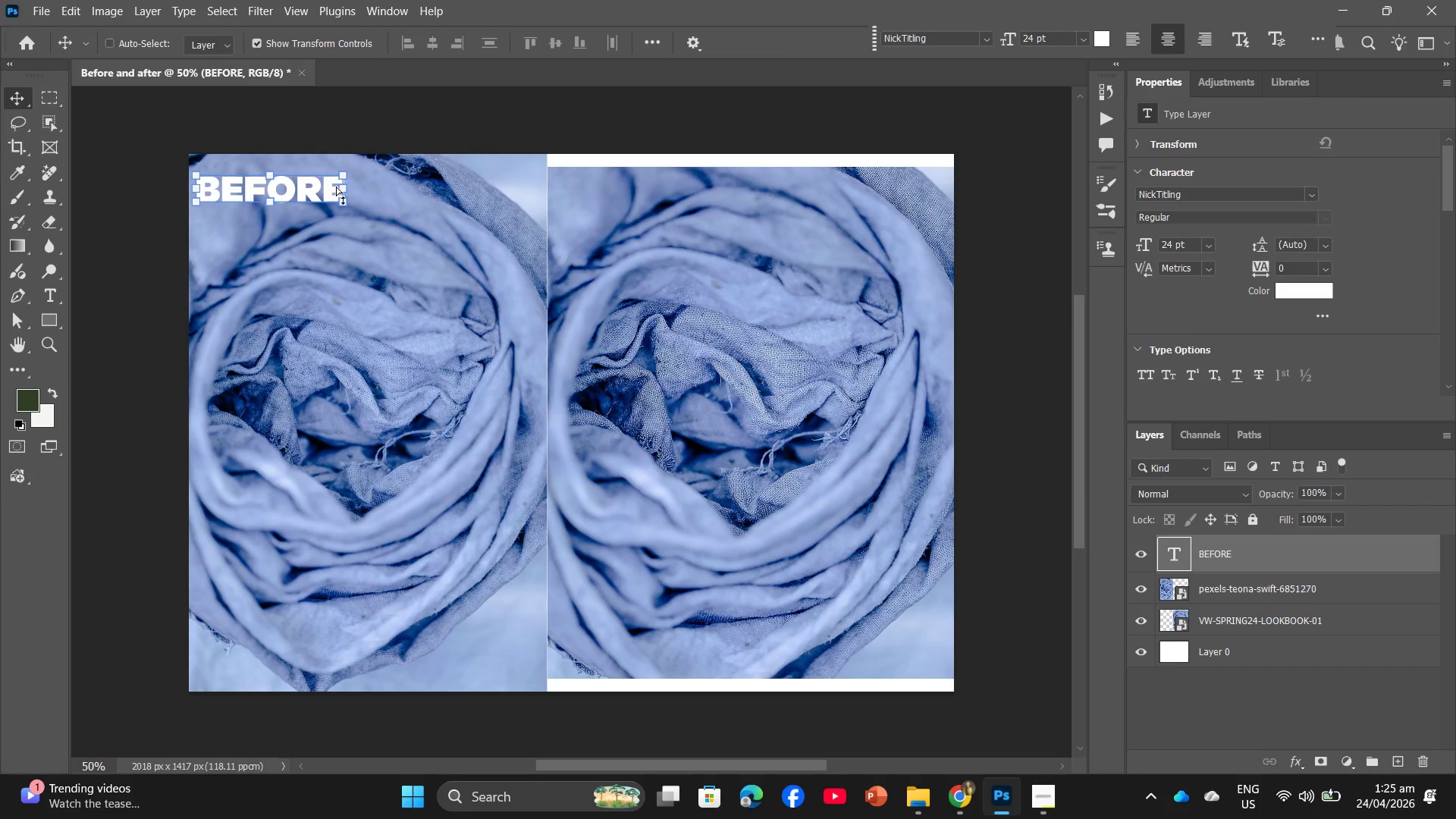 
key(Control+V)
 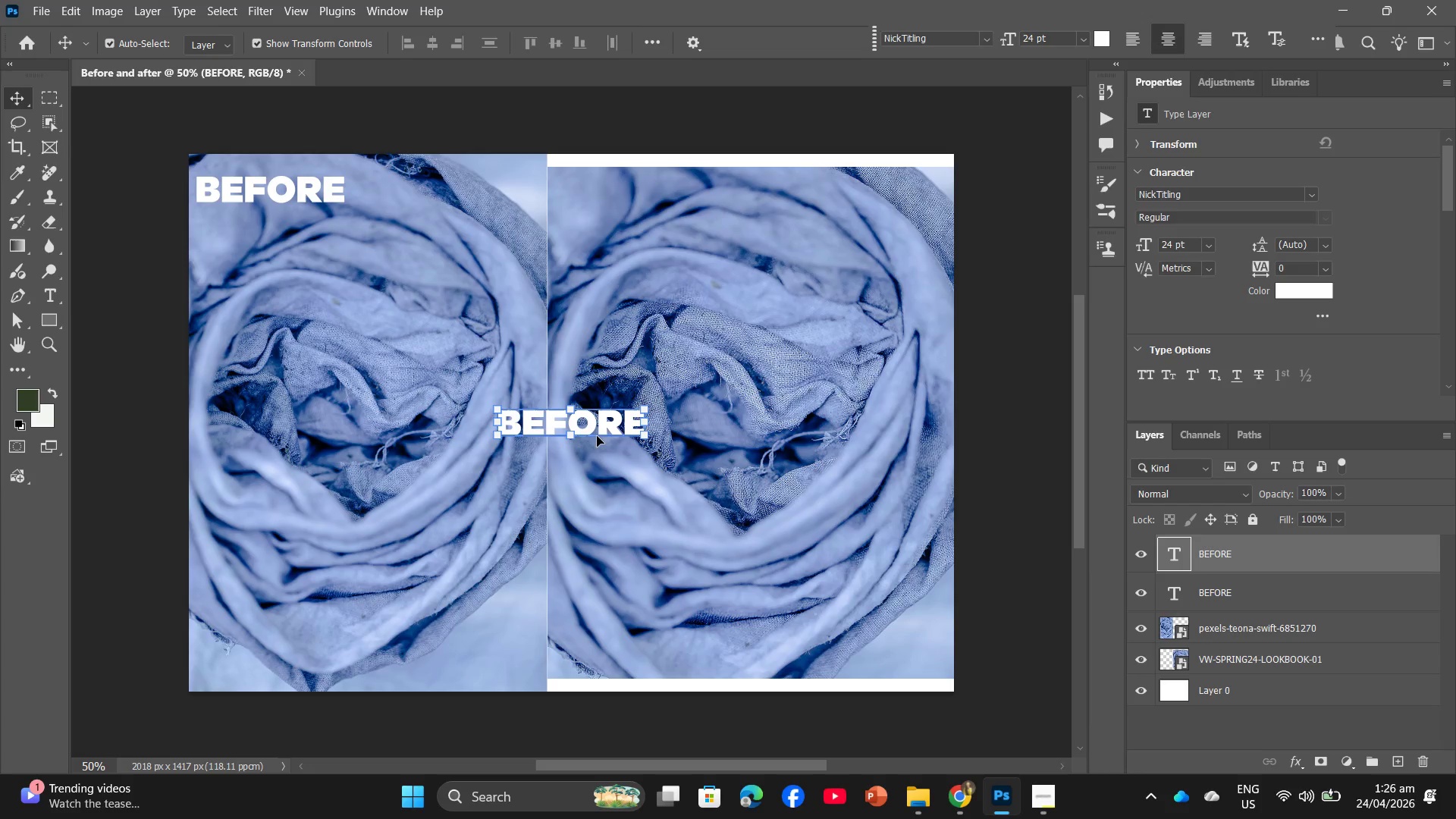 
left_click_drag(start_coordinate=[599, 427], to_coordinate=[661, 197])
 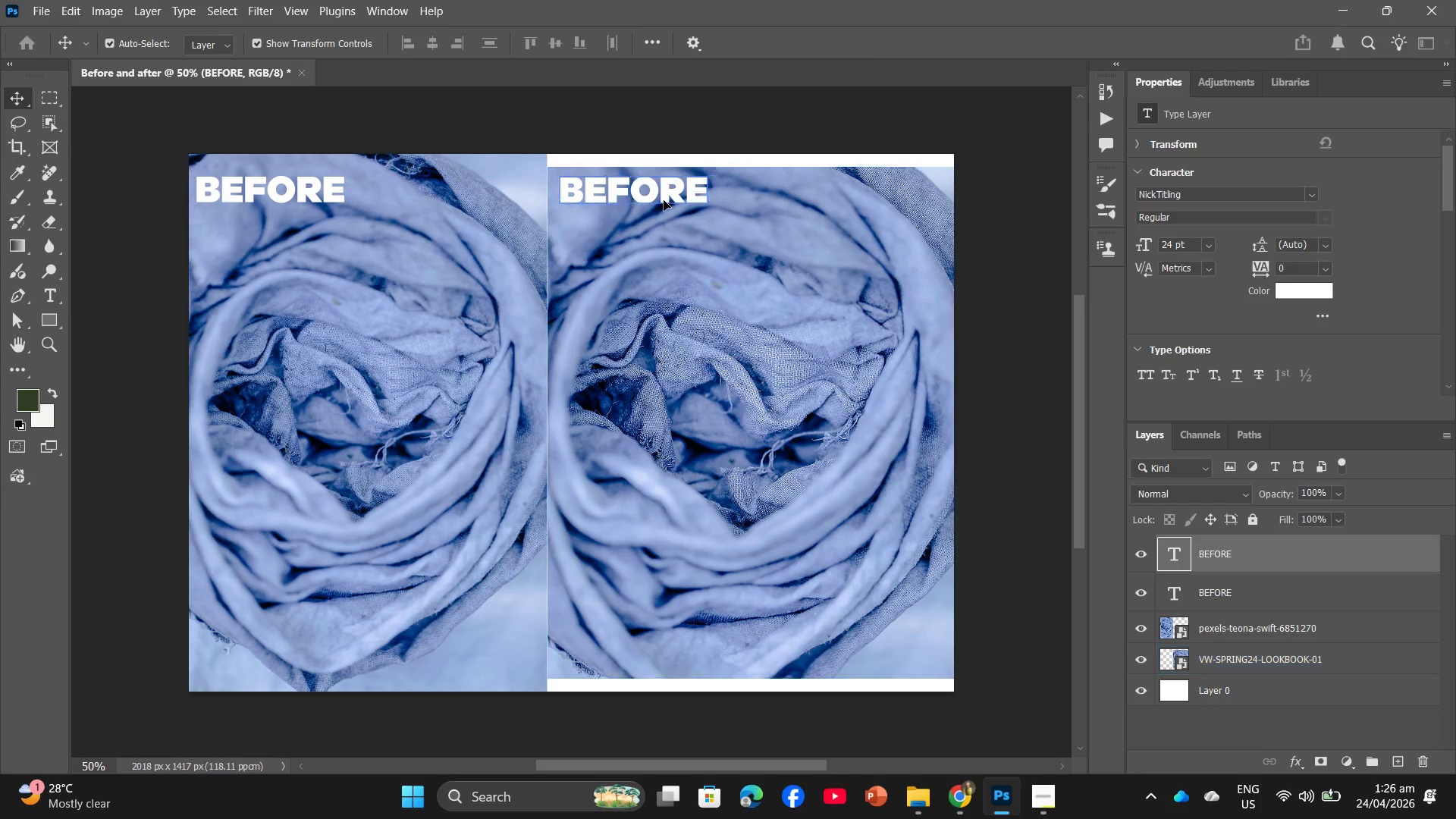 
double_click([664, 200])
 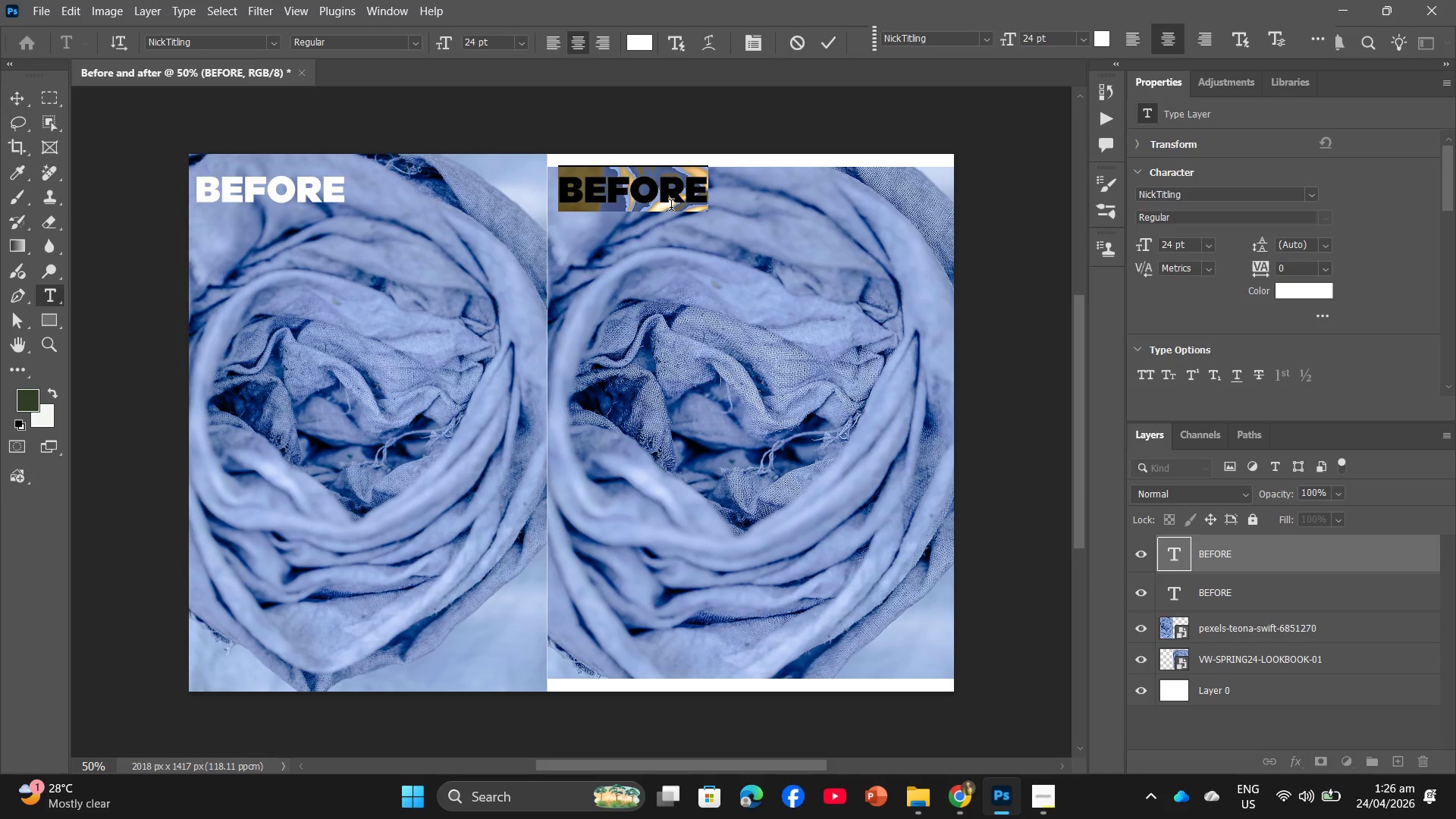 
type(AFTER)
 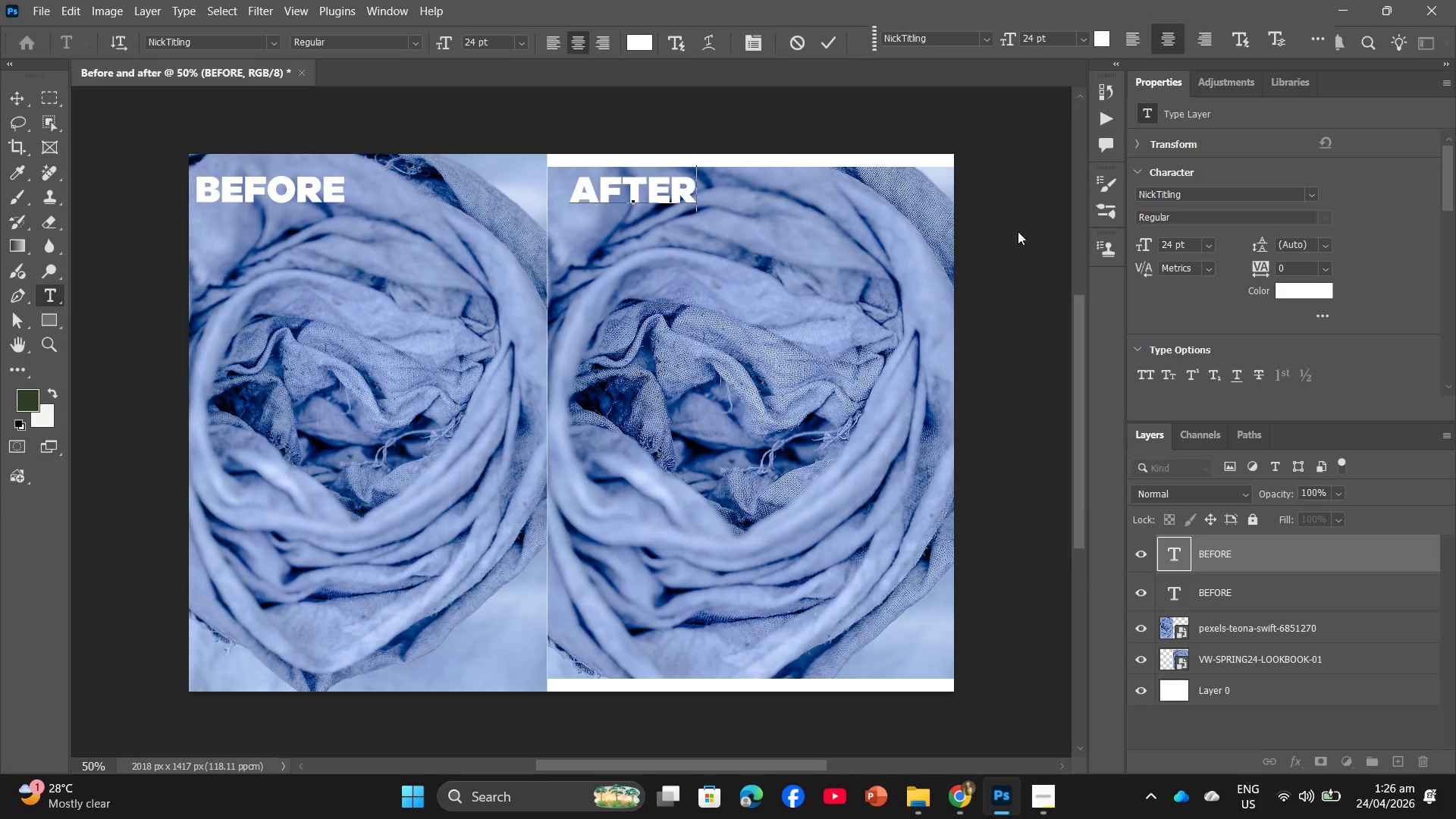 
left_click([1034, 228])
 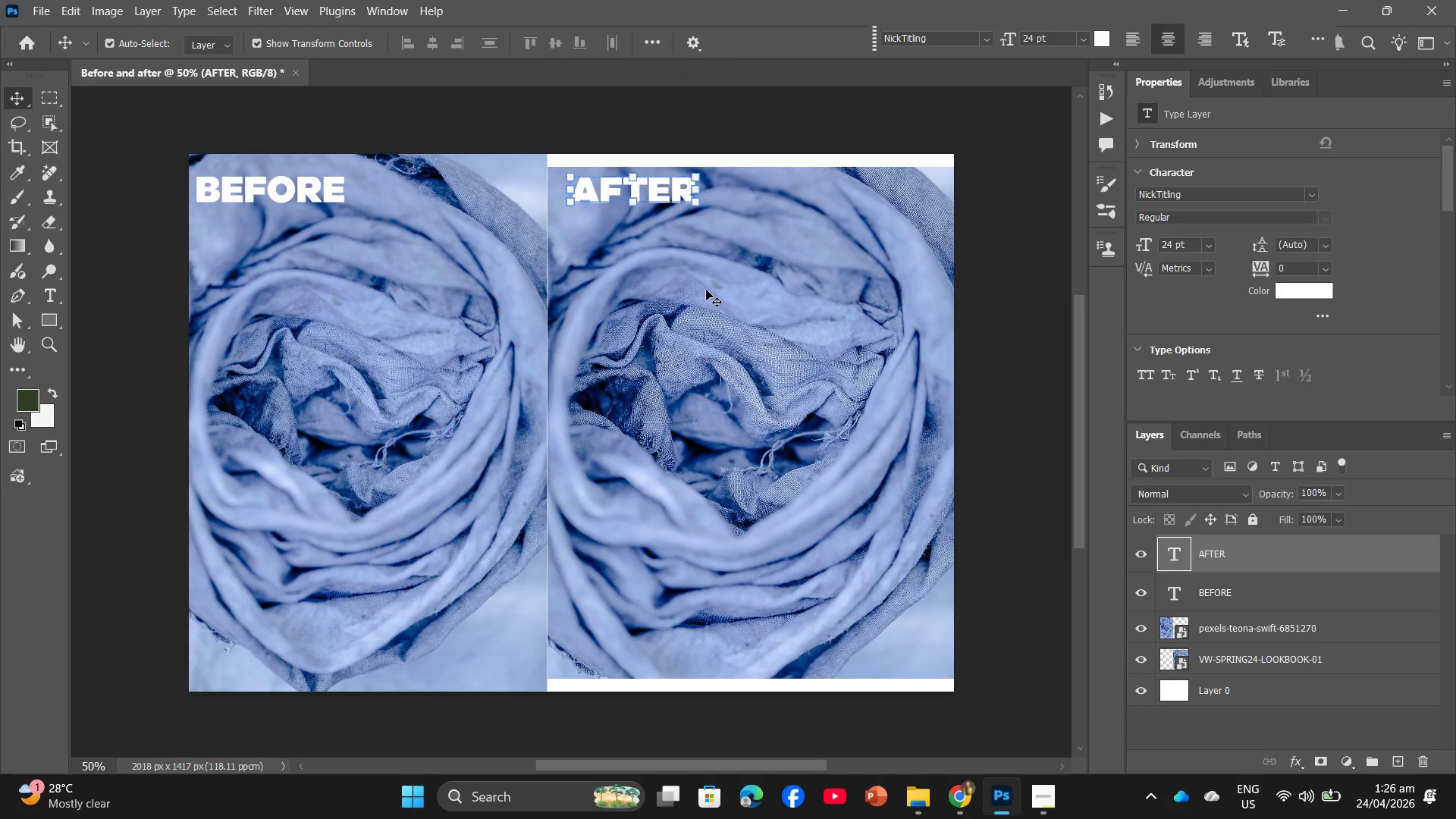 
left_click([1220, 689])
 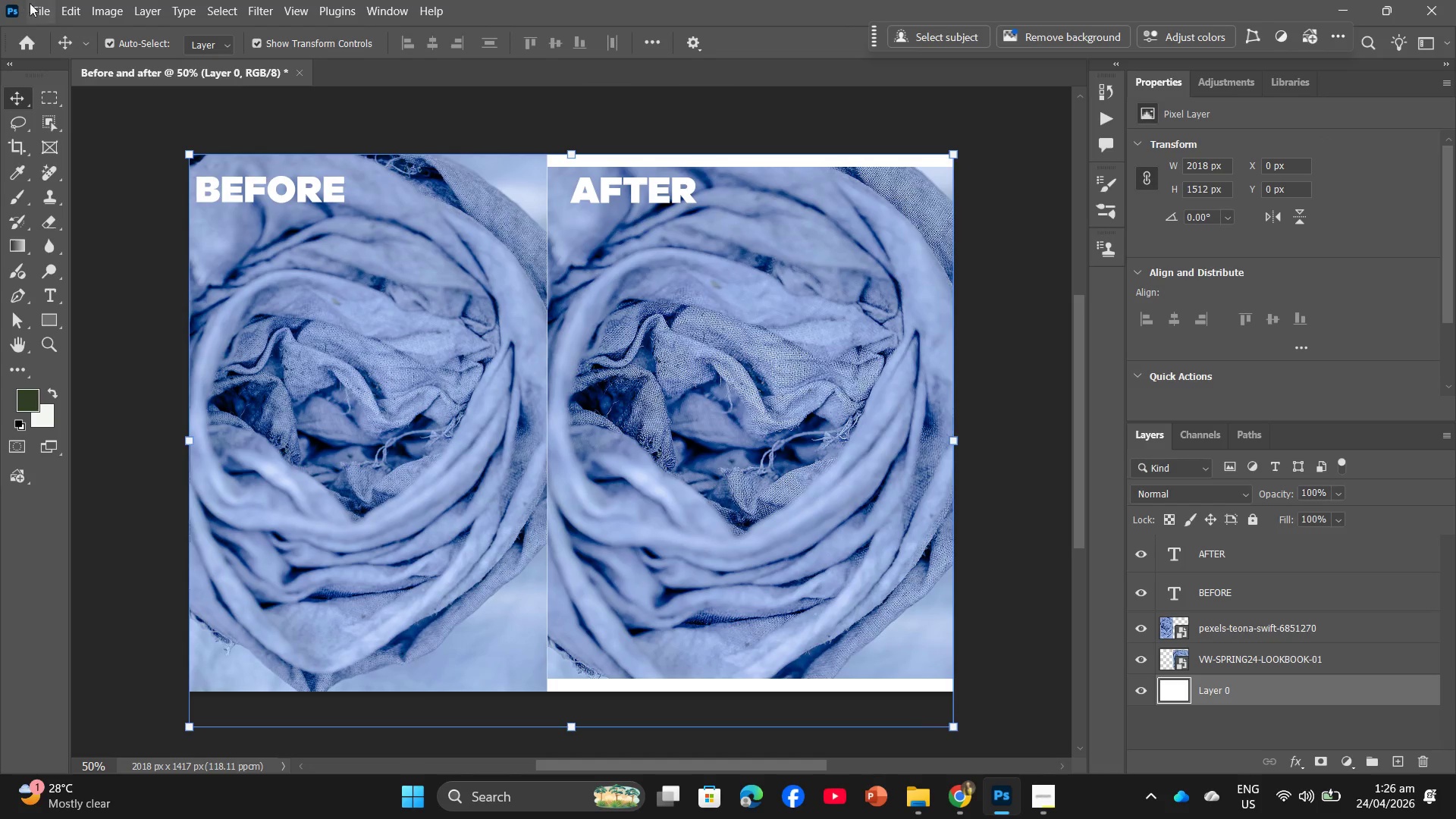 
left_click([37, 5])
 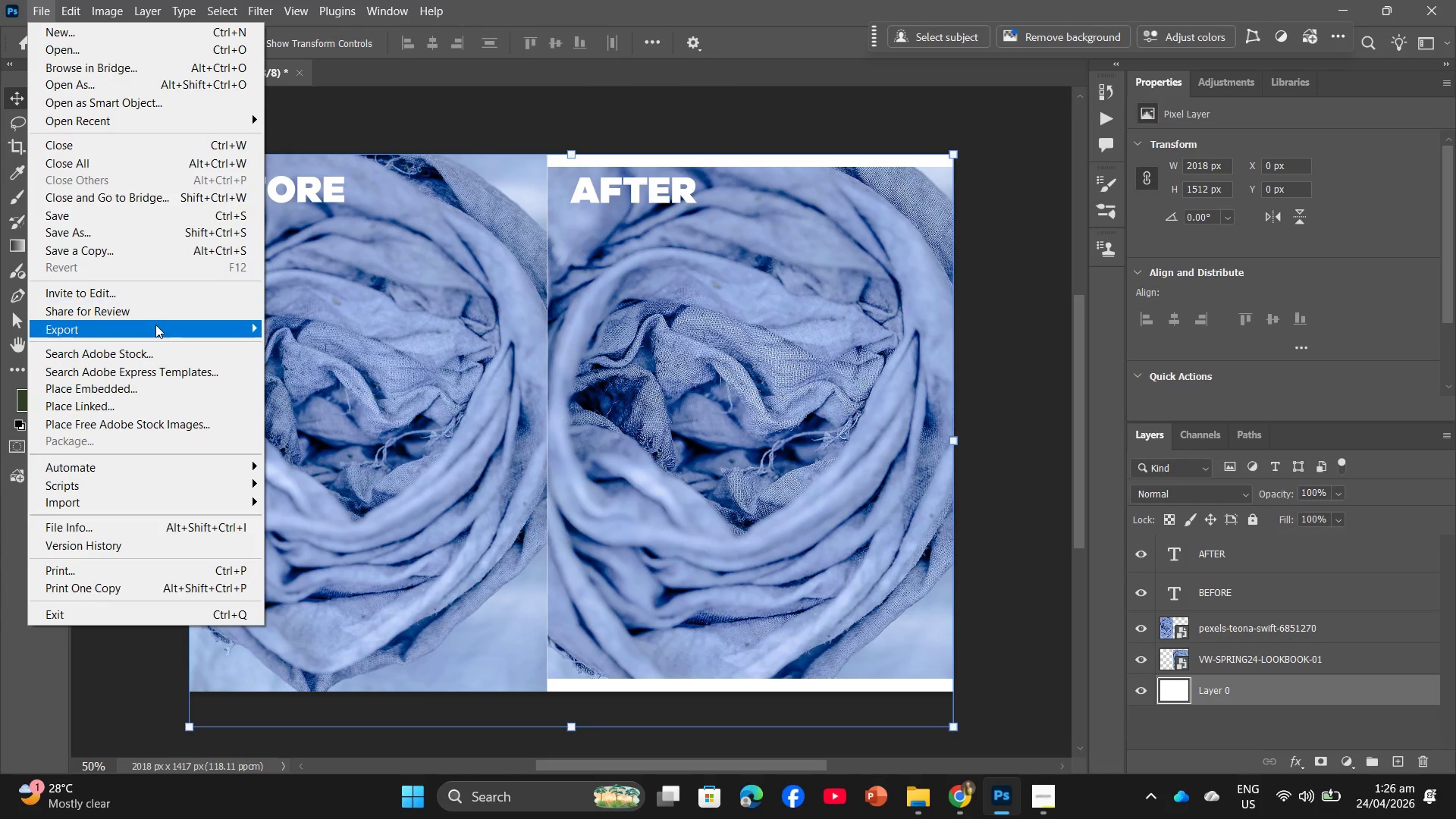 
left_click([155, 325])
 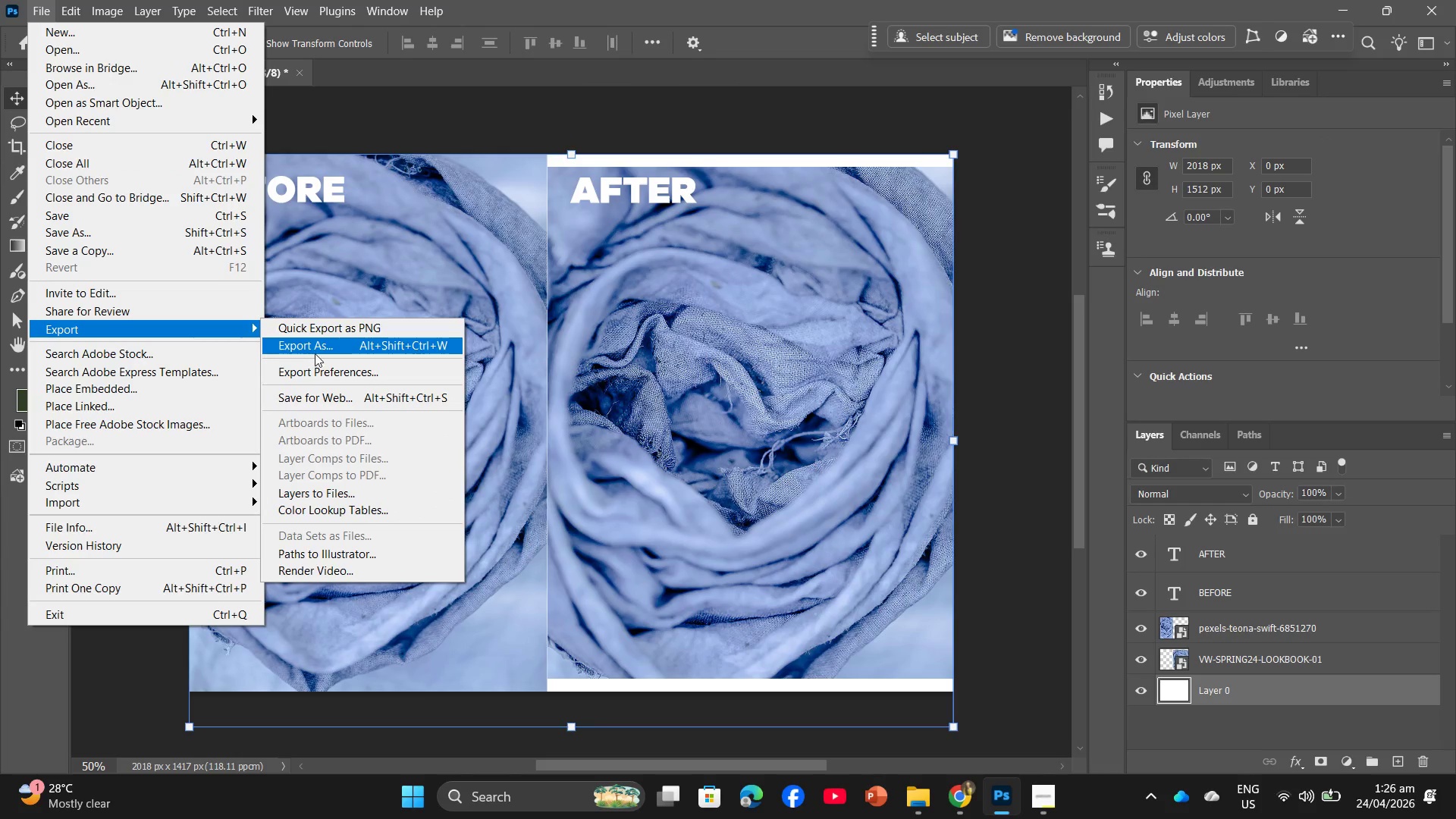 
left_click([316, 353])
 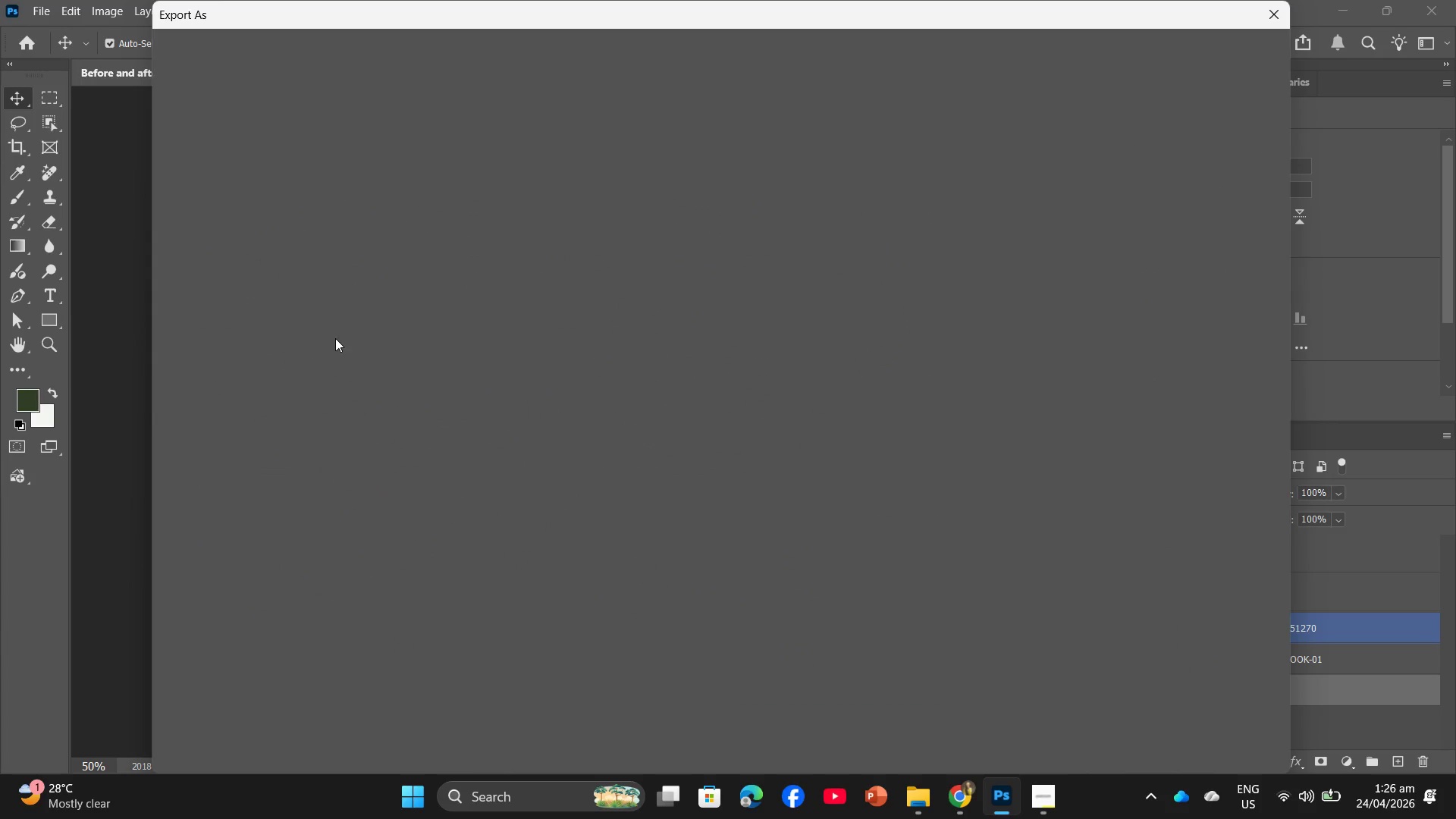 
mouse_move([431, 309])
 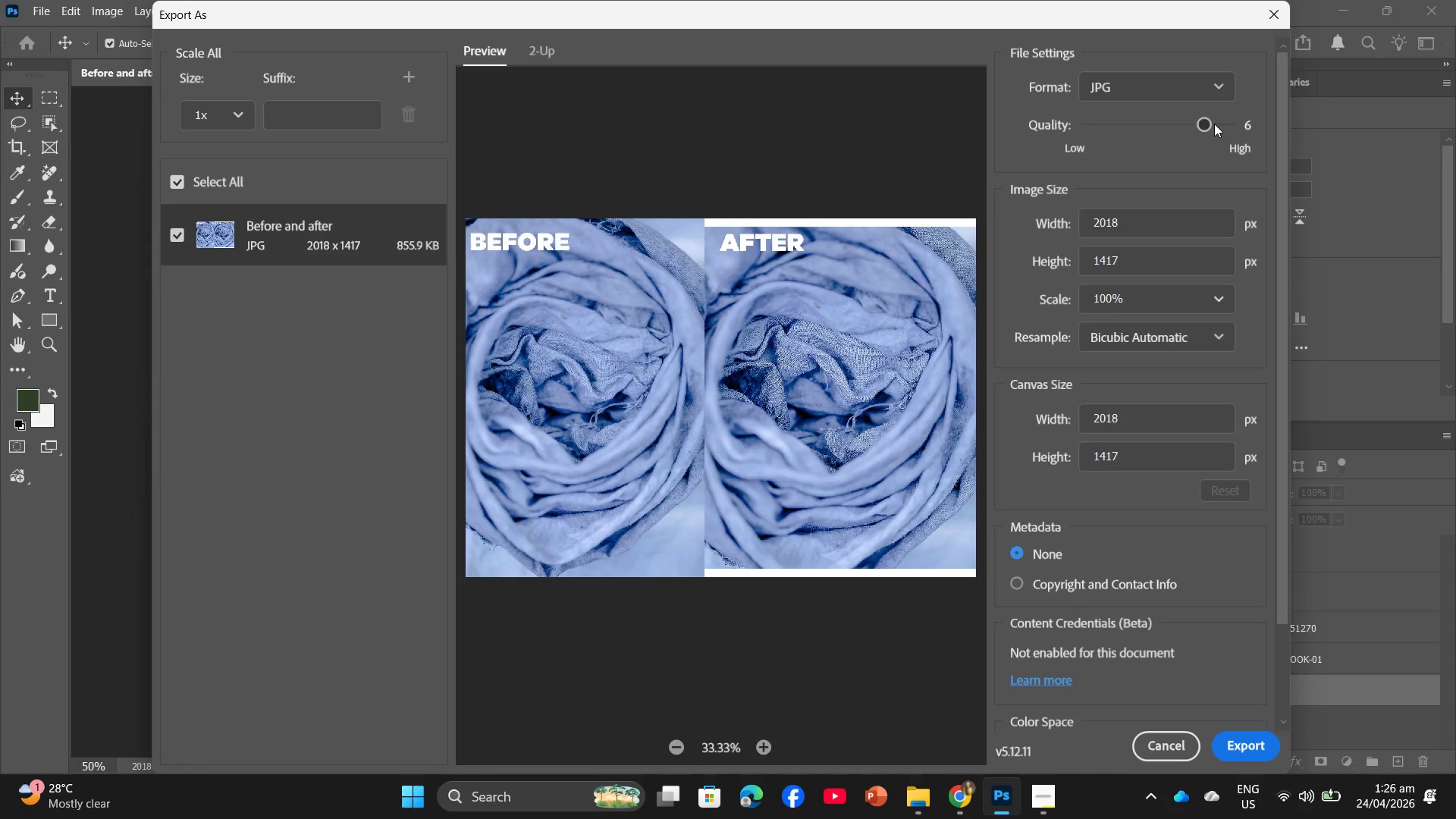 
left_click_drag(start_coordinate=[1206, 123], to_coordinate=[1188, 127])
 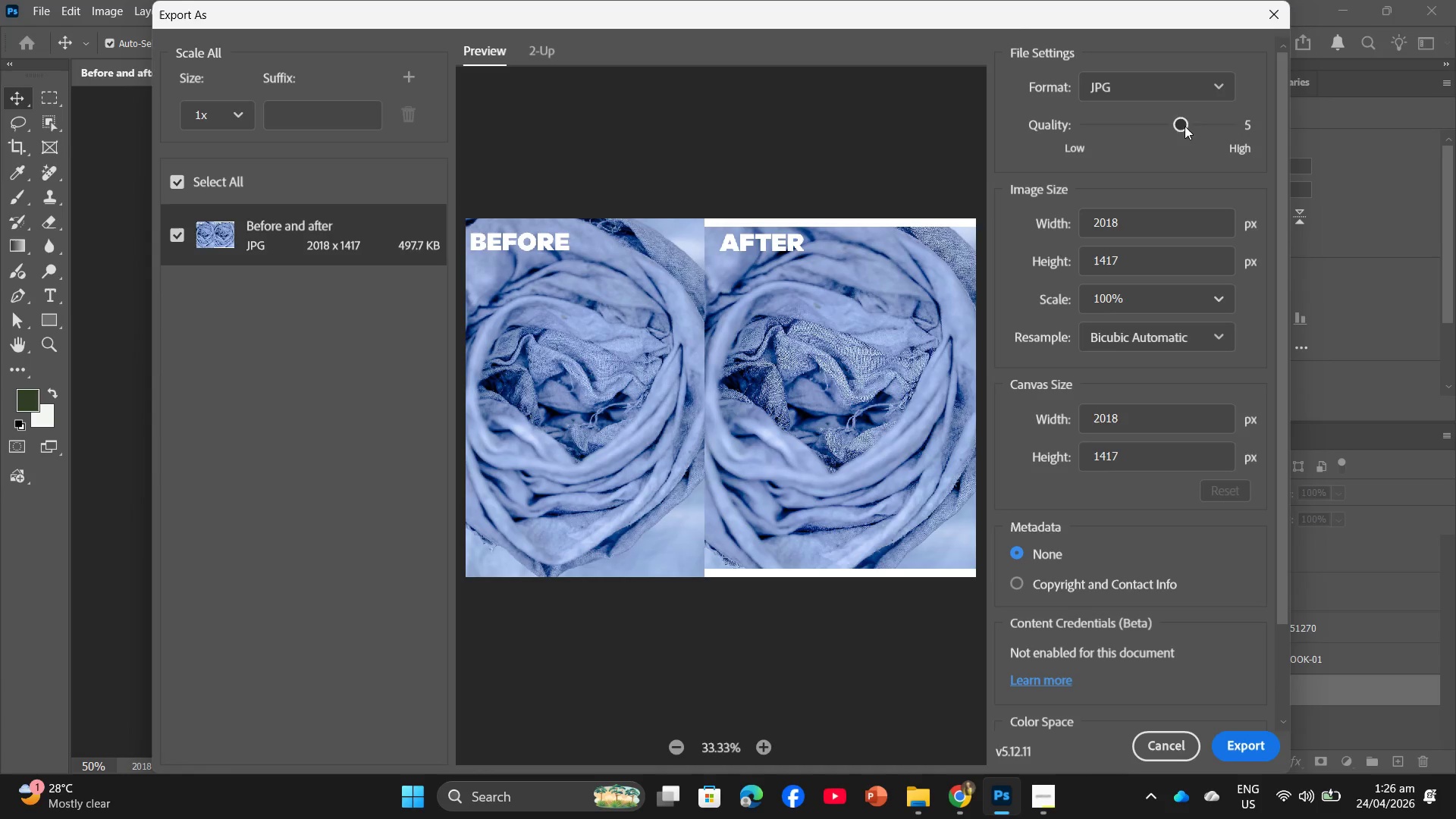 
left_click_drag(start_coordinate=[1181, 124], to_coordinate=[1162, 124])
 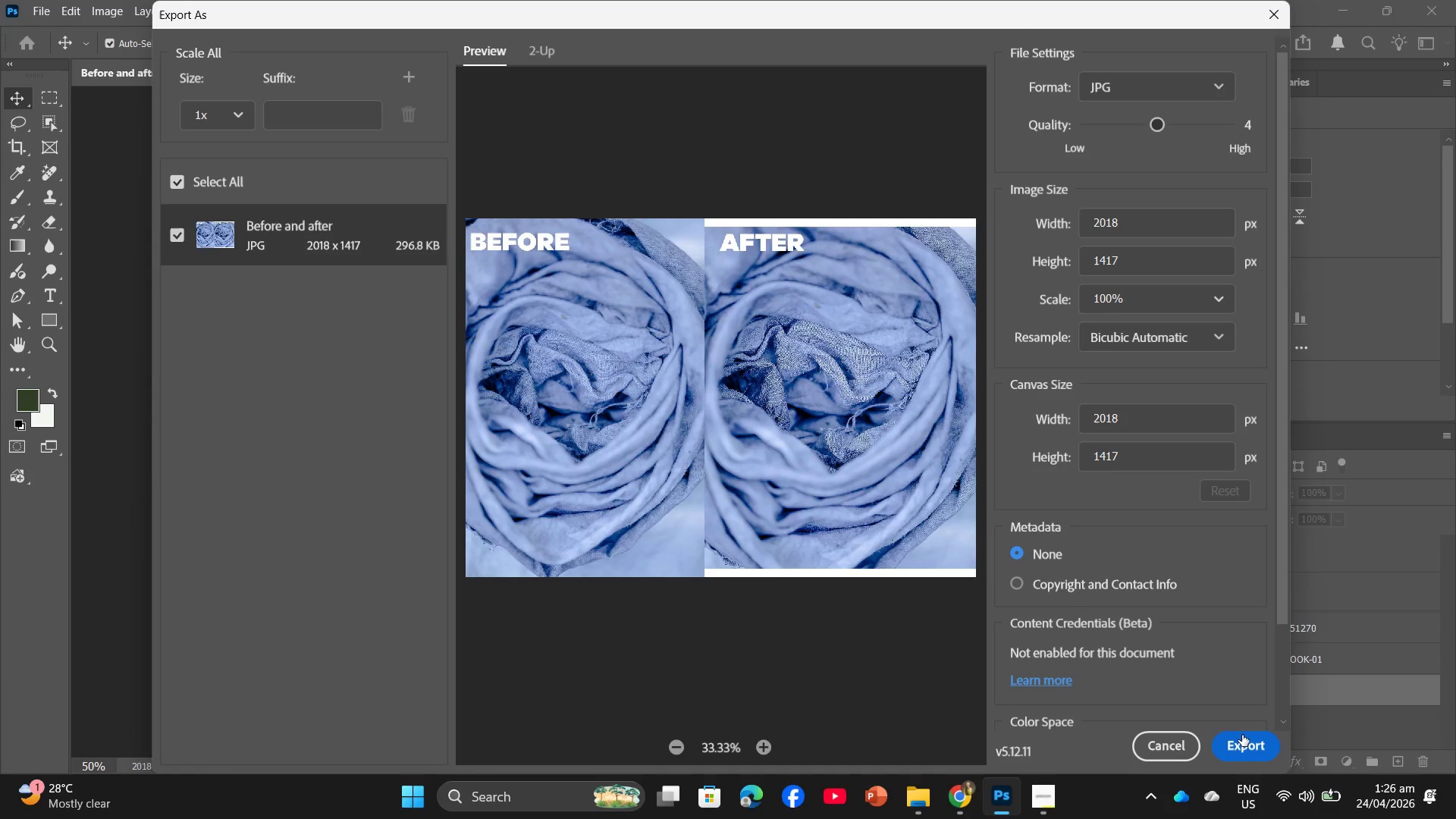 
left_click([1242, 744])
 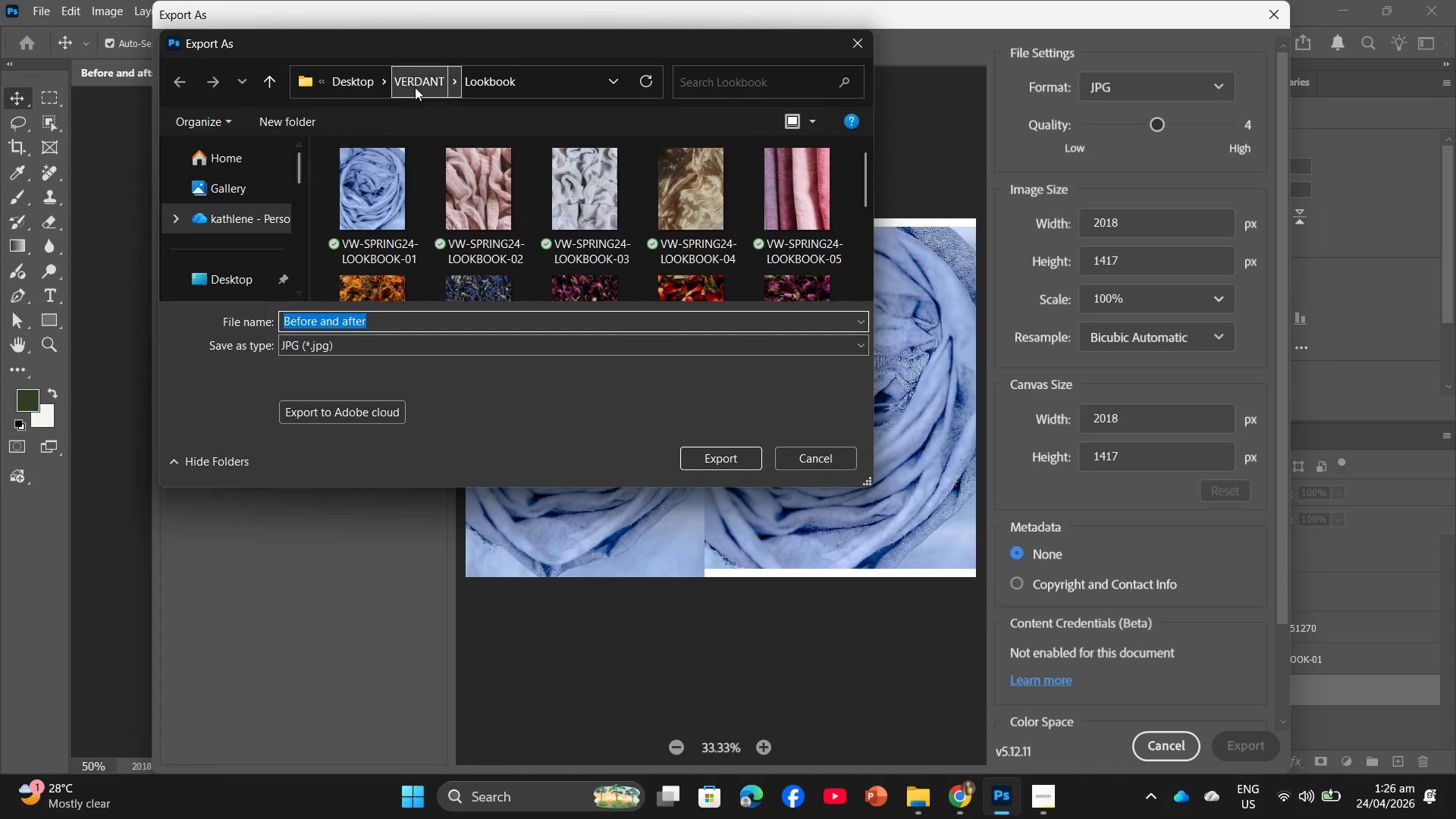 
left_click([415, 93])
 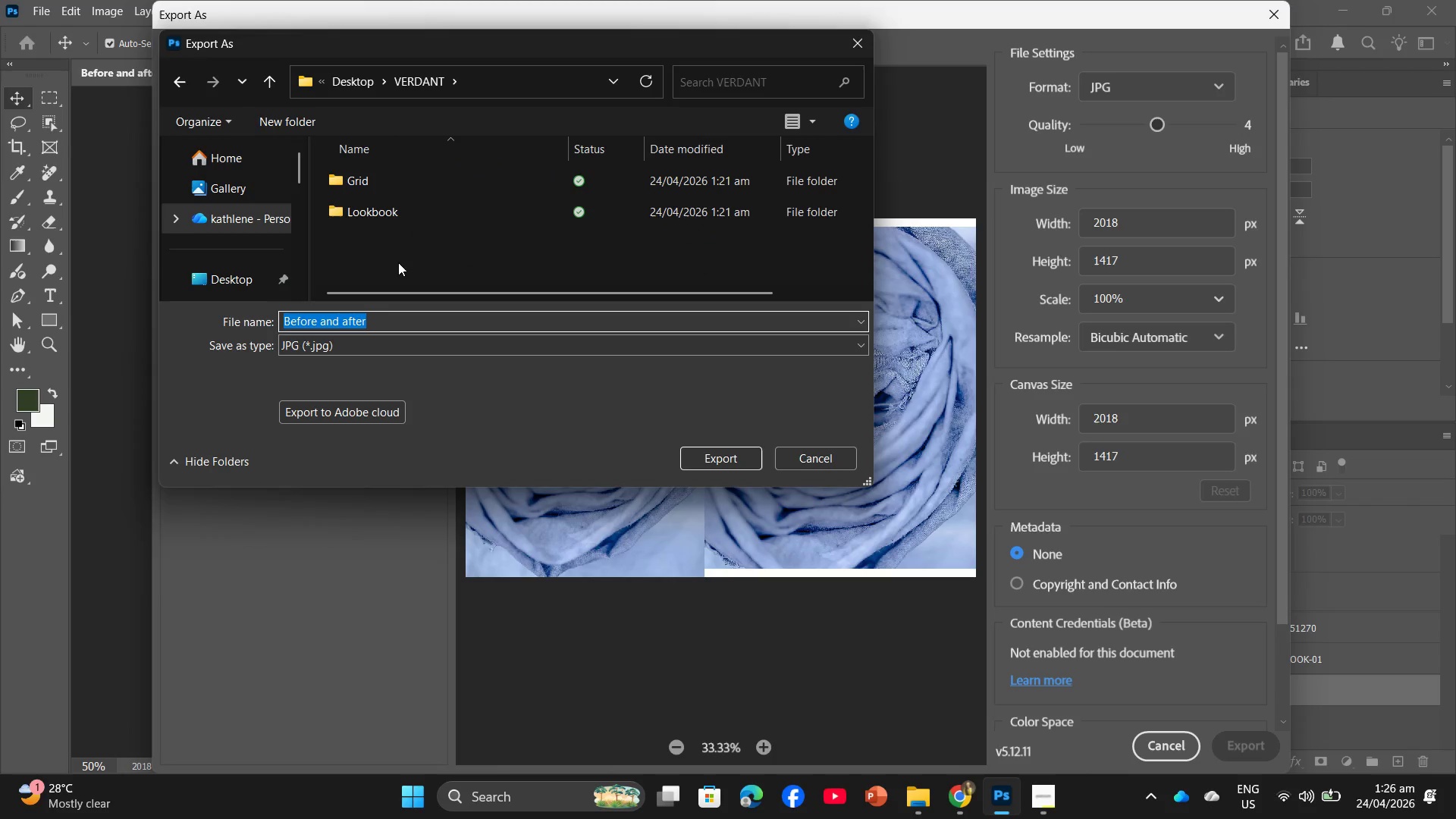 
right_click([398, 256])
 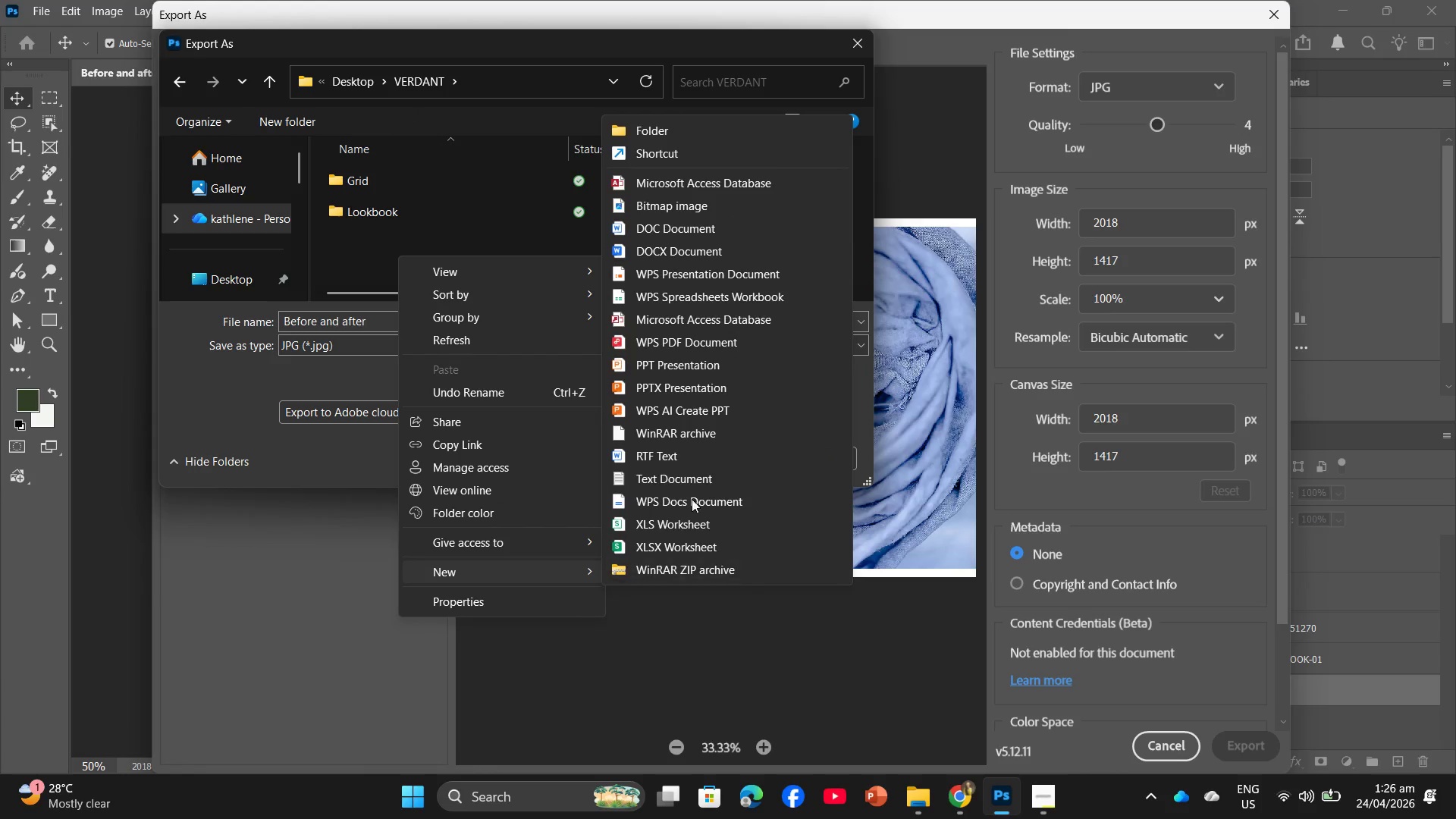 
left_click([687, 134])
 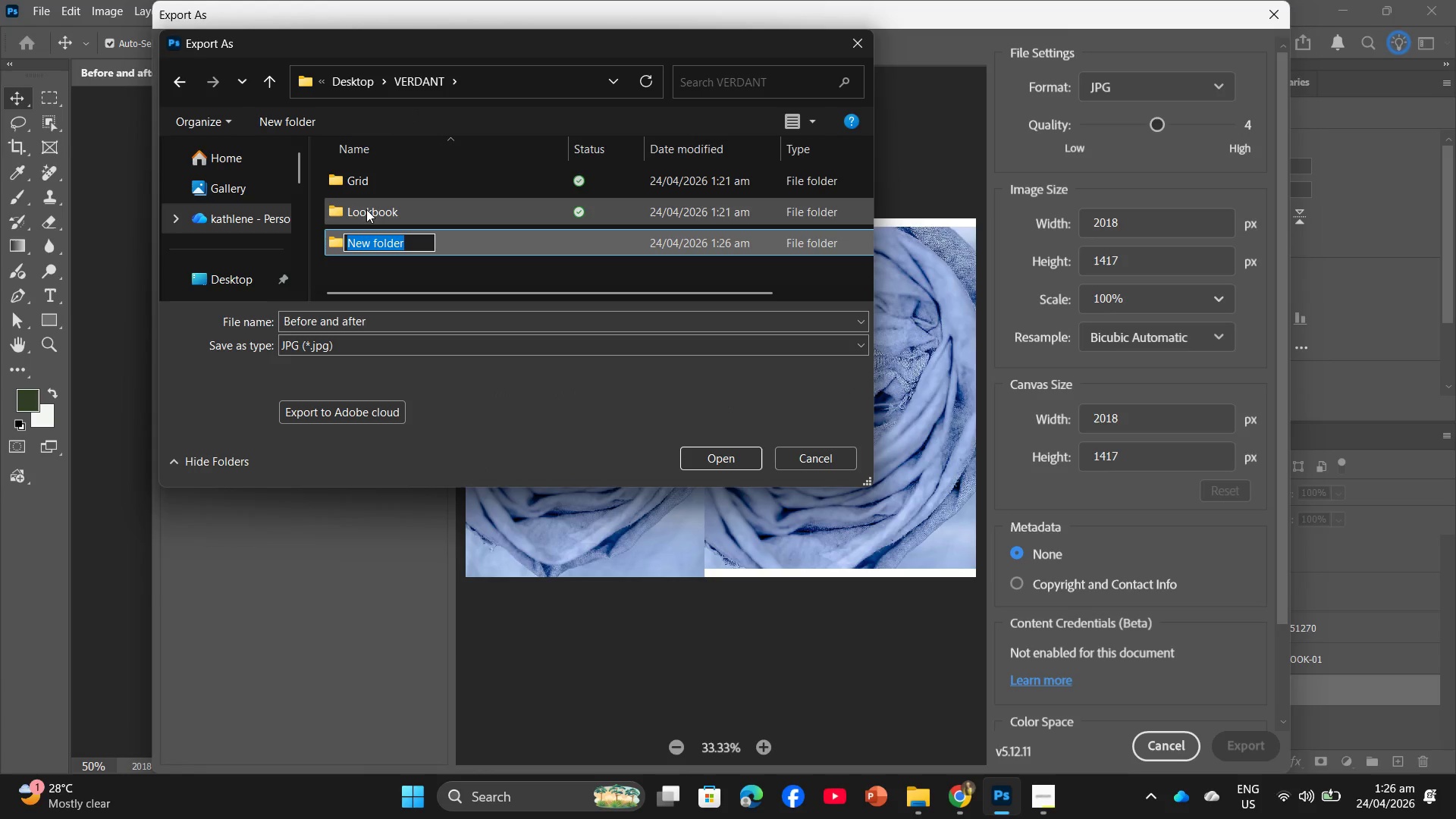 
type(BNA)
key(Backspace)
key(Backspace)
type(efore and after)
 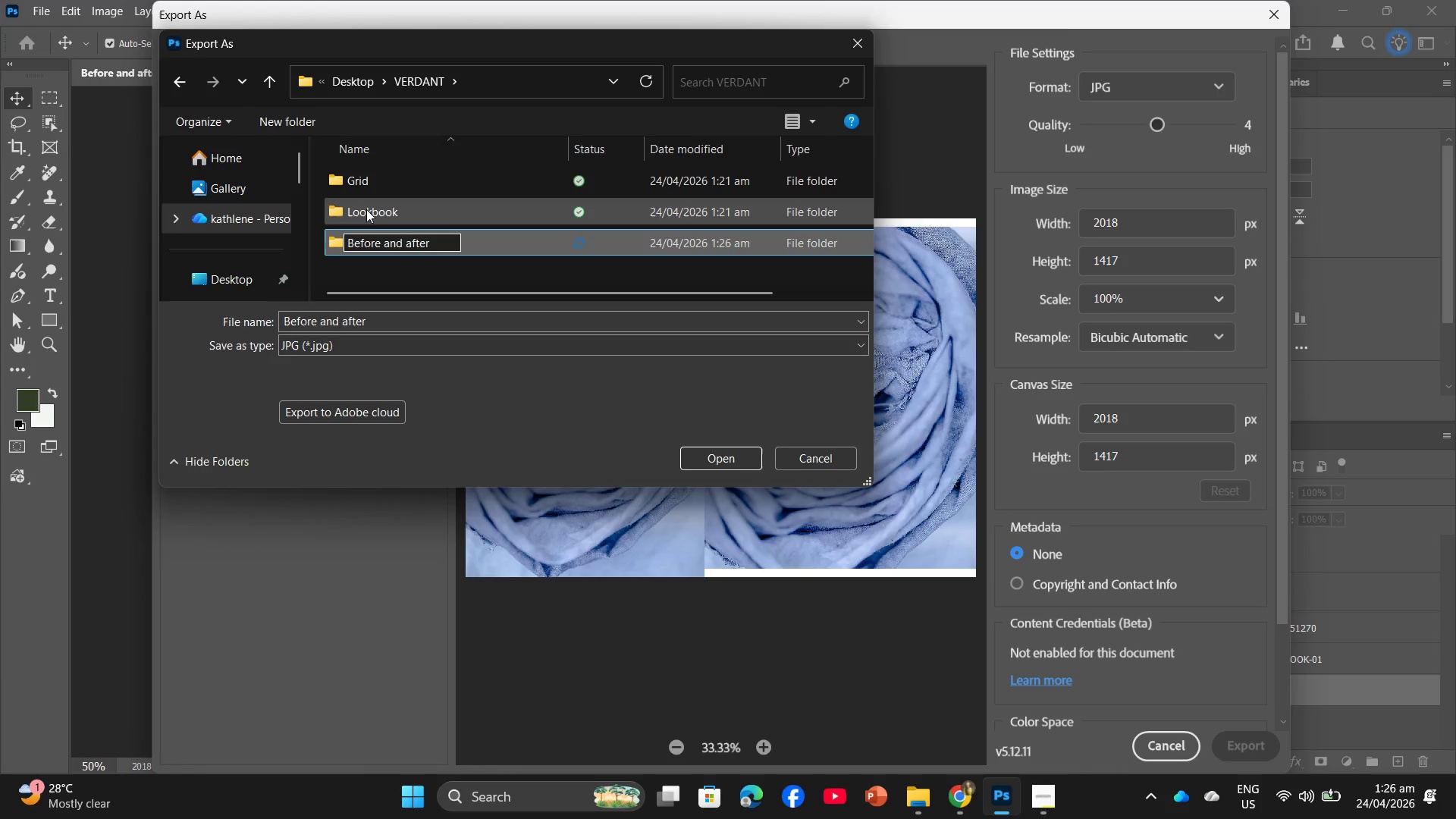 
key(Enter)
 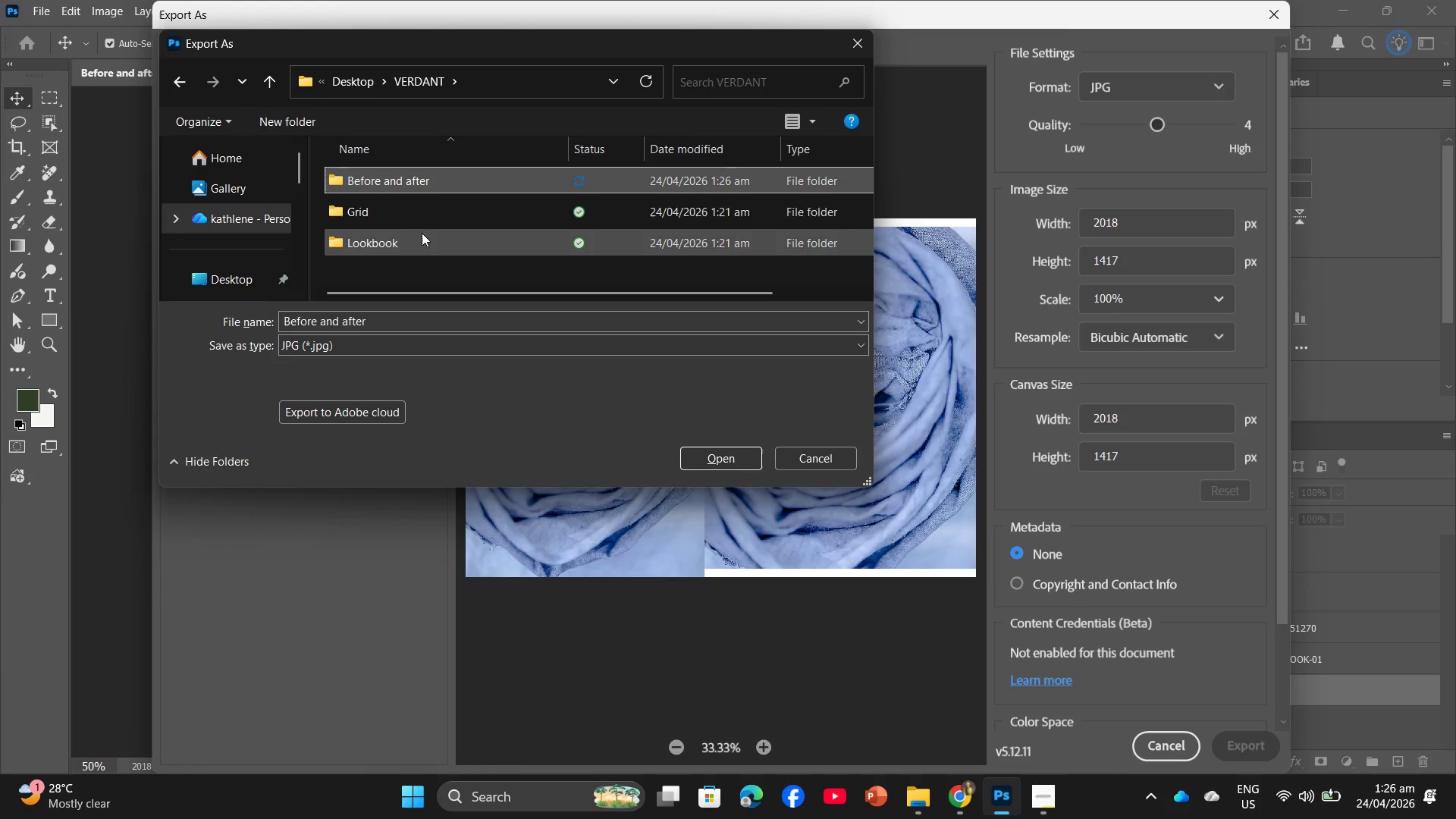 
double_click([429, 184])
 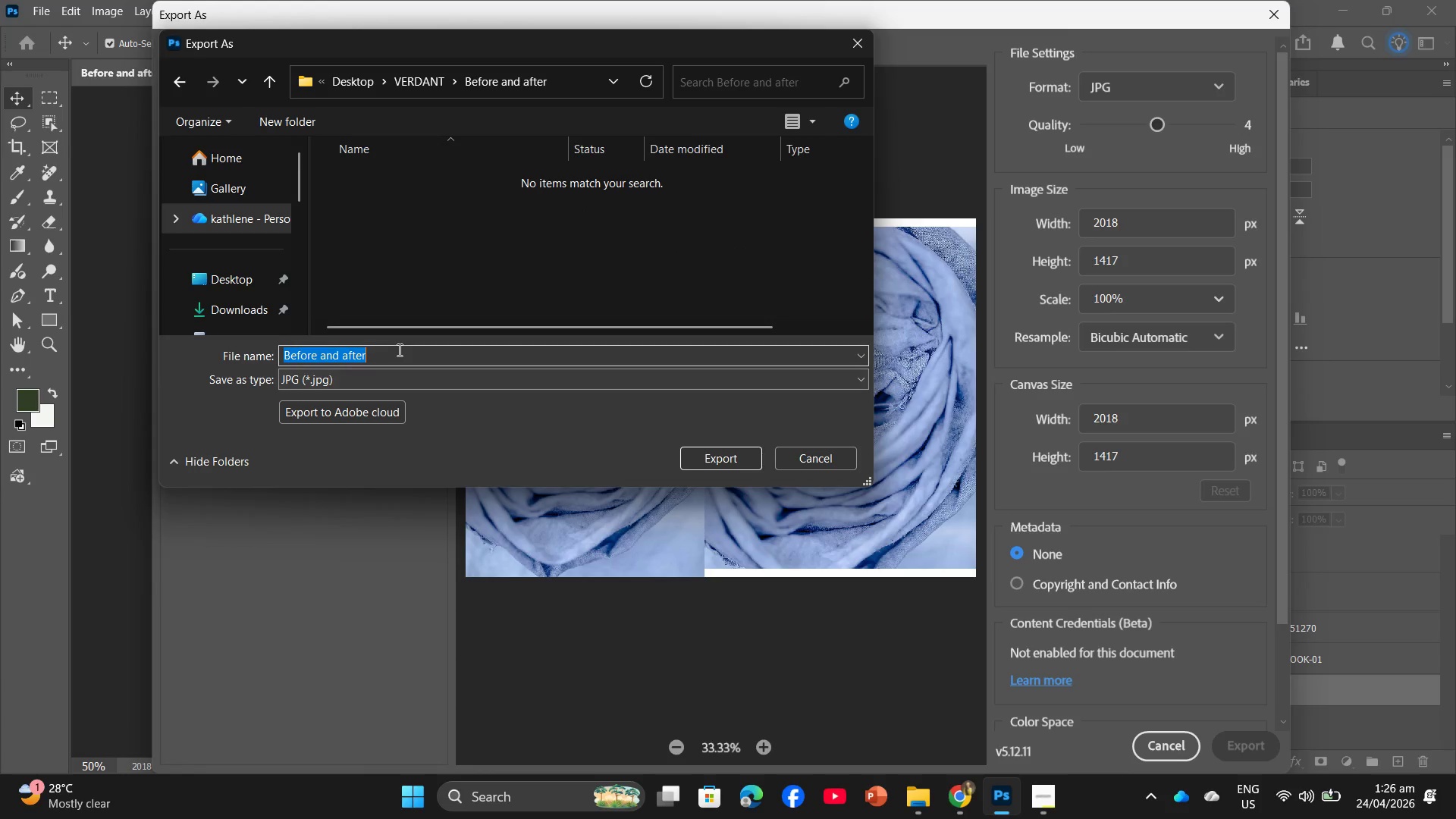 
double_click([398, 350])
 